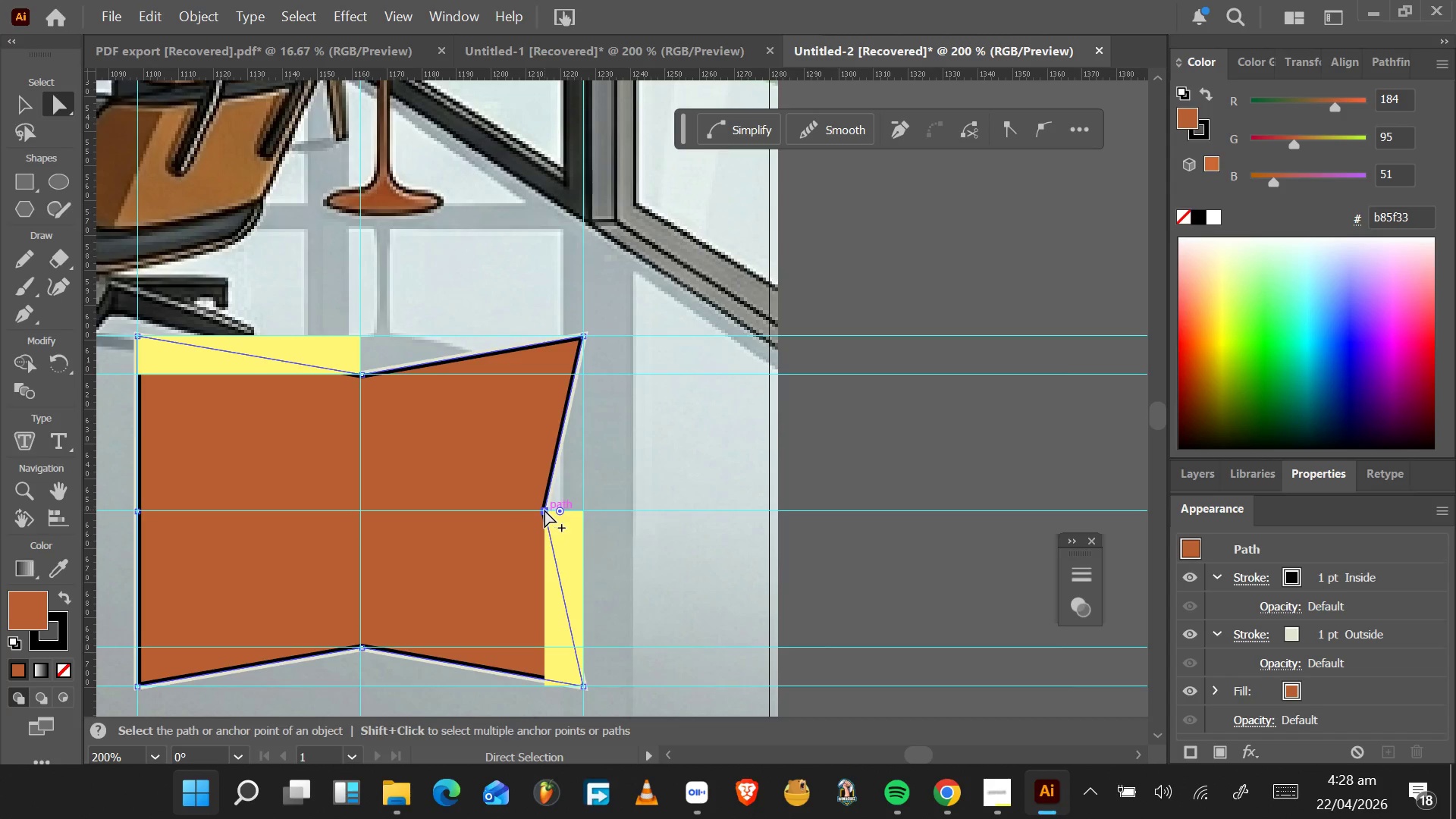 
hold_key(key=AltLeft, duration=1.19)
scroll: coordinate [545, 510], scroll_direction: up, amount: 5.0
 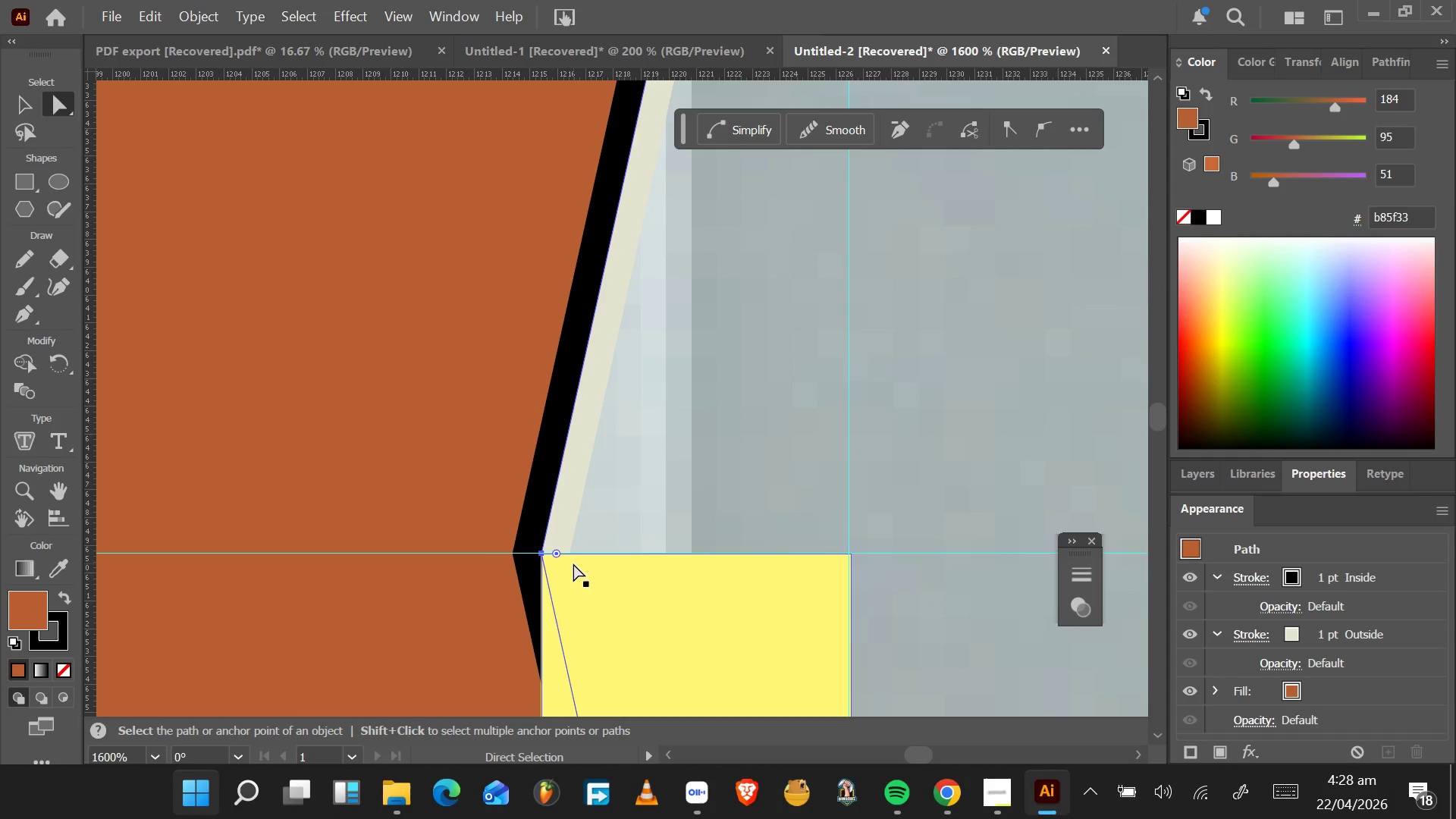 
hold_key(key=AltLeft, duration=0.64)
scroll: coordinate [570, 561], scroll_direction: down, amount: 6.0
 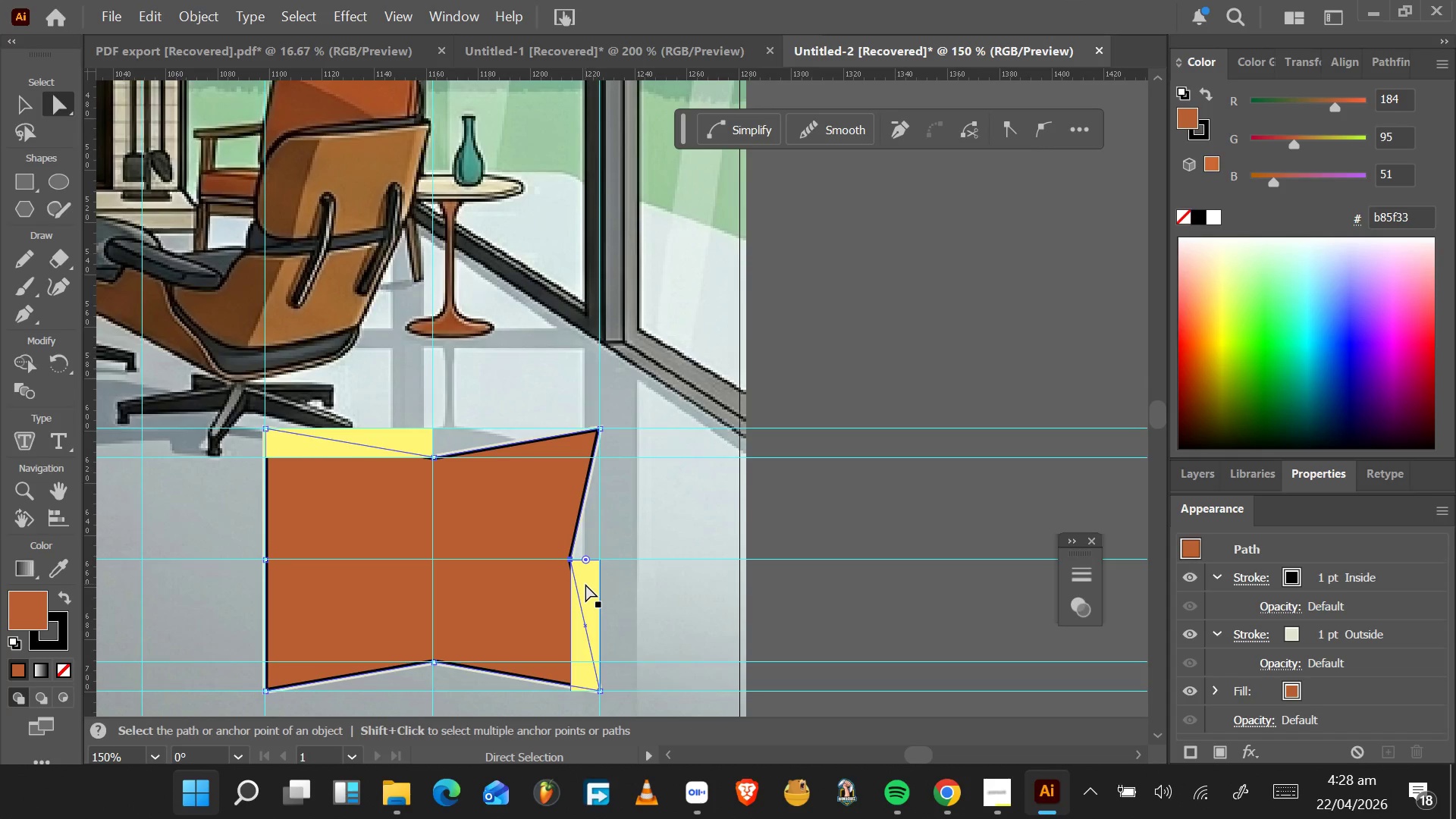 
left_click([585, 586])
 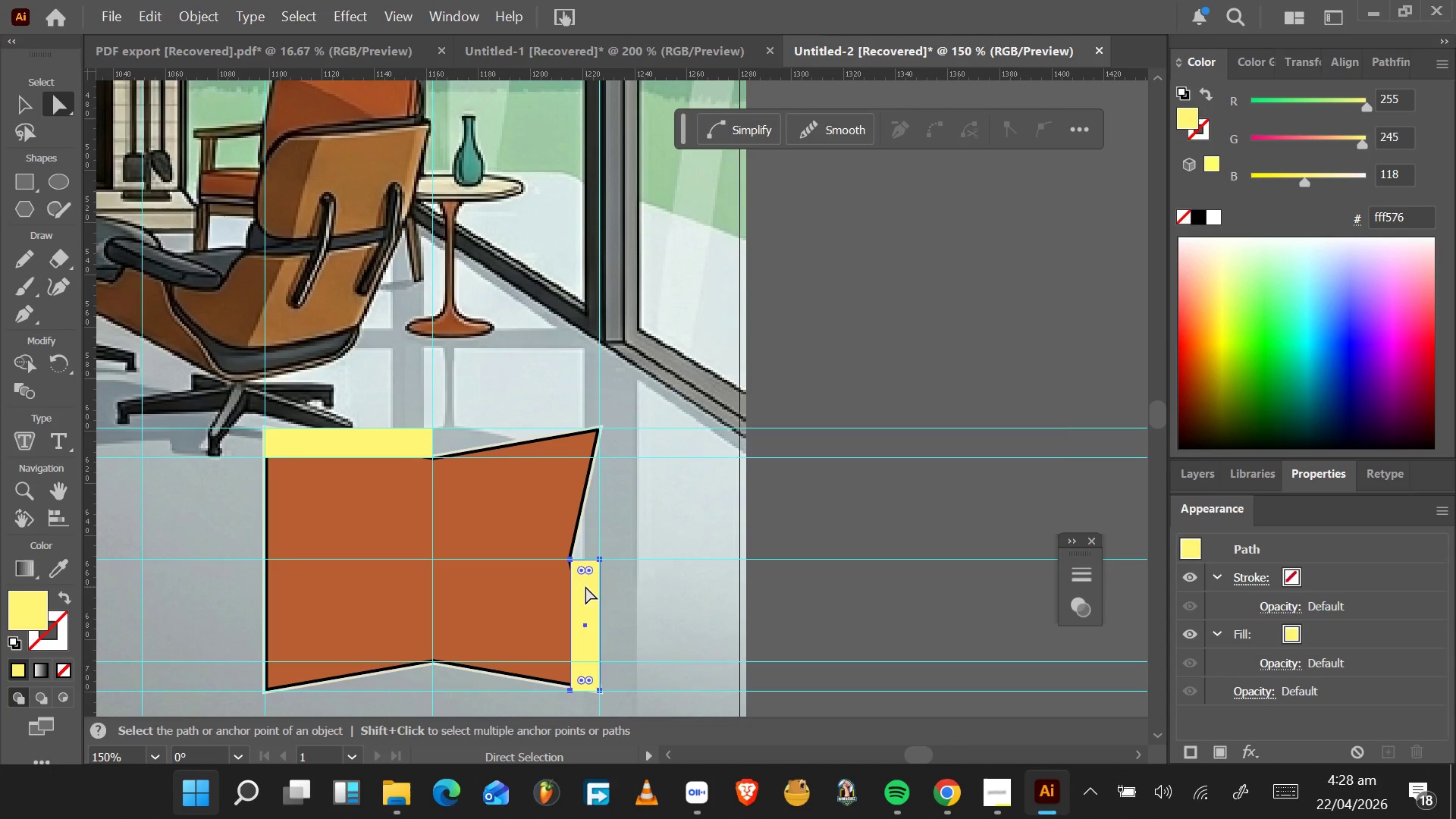 
hold_key(key=AltLeft, duration=1.53)
left_click_drag(start_coordinate=[585, 586], to_coordinate=[279, 588])
 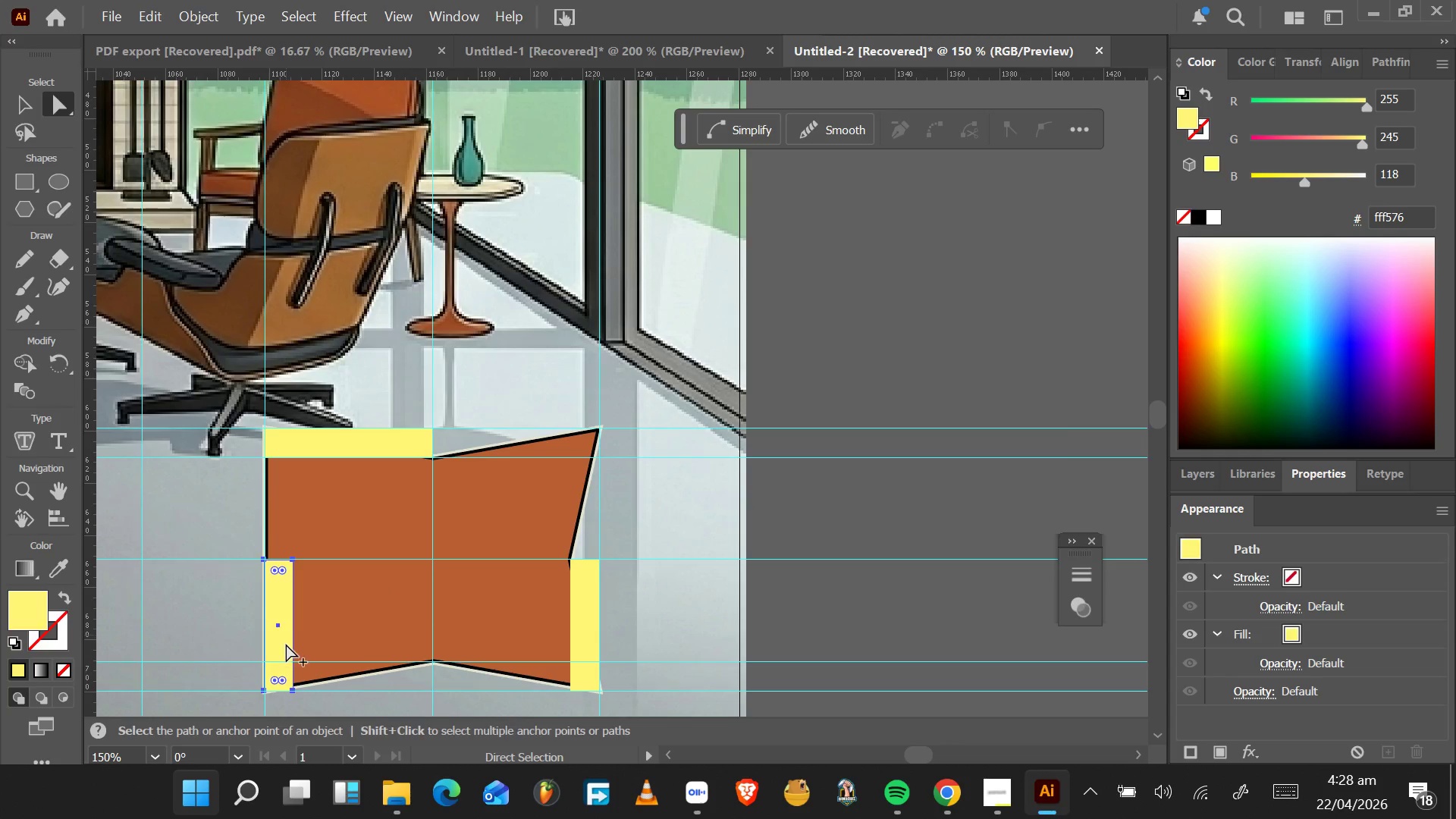 
hold_key(key=AltLeft, duration=1.5)
 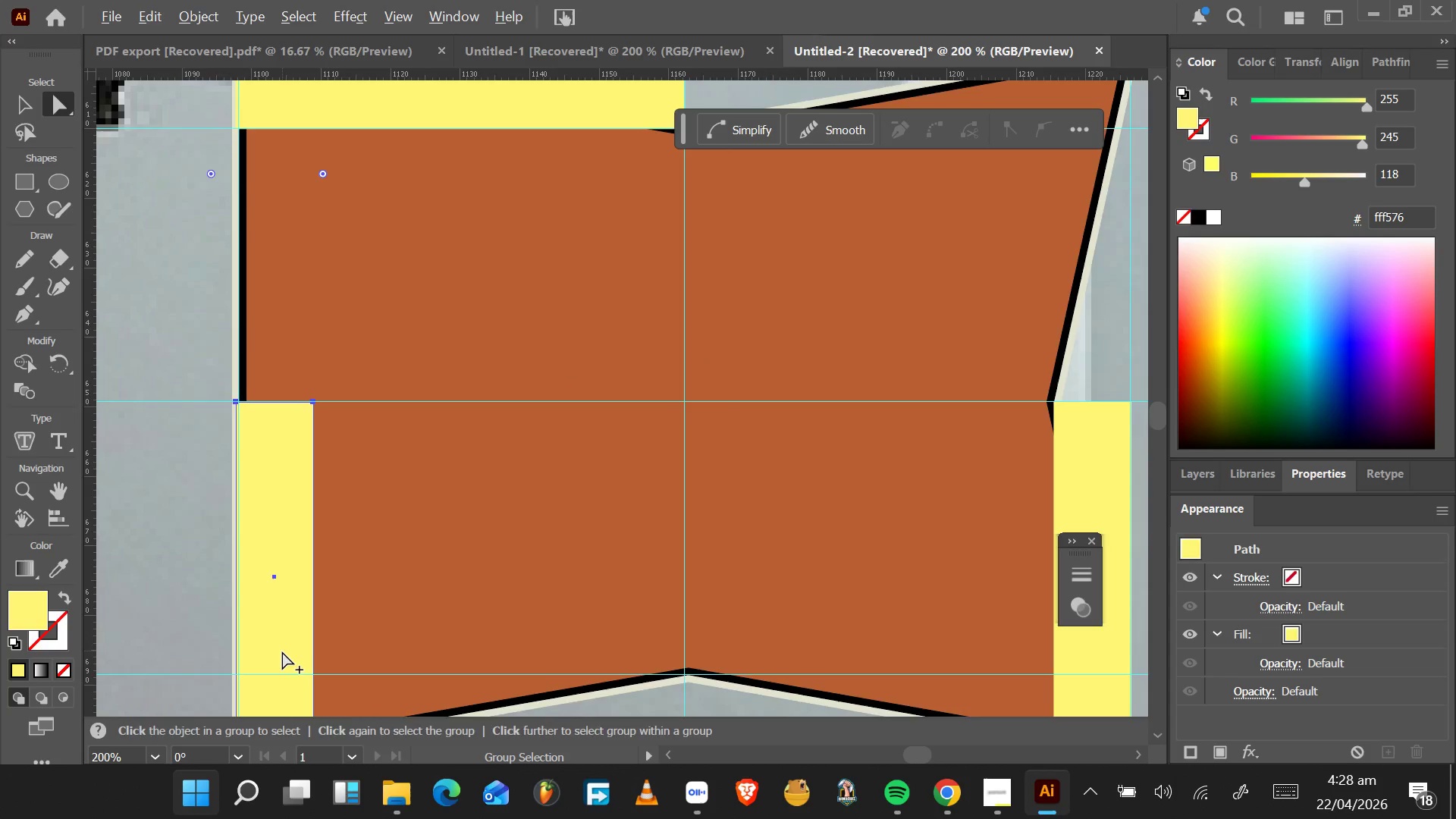 
hold_key(key=AltLeft, duration=0.69)
scroll: coordinate [281, 651], scroll_direction: down, amount: 4.0
 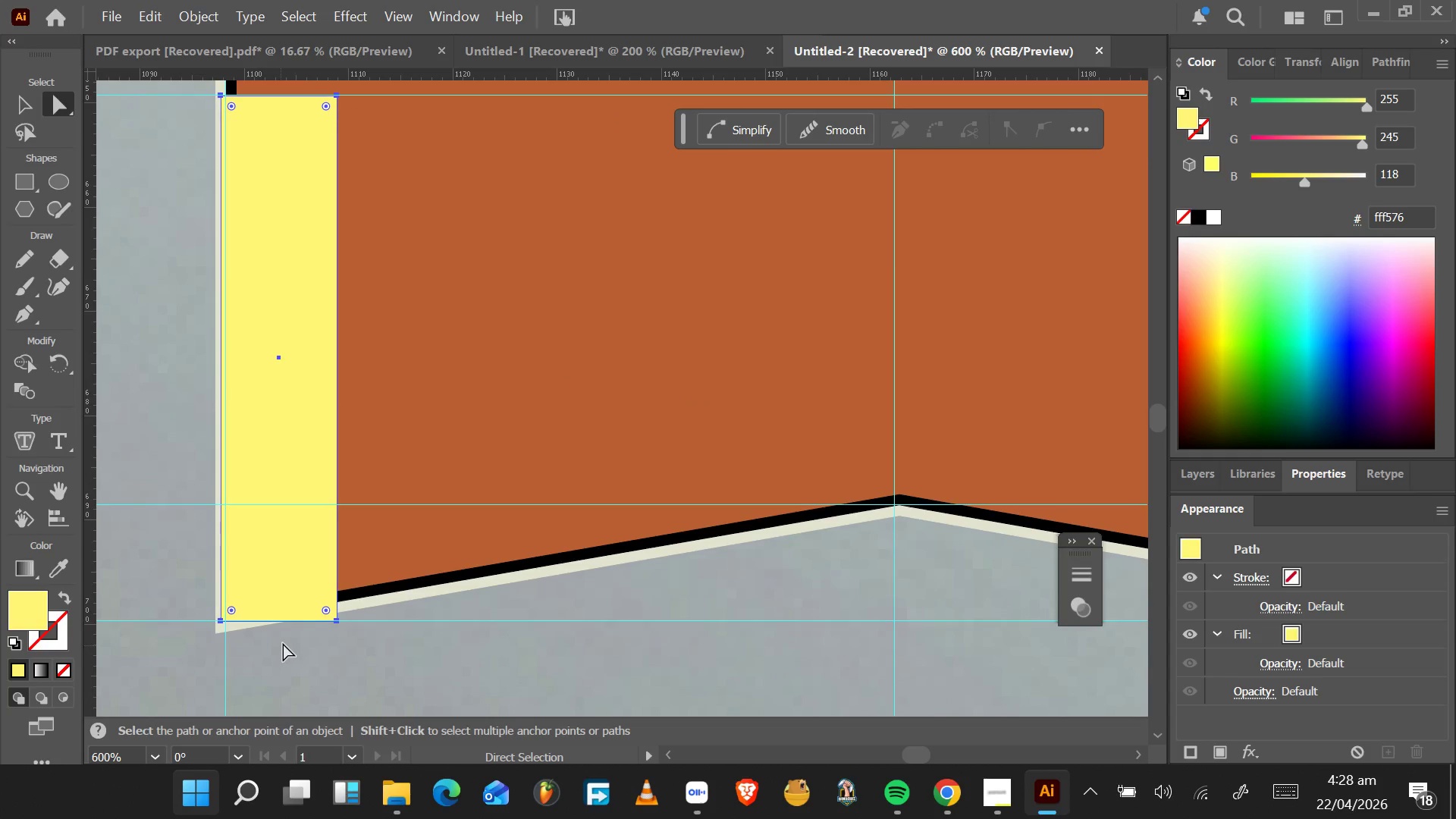 
hold_key(key=AltLeft, duration=0.91)
scroll: coordinate [307, 638], scroll_direction: down, amount: 2.0
 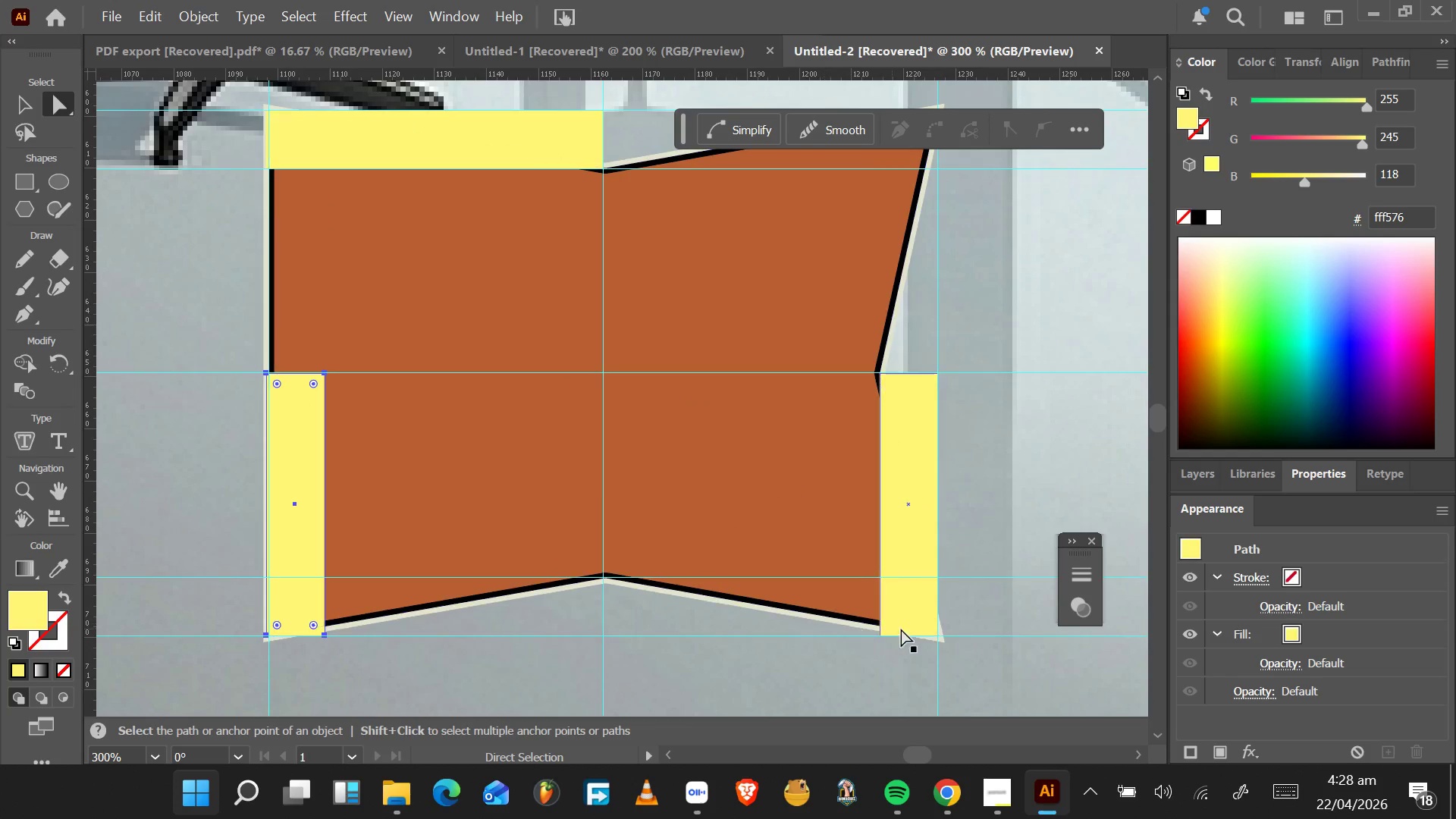 
hold_key(key=AltLeft, duration=1.5)
scroll: coordinate [932, 630], scroll_direction: up, amount: 3.0
 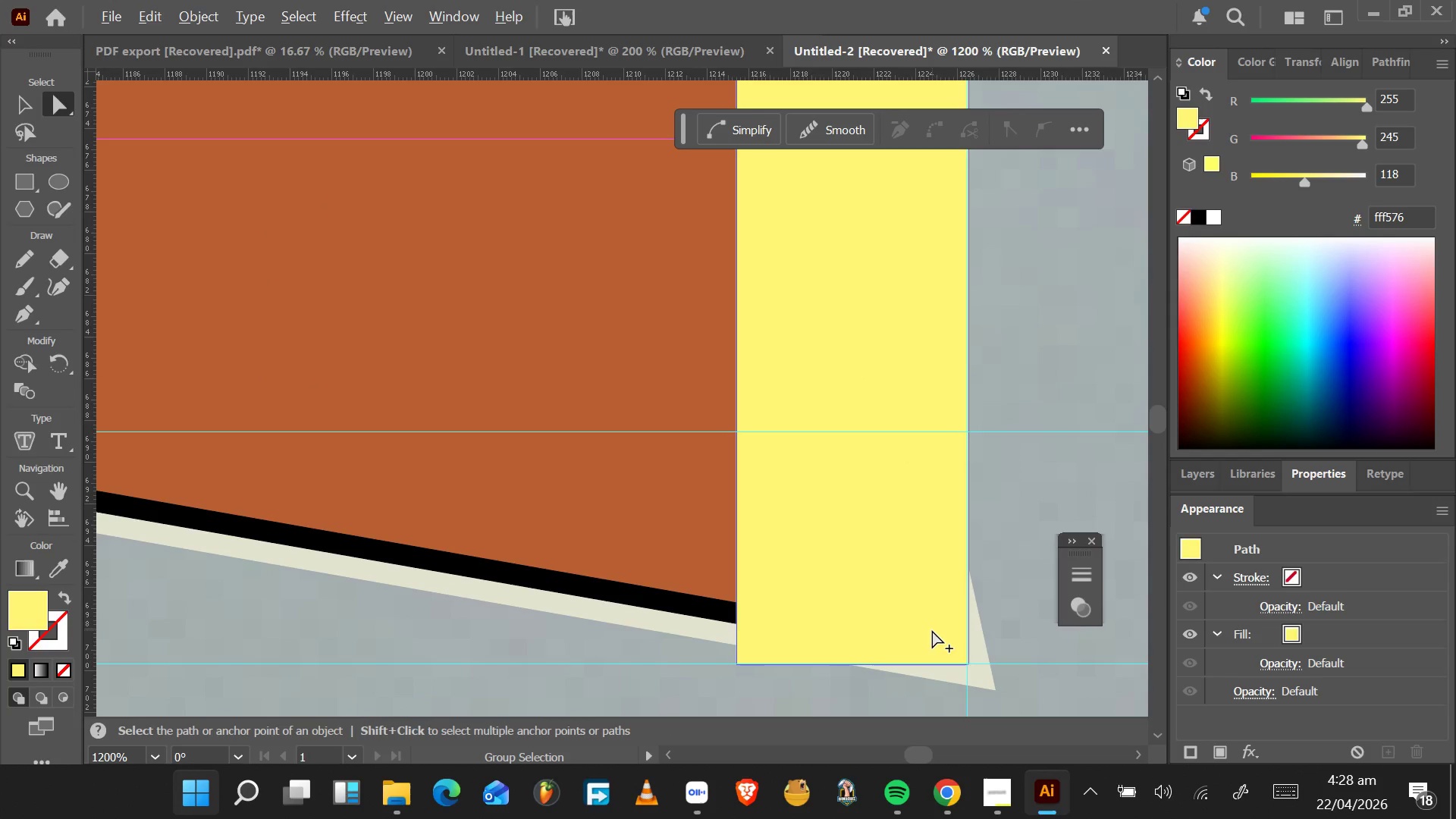 
hold_key(key=AltLeft, duration=0.48)
 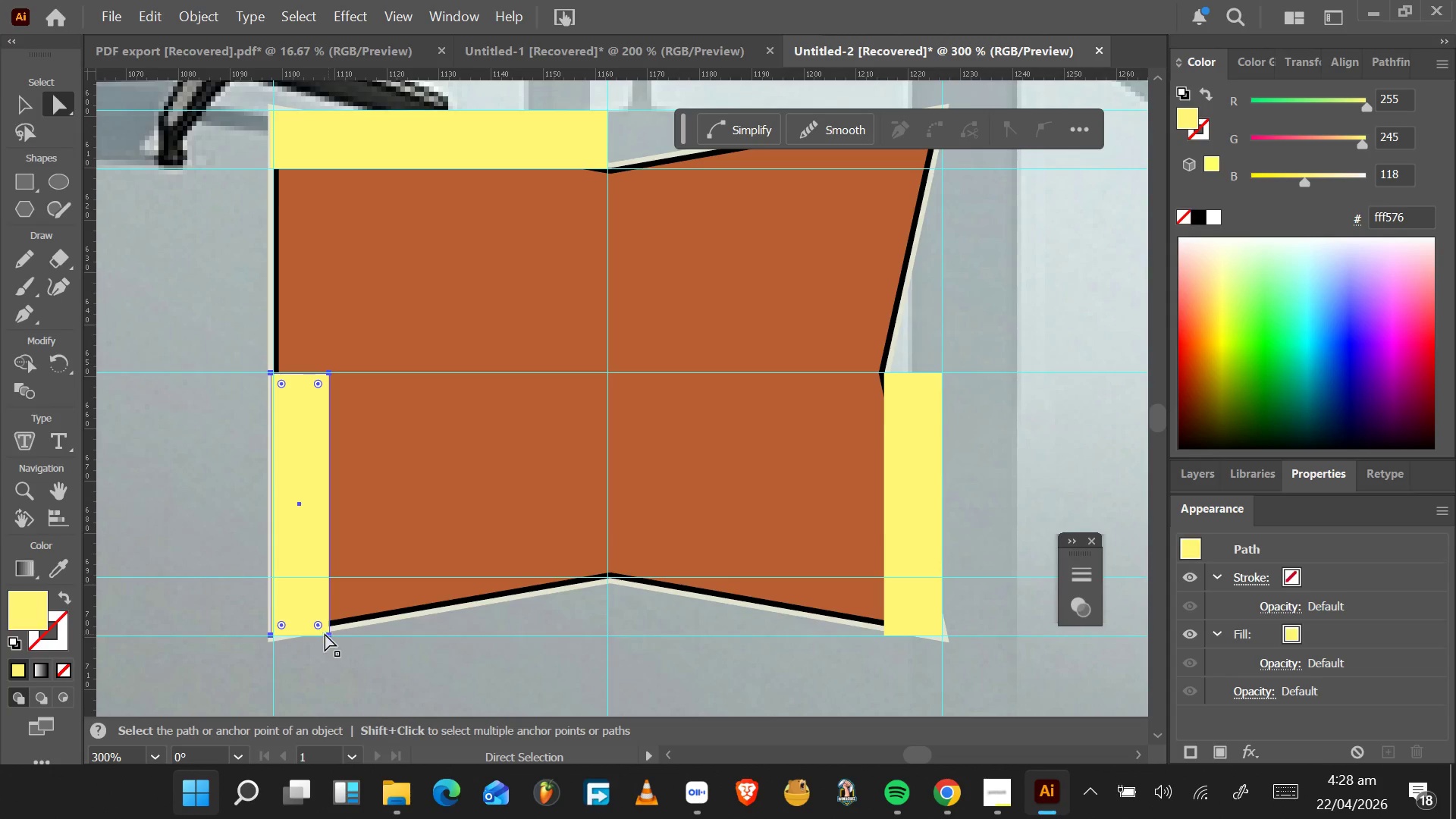 
scroll: coordinate [932, 630], scroll_direction: down, amount: 3.0
 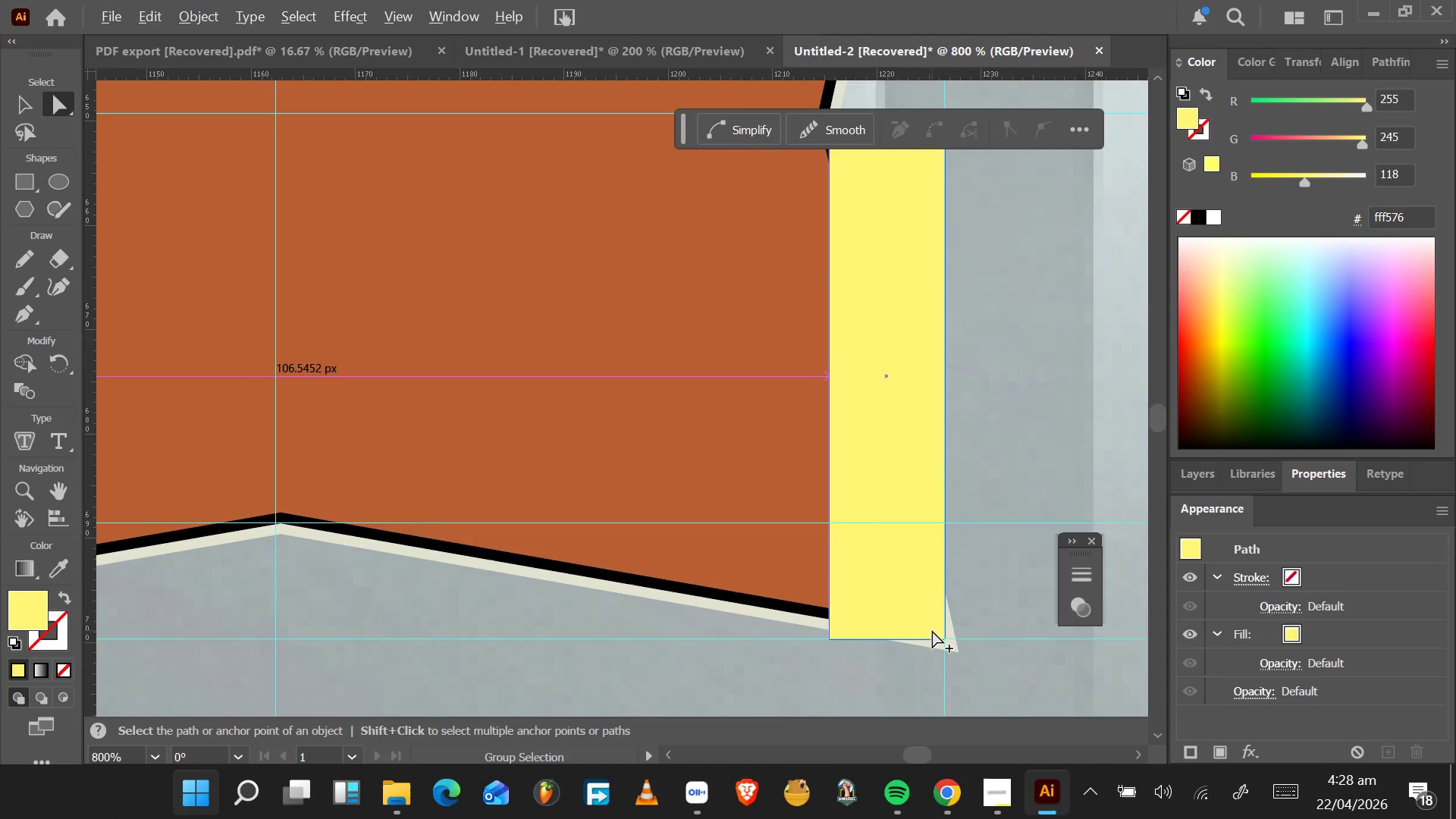 
hold_key(key=AltLeft, duration=1.0)
scroll: coordinate [281, 626], scroll_direction: up, amount: 5.0
 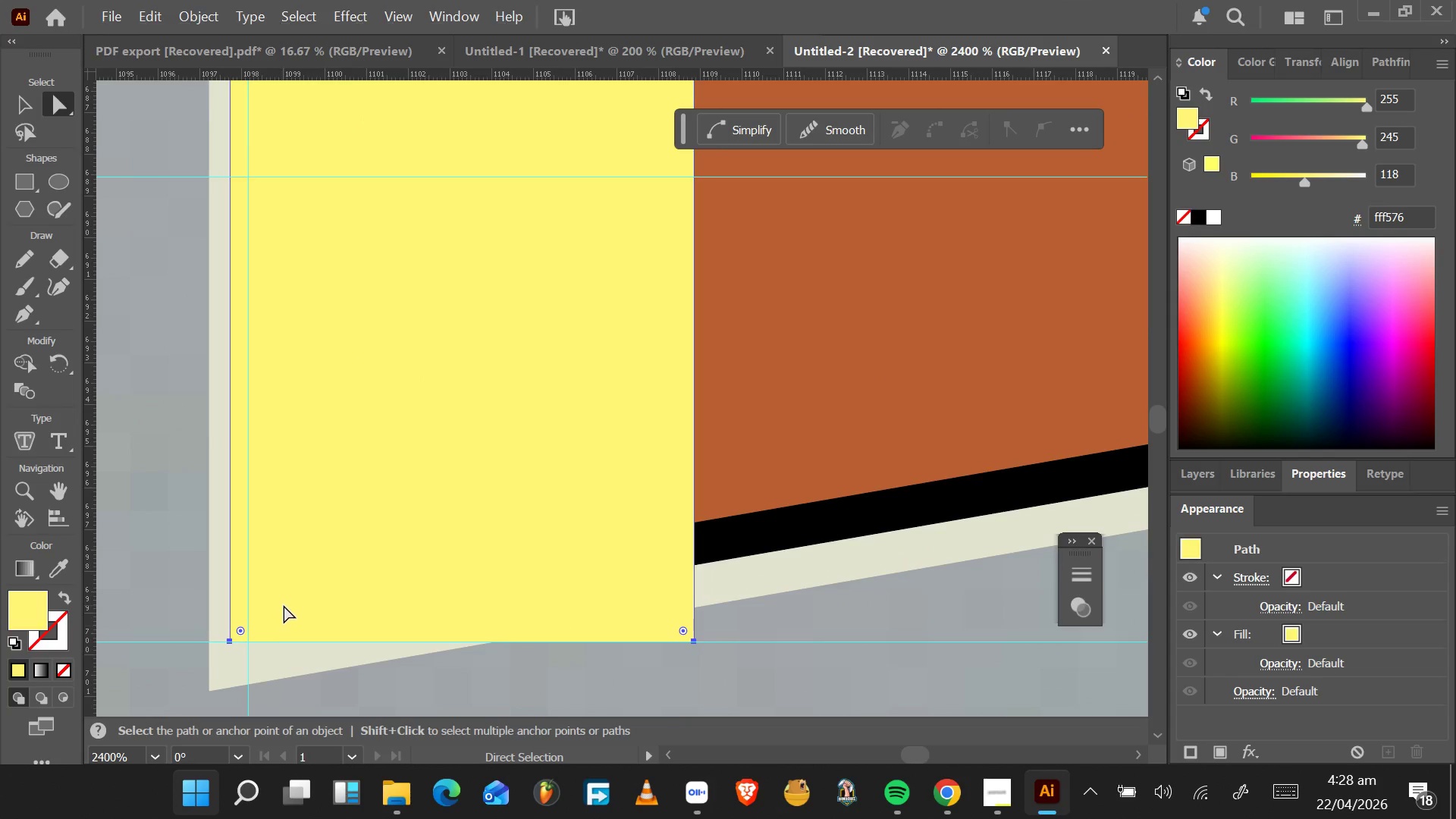 
left_click_drag(start_coordinate=[284, 605], to_coordinate=[303, 604])
 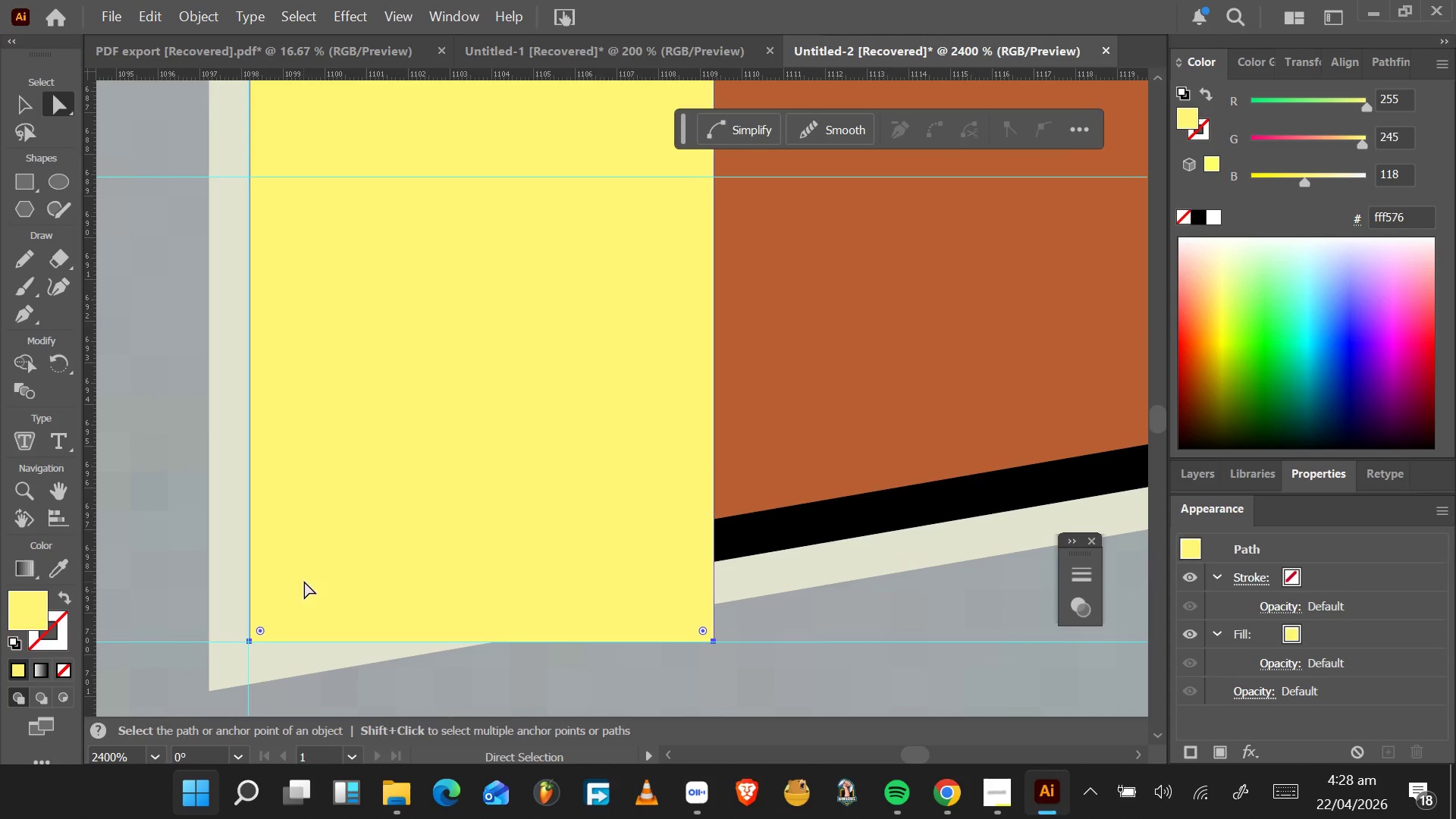 
hold_key(key=AltLeft, duration=1.47)
scroll: coordinate [338, 428], scroll_direction: down, amount: 8.0
 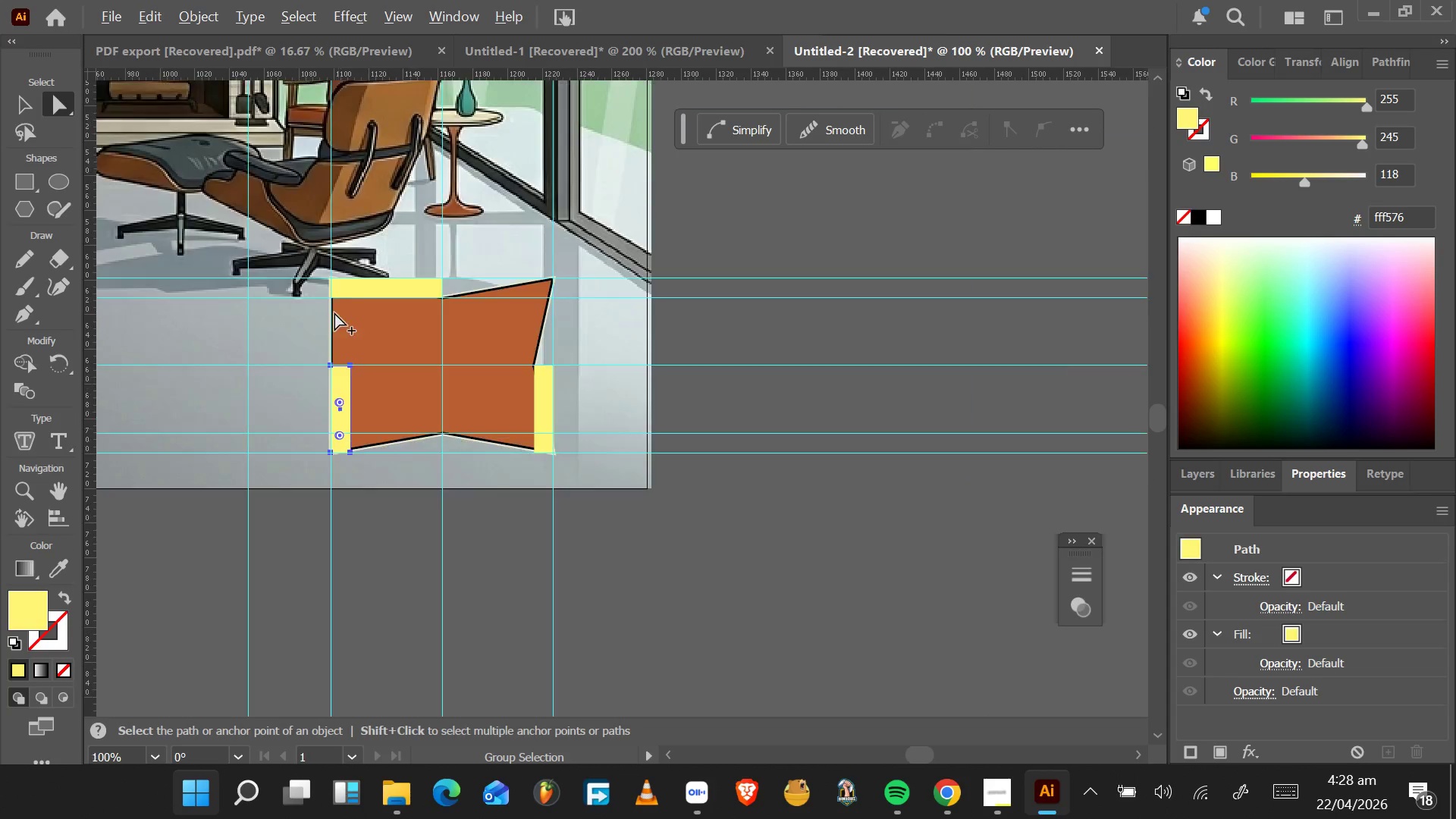 
hold_key(key=AltLeft, duration=0.83)
scroll: coordinate [337, 350], scroll_direction: up, amount: 4.0
 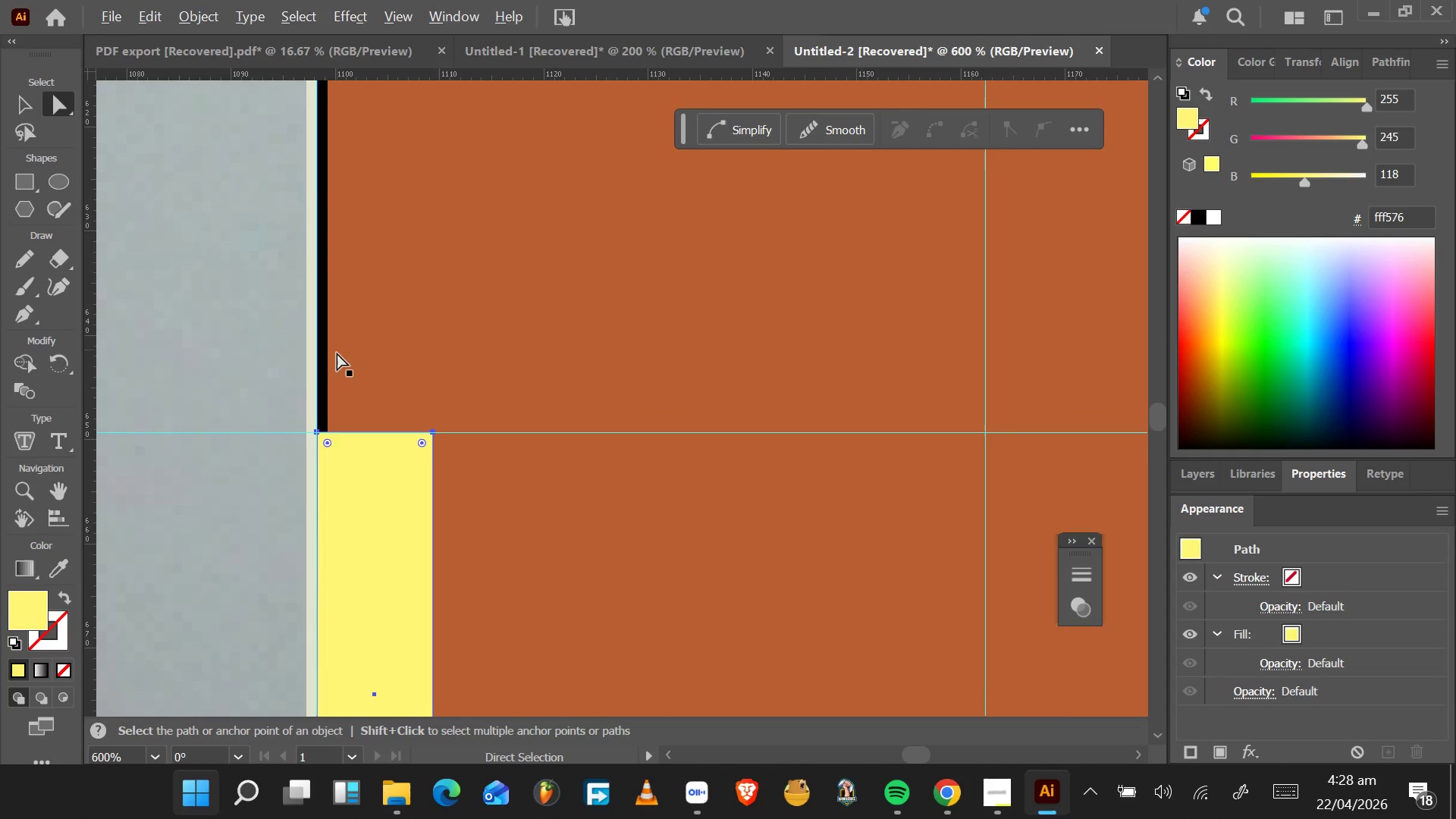 
left_click([337, 353])
 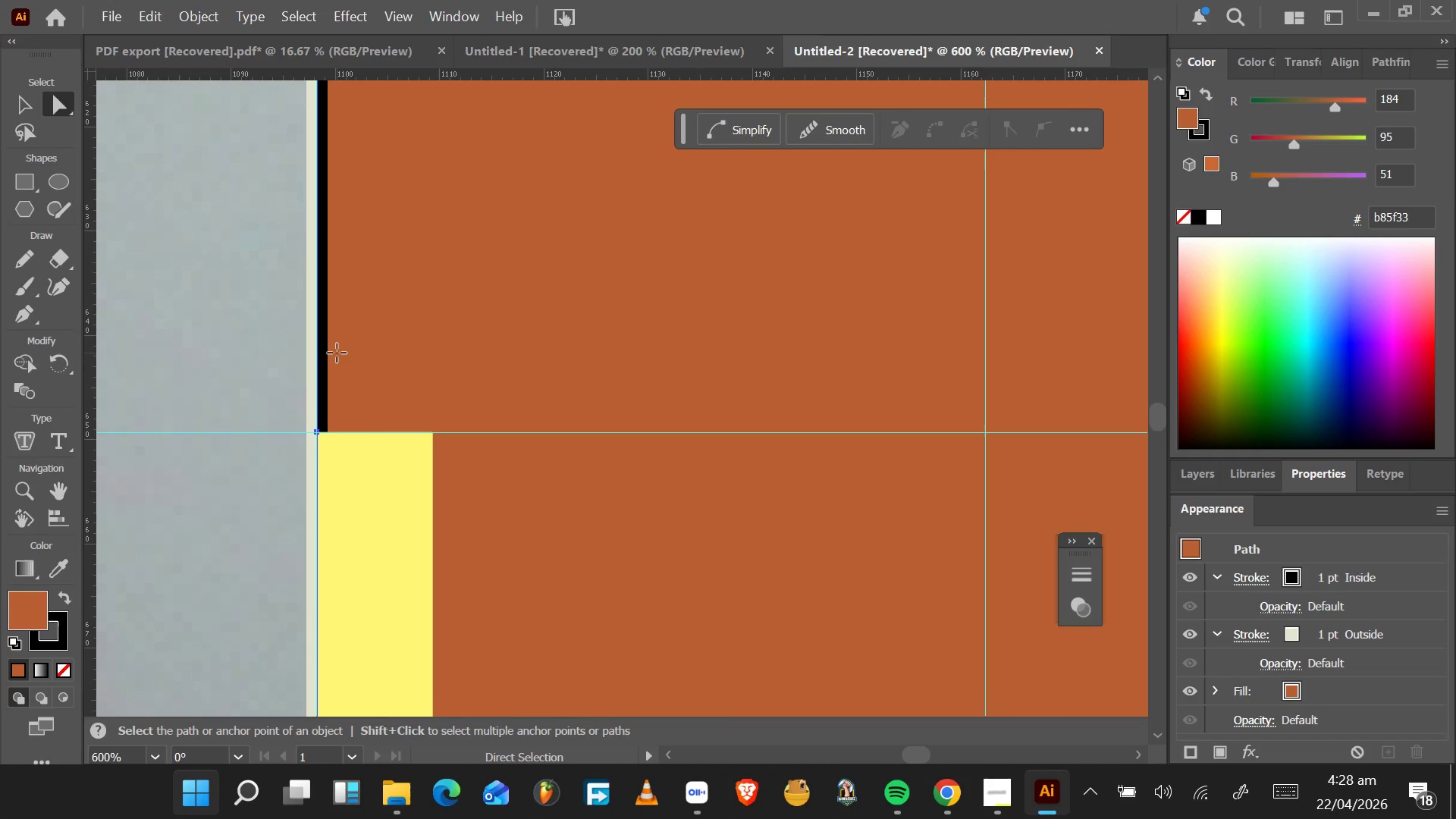 
left_click([337, 353])
 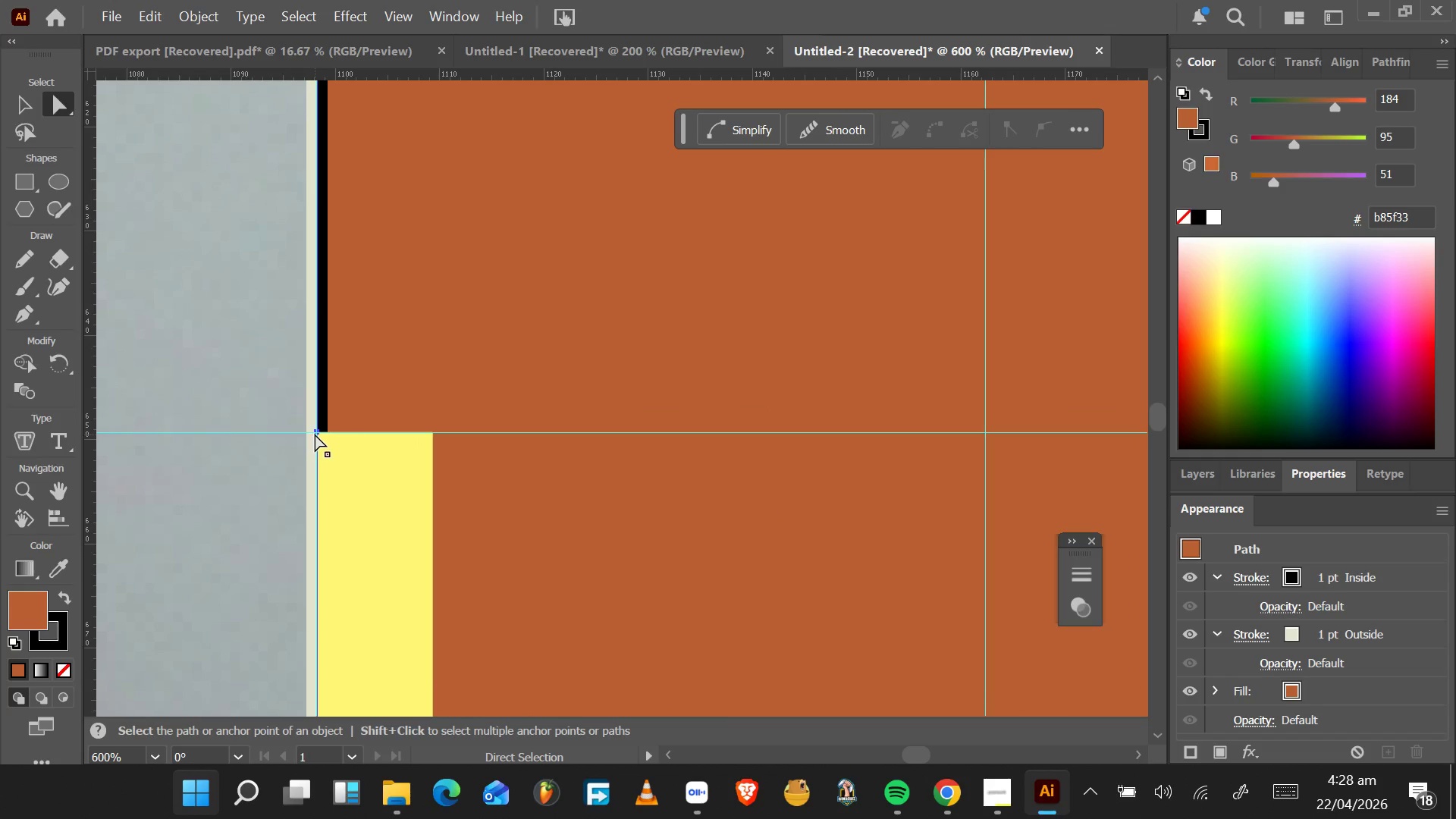 
left_click([315, 433])
 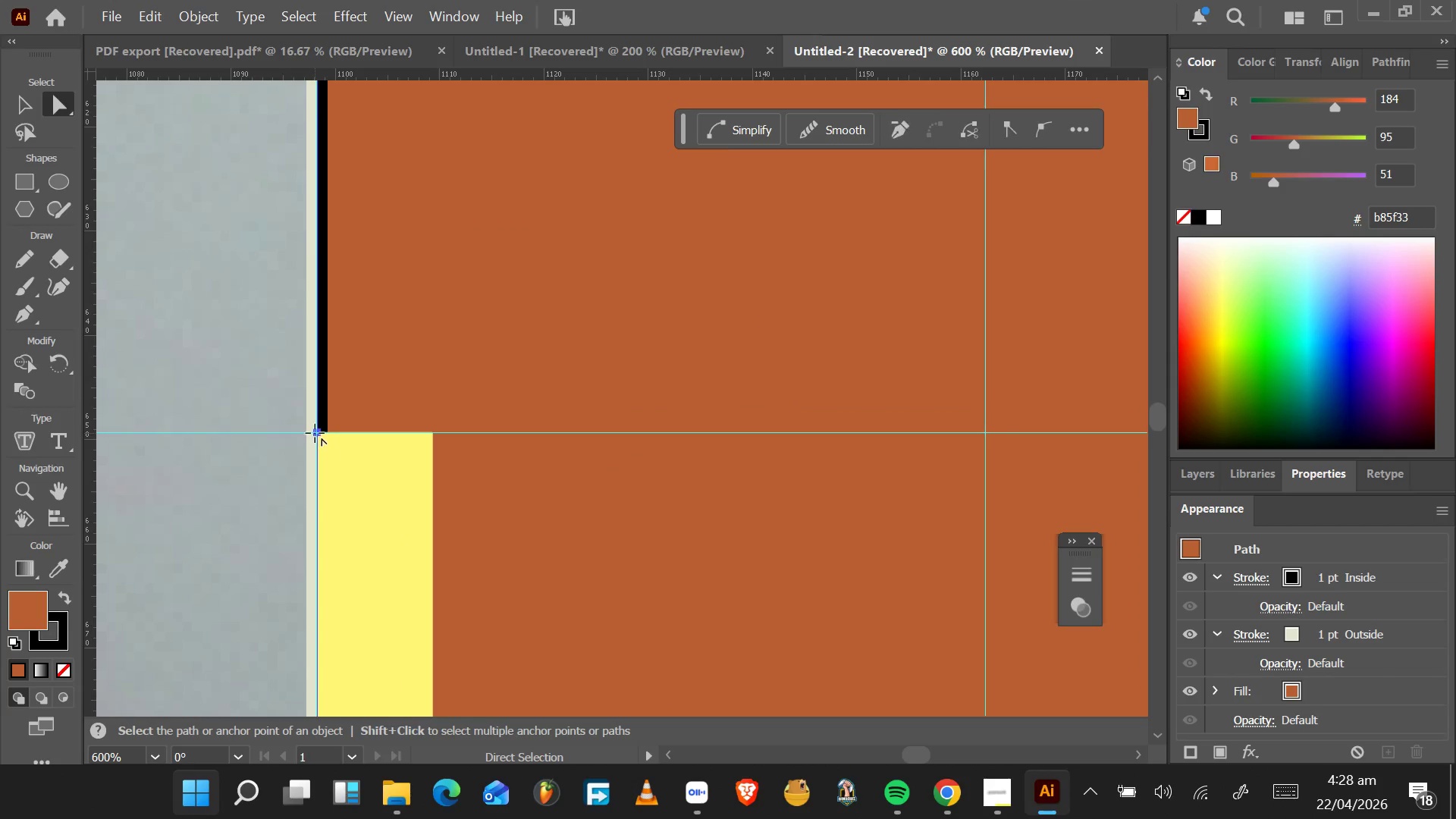 
left_click_drag(start_coordinate=[315, 433], to_coordinate=[432, 432])
 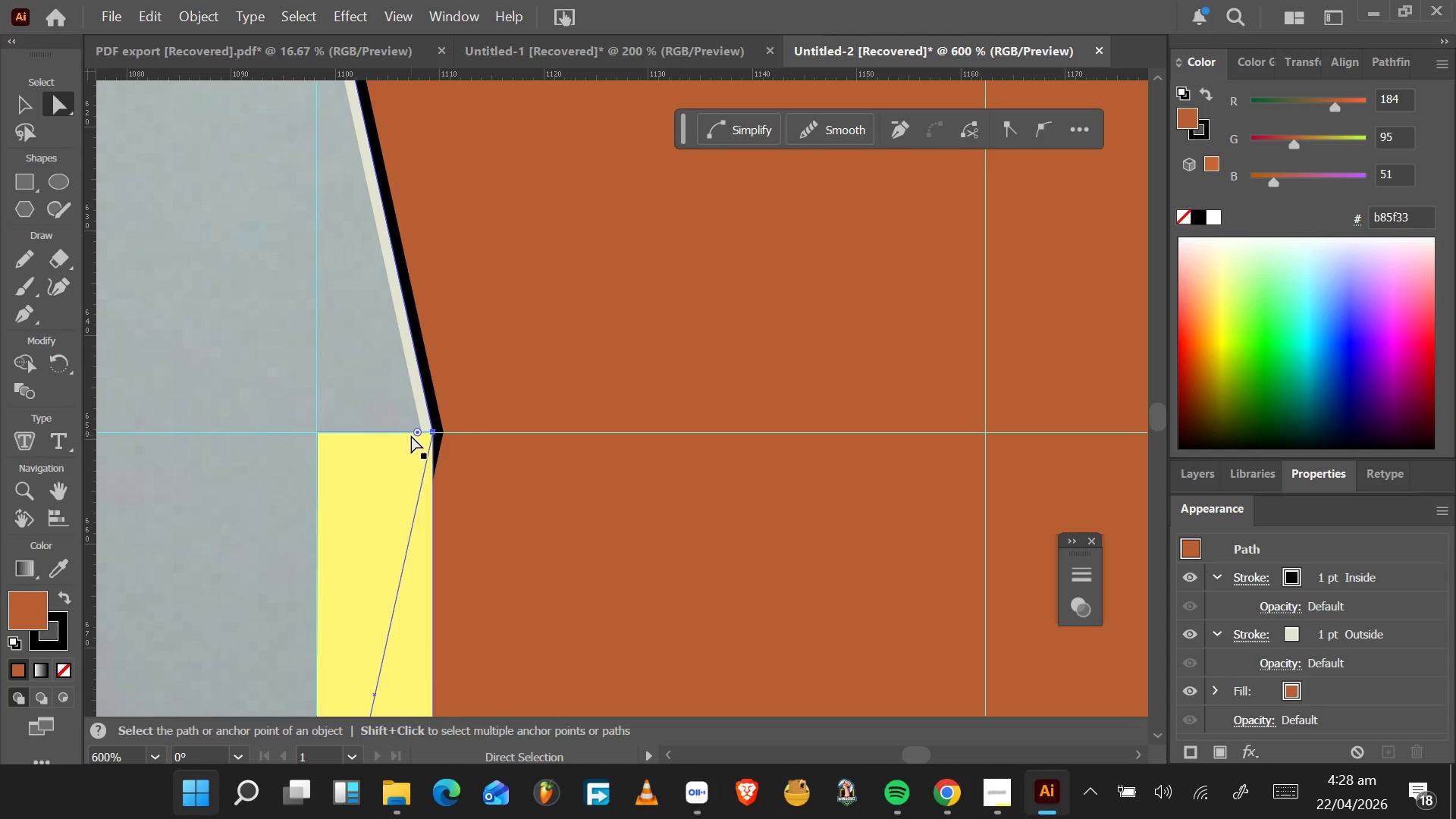 
hold_key(key=AltLeft, duration=0.86)
scroll: coordinate [411, 435], scroll_direction: down, amount: 3.0
 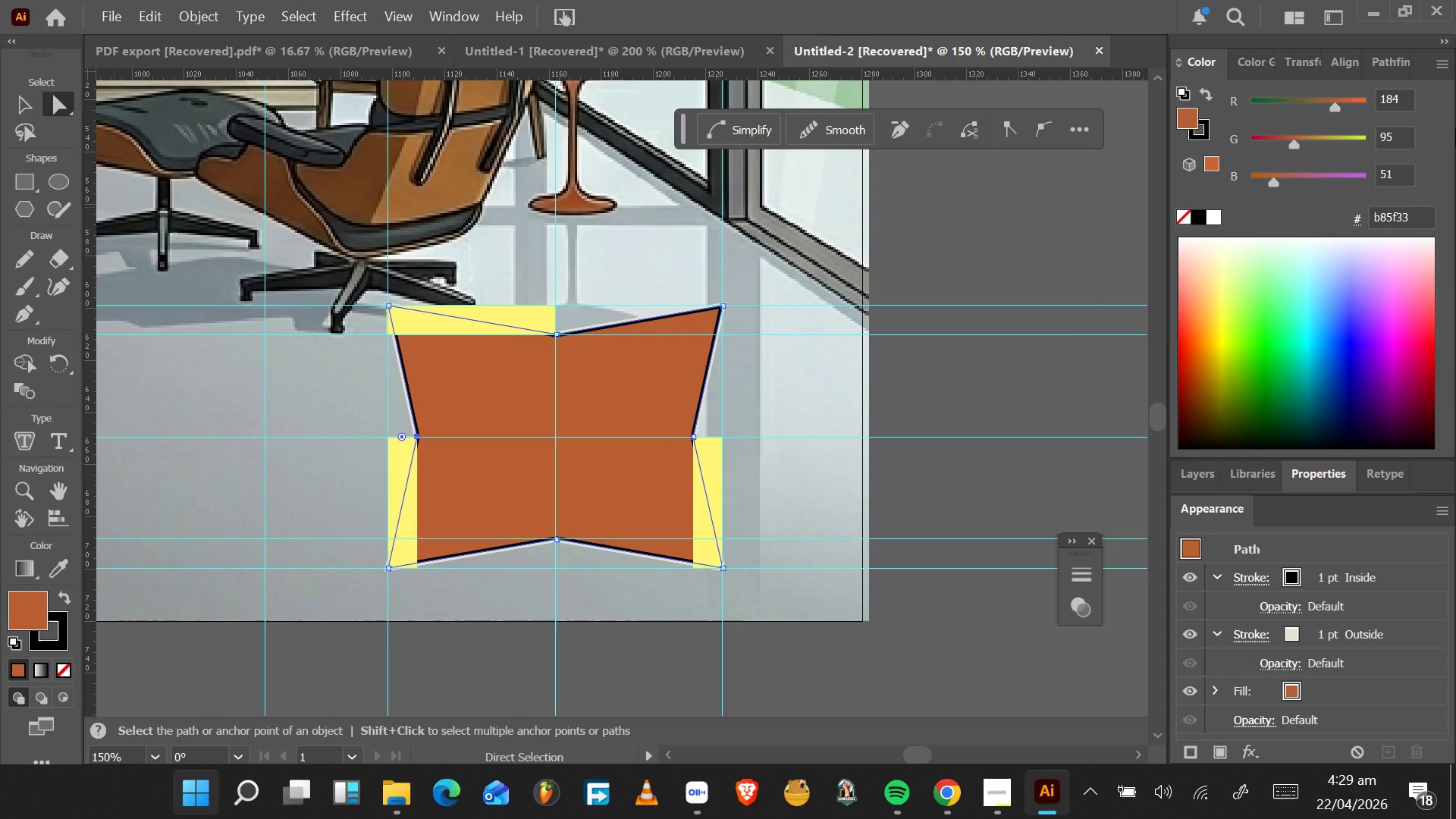 
wait(43.25)
 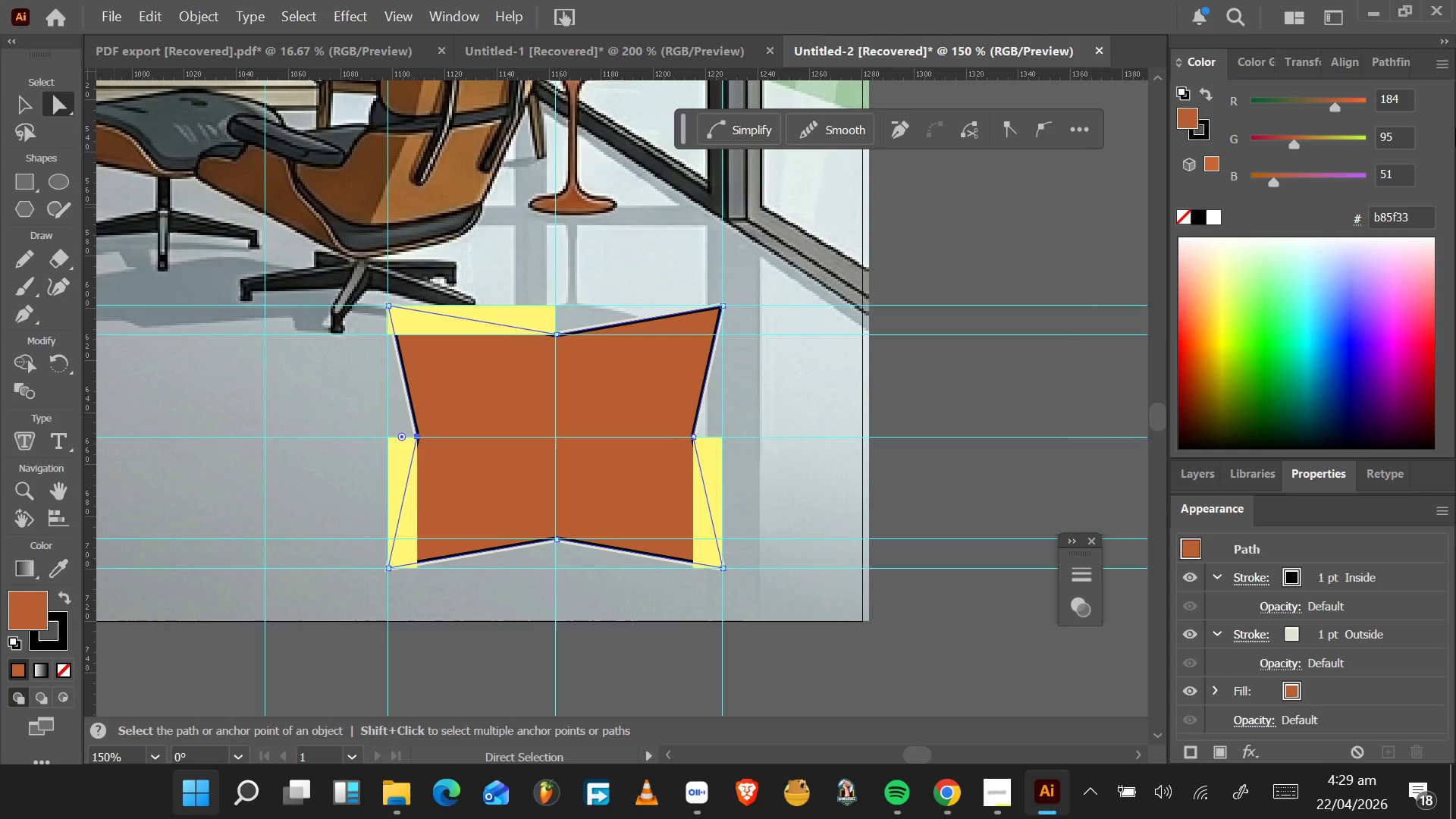 
left_click_drag(start_coordinate=[790, 275], to_coordinate=[709, 601])
 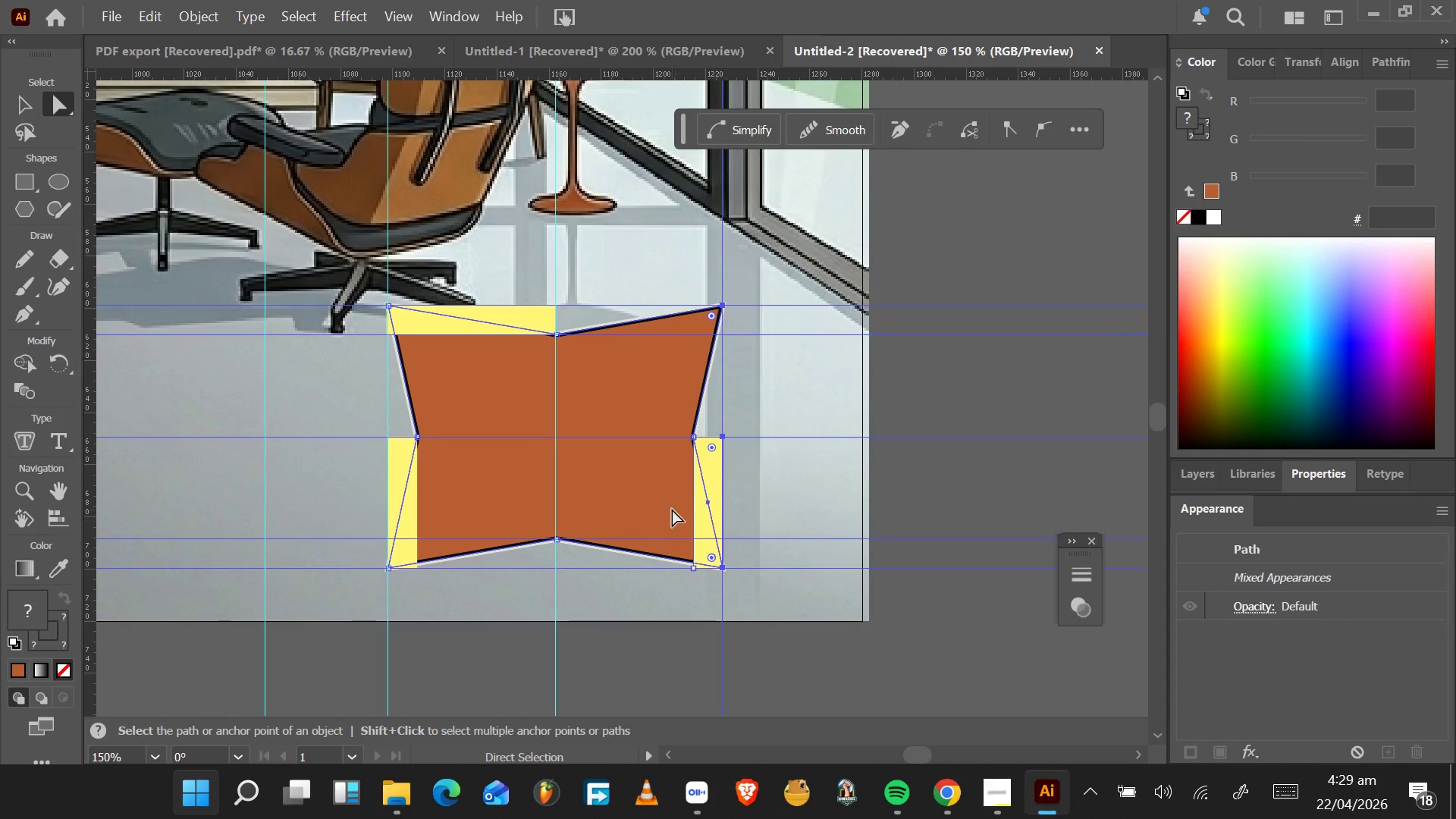 
key(A)
 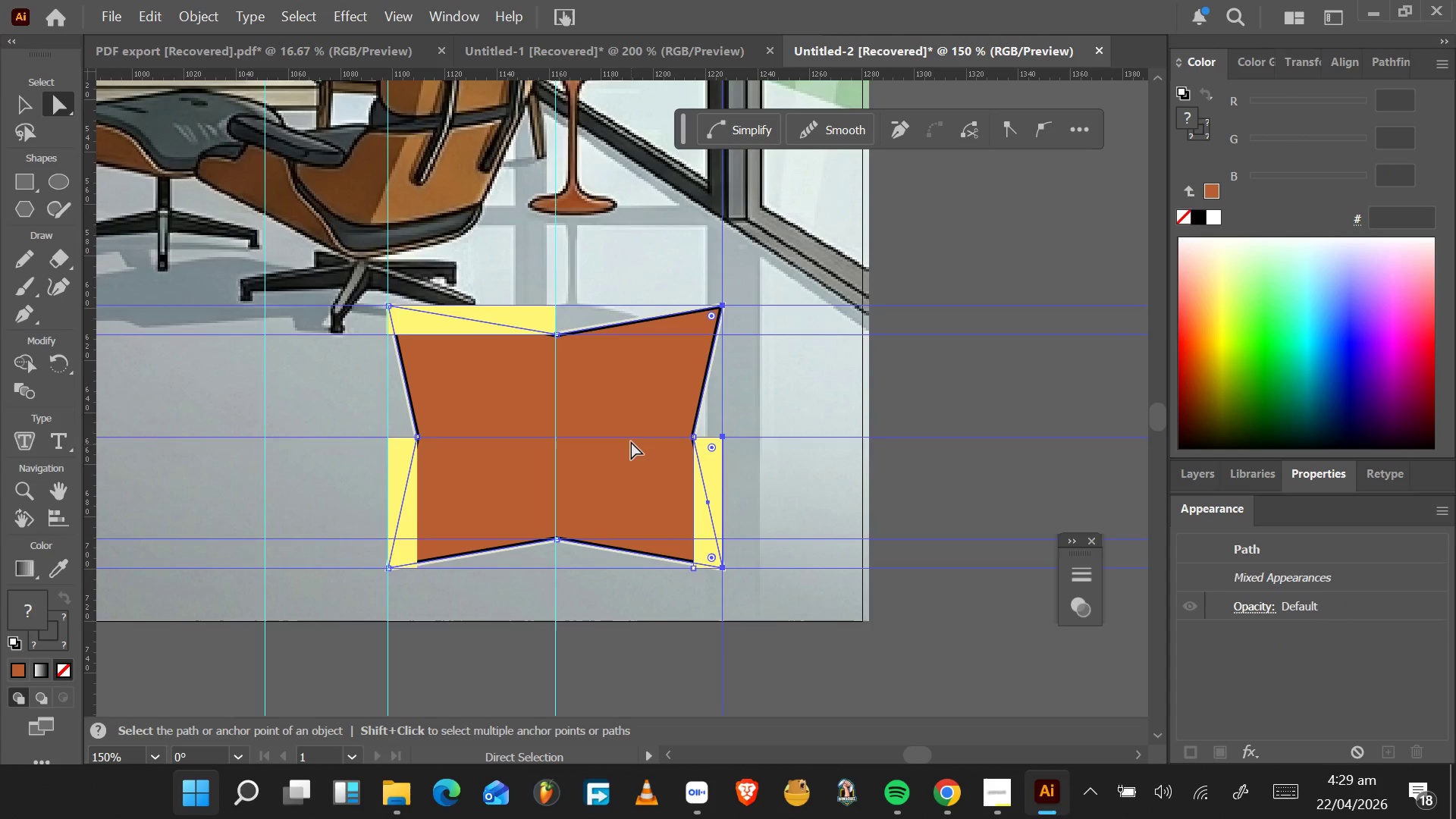 
left_click([631, 435])
 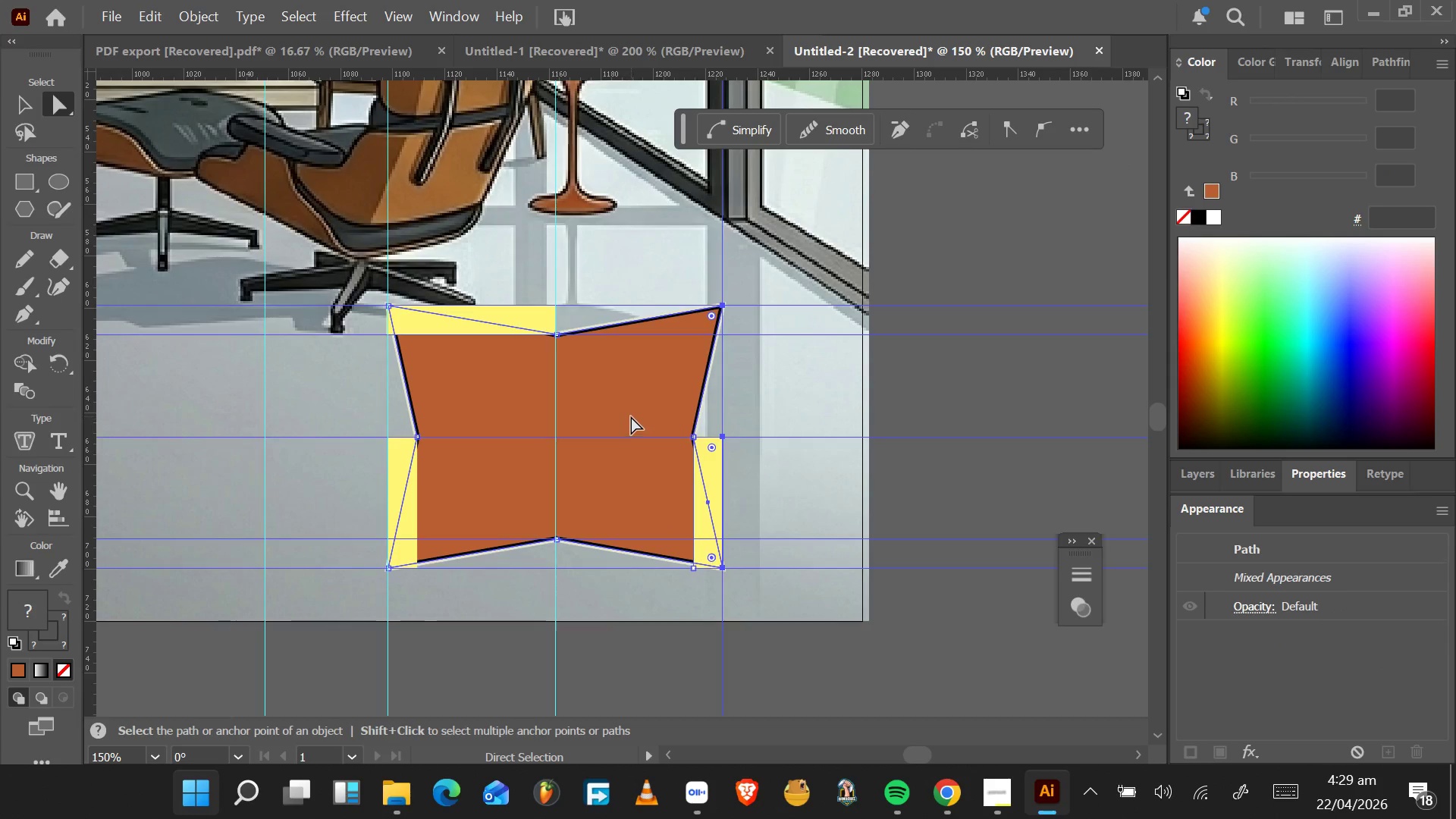 
double_click([631, 416])
 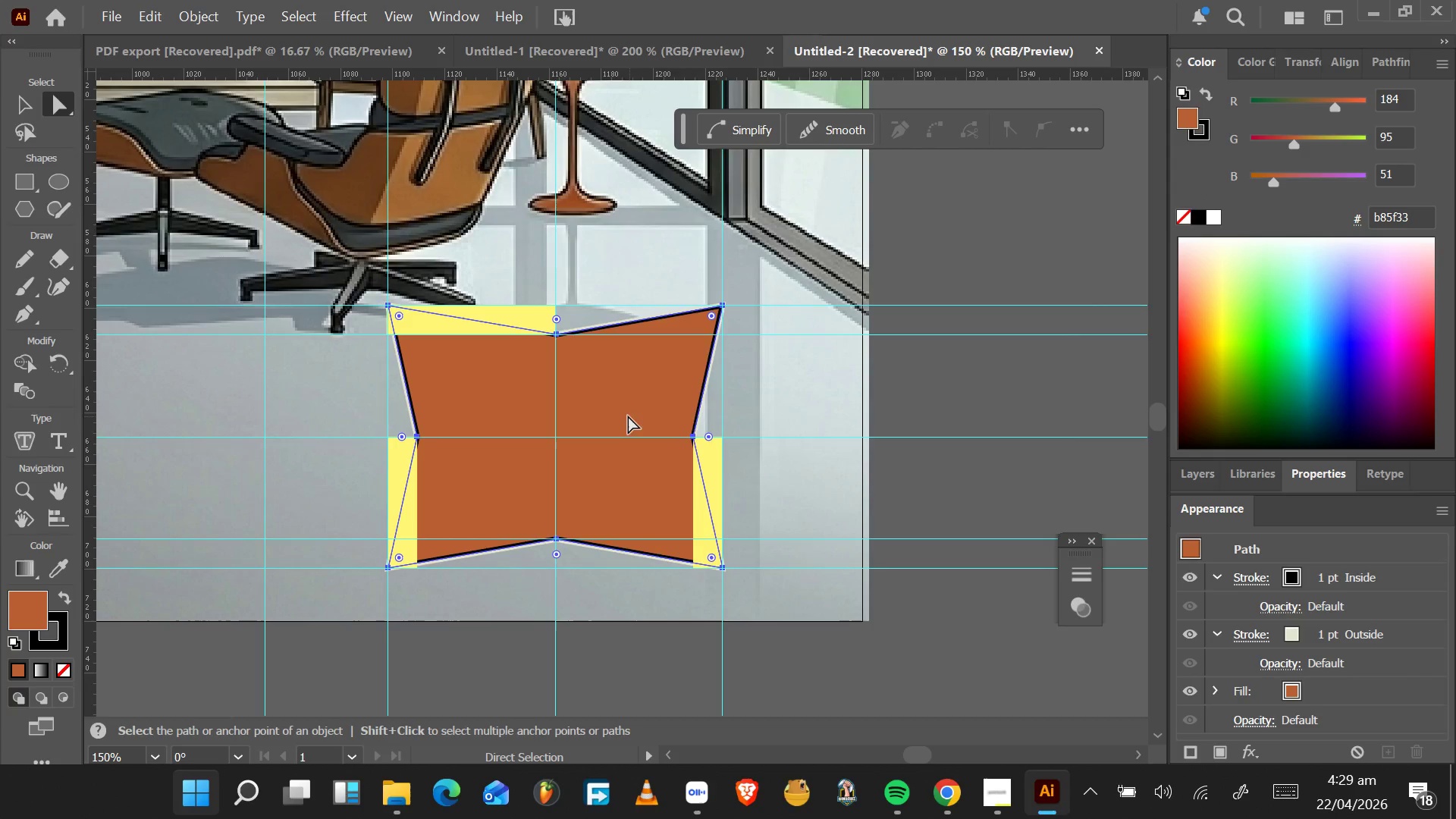 
right_click([626, 414])
 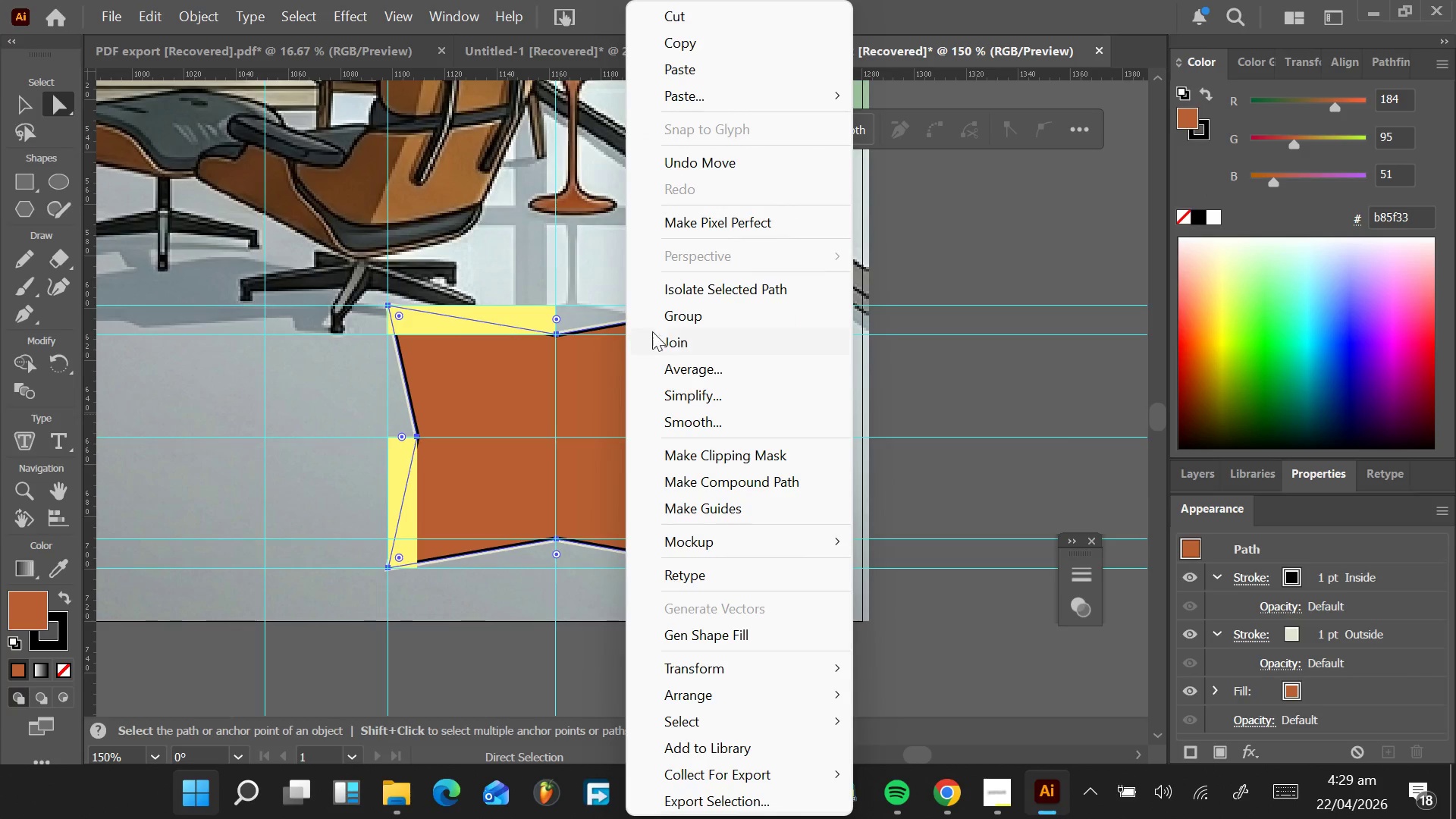 
left_click([703, 293])
 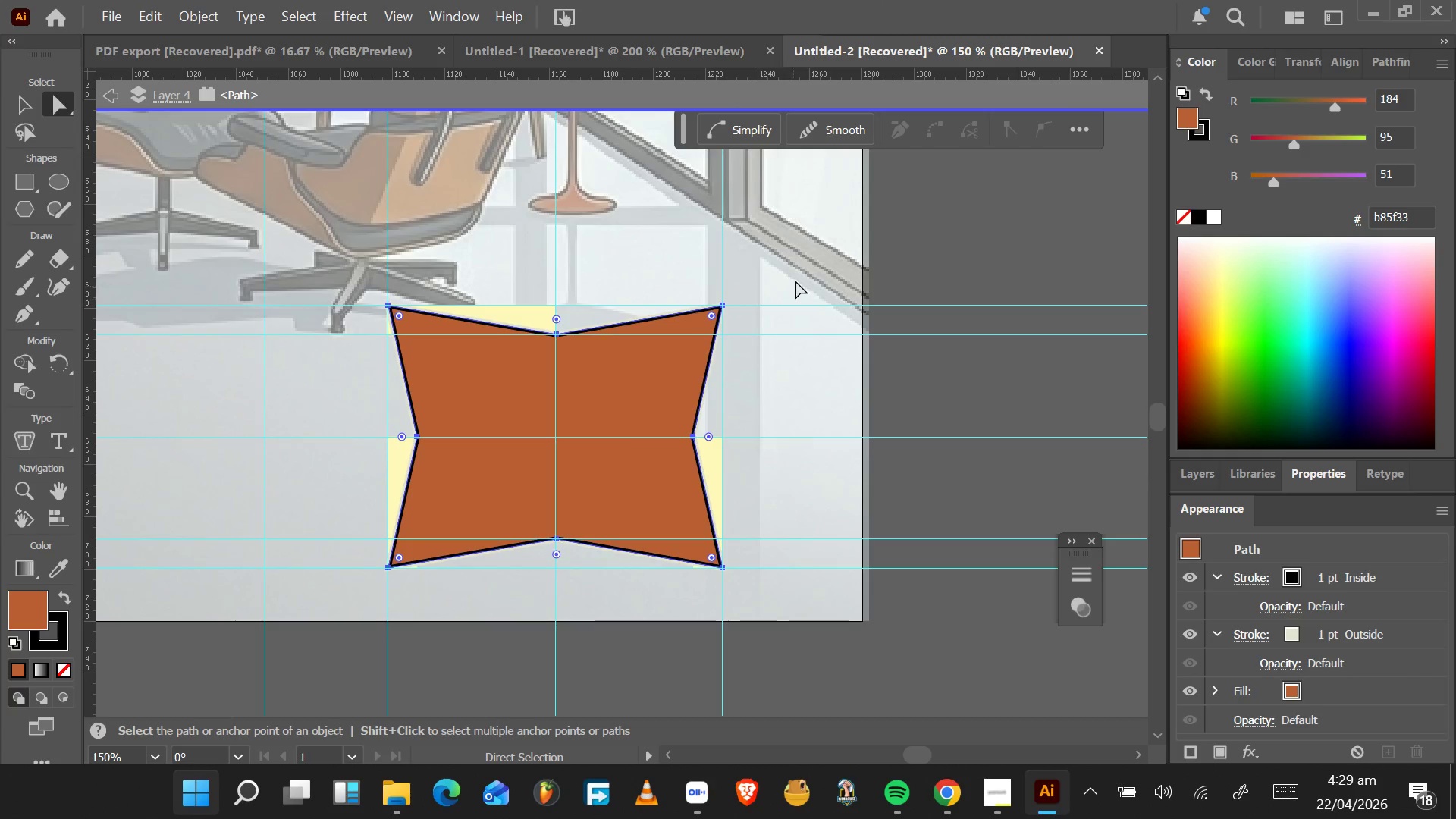 
left_click_drag(start_coordinate=[798, 273], to_coordinate=[710, 584])
 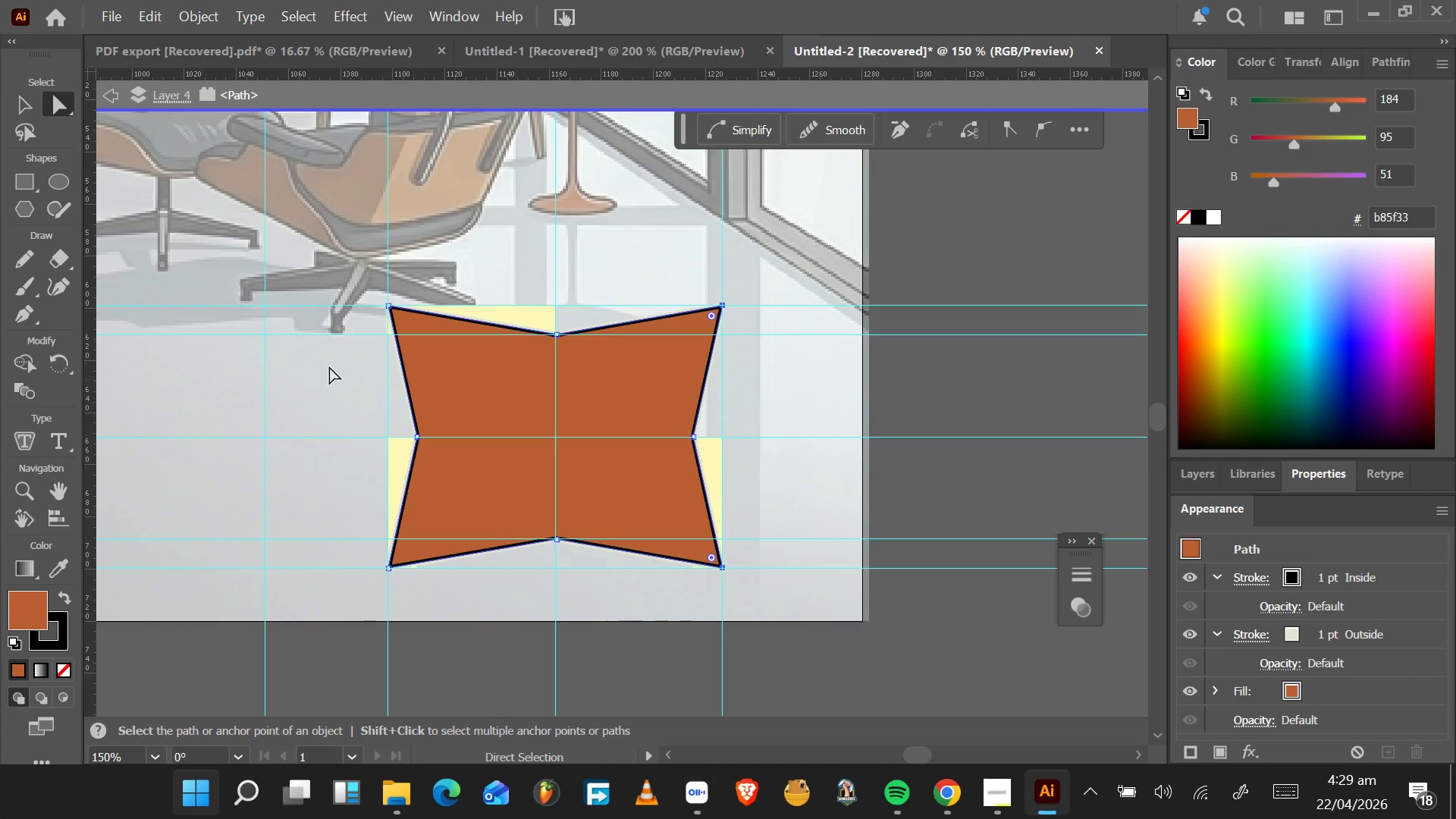 
hold_key(key=ShiftLeft, duration=1.55)
left_click_drag(start_coordinate=[206, 232], to_coordinate=[400, 593])
 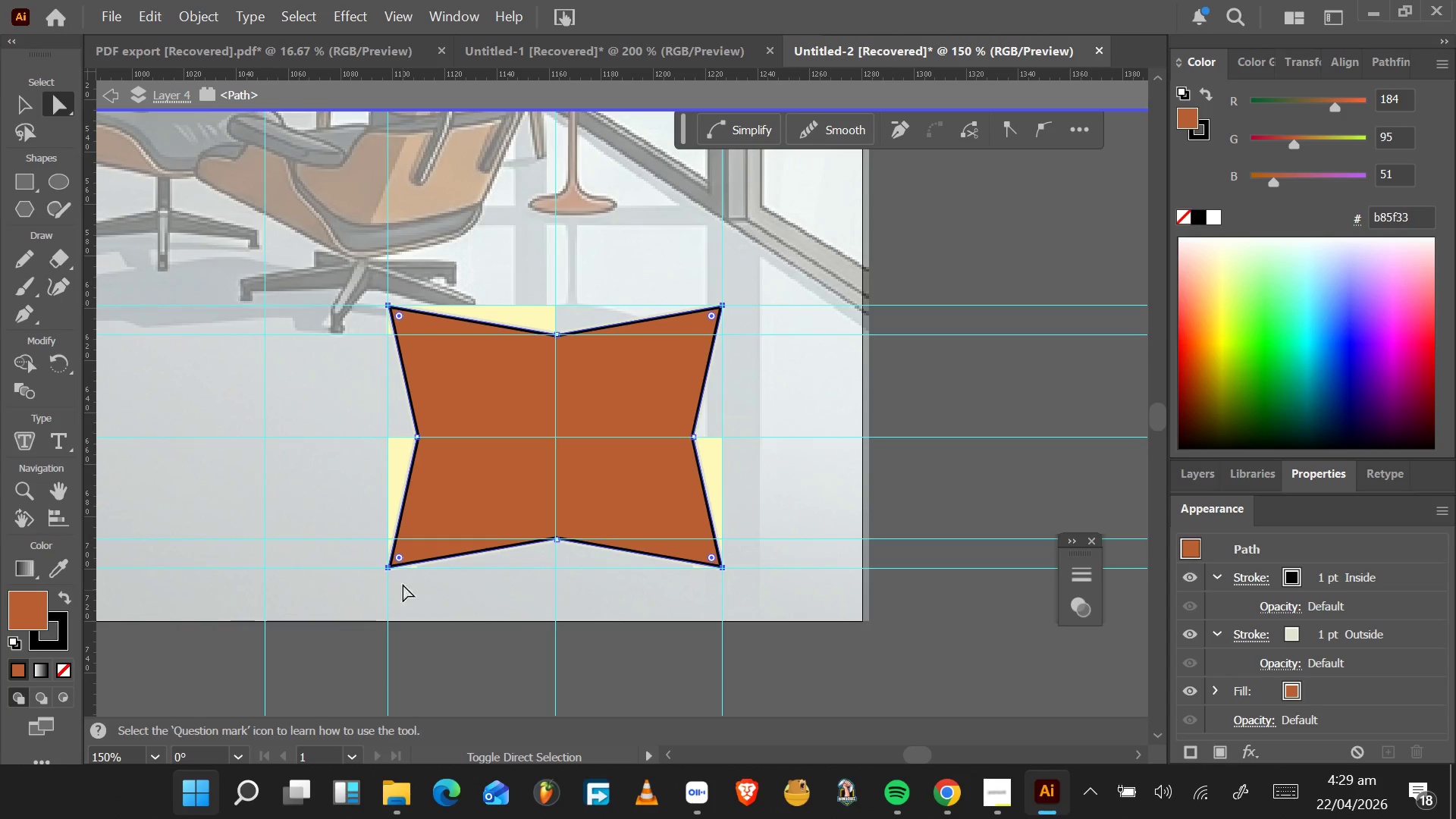 
hold_key(key=ShiftLeft, duration=1.53)
 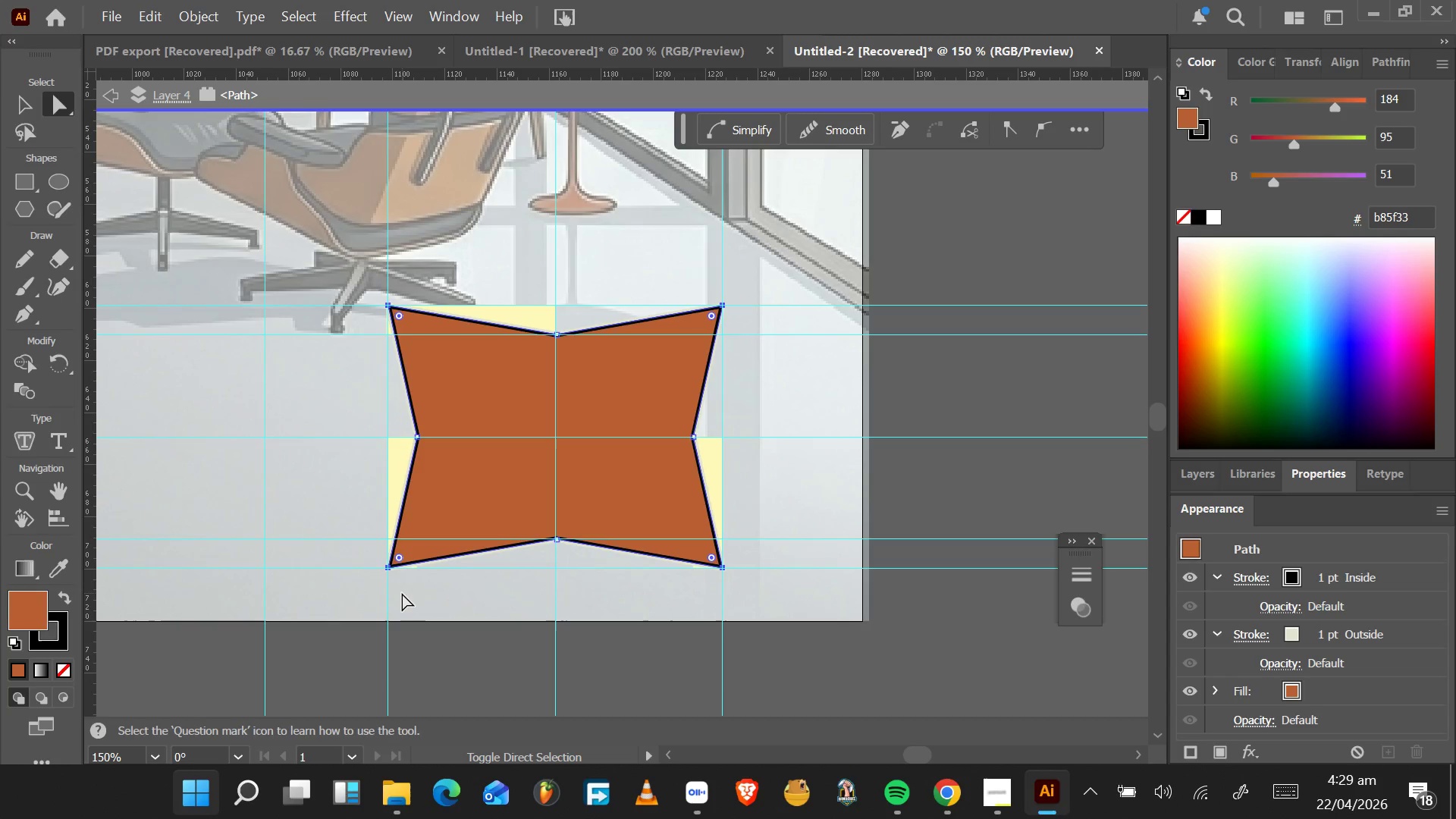 
hold_key(key=ShiftLeft, duration=1.28)
 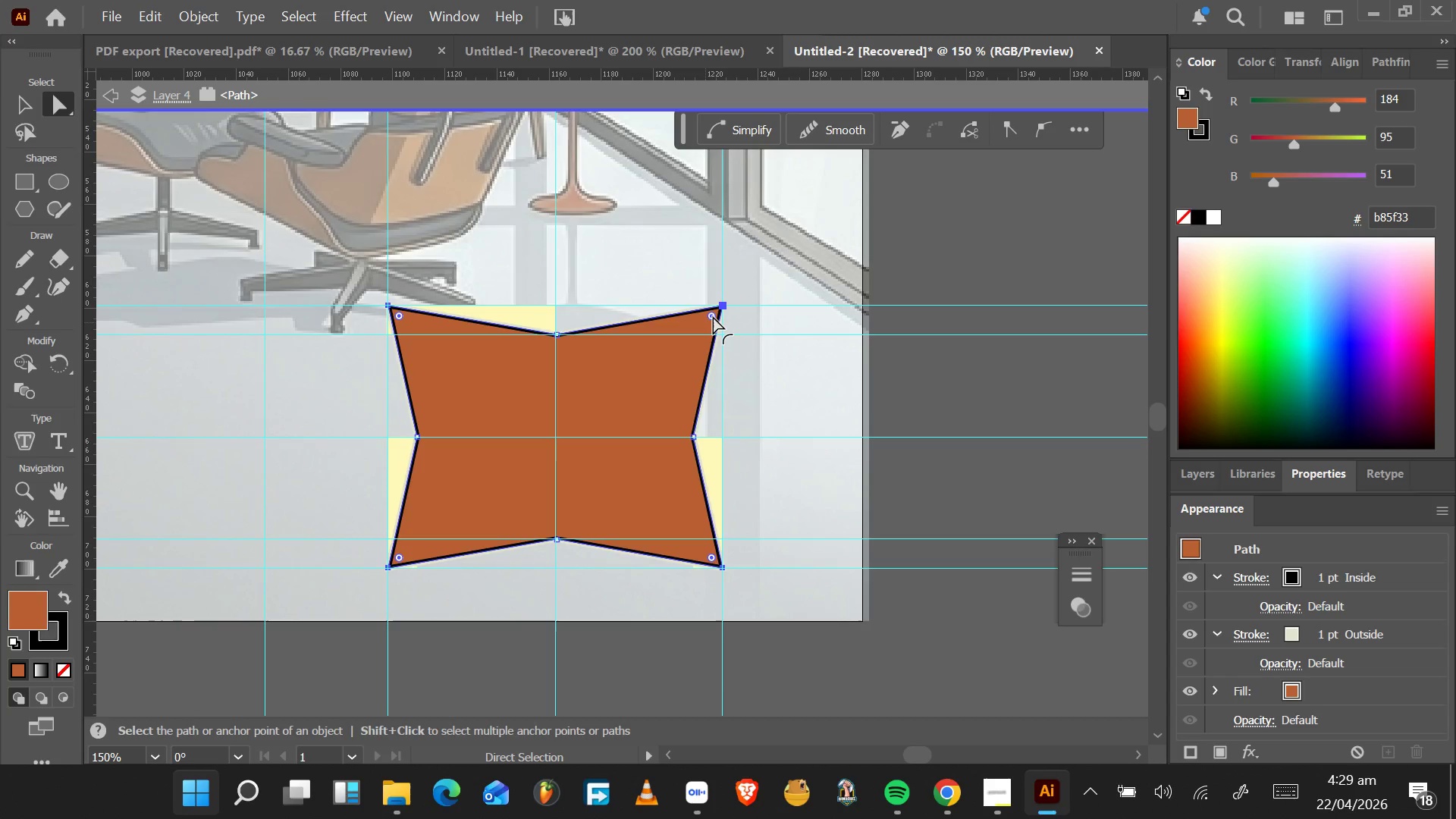 
wait(9.0)
 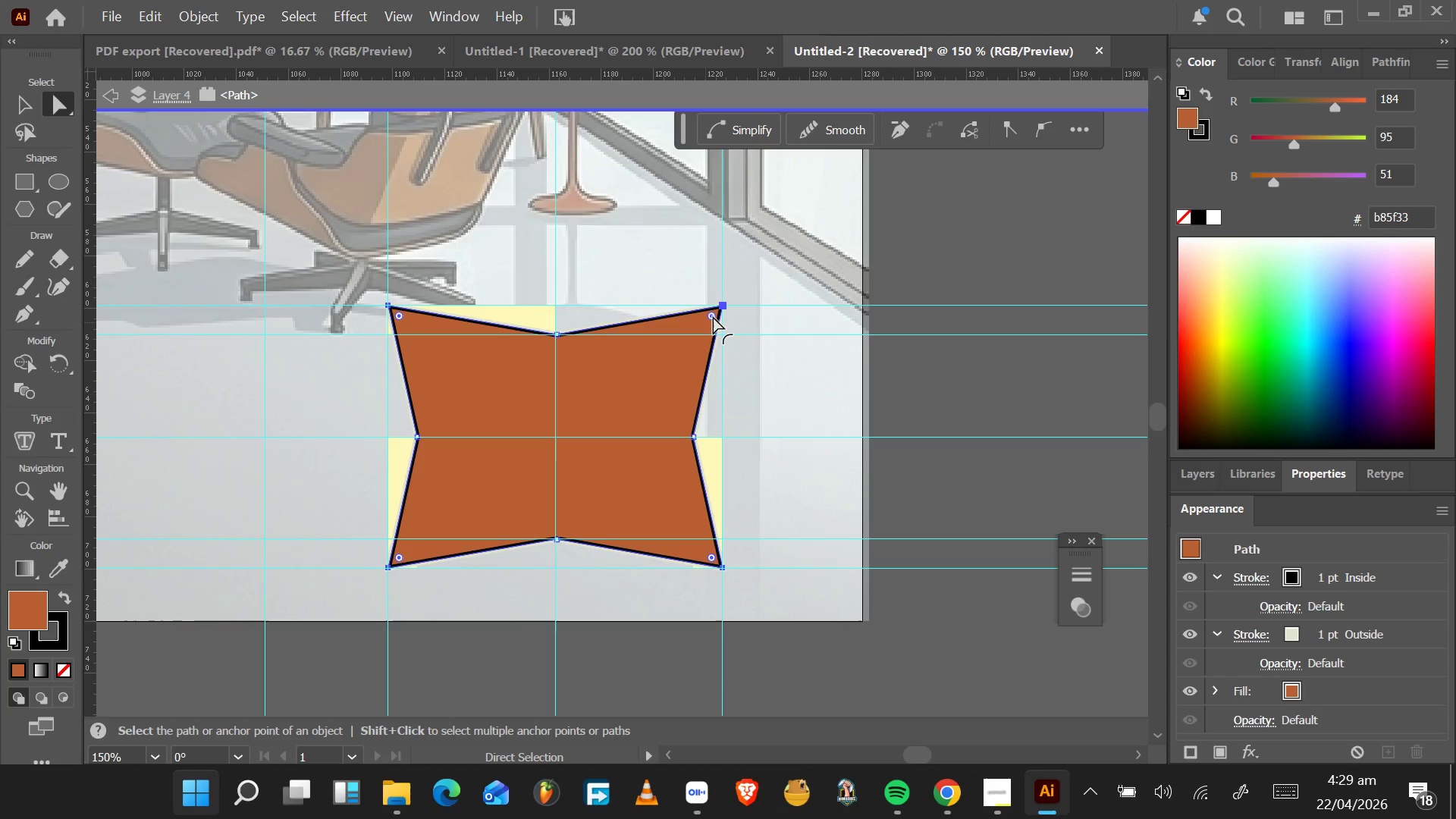 
key(VolumeUp)
 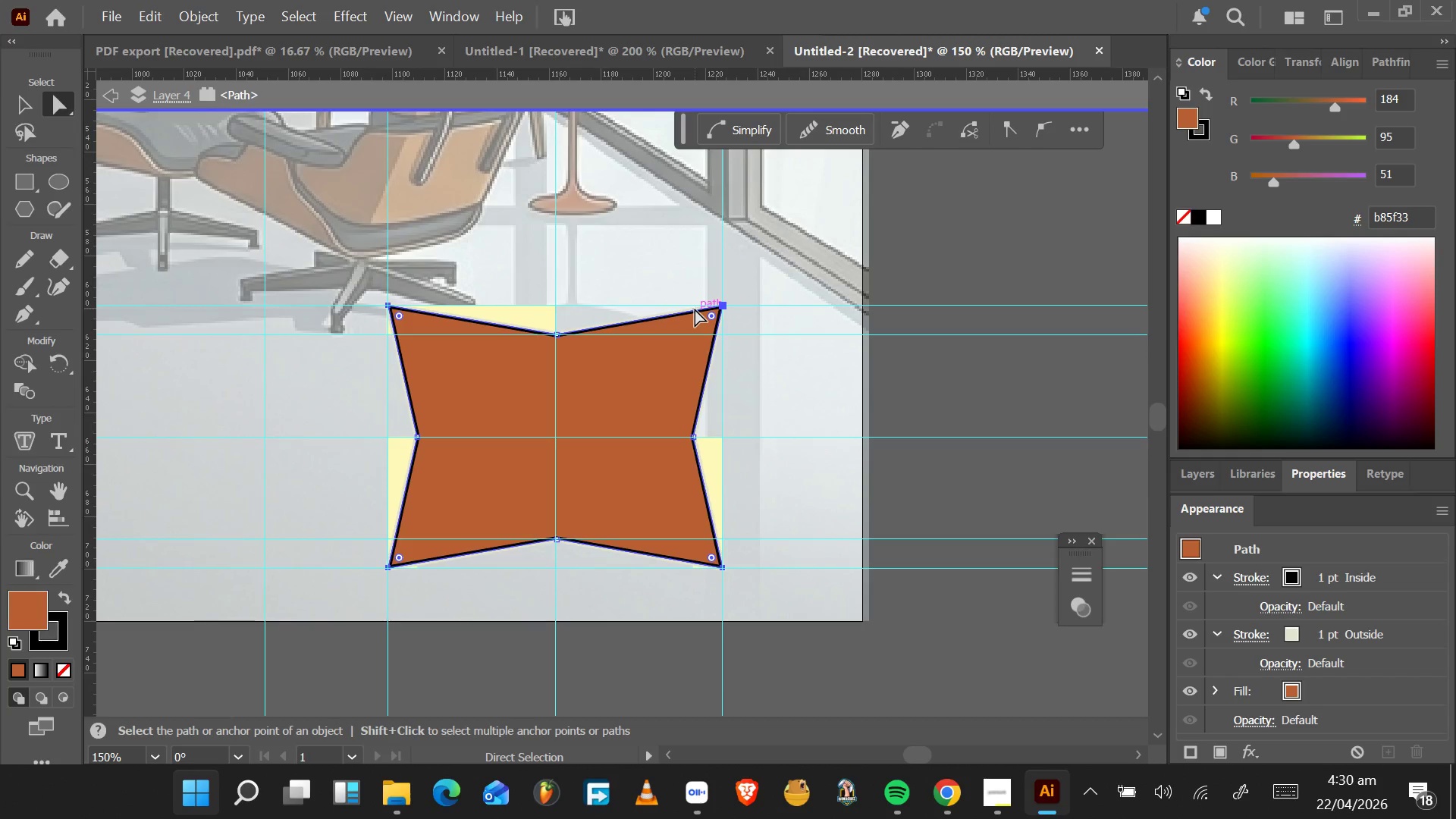 
wait(18.17)
 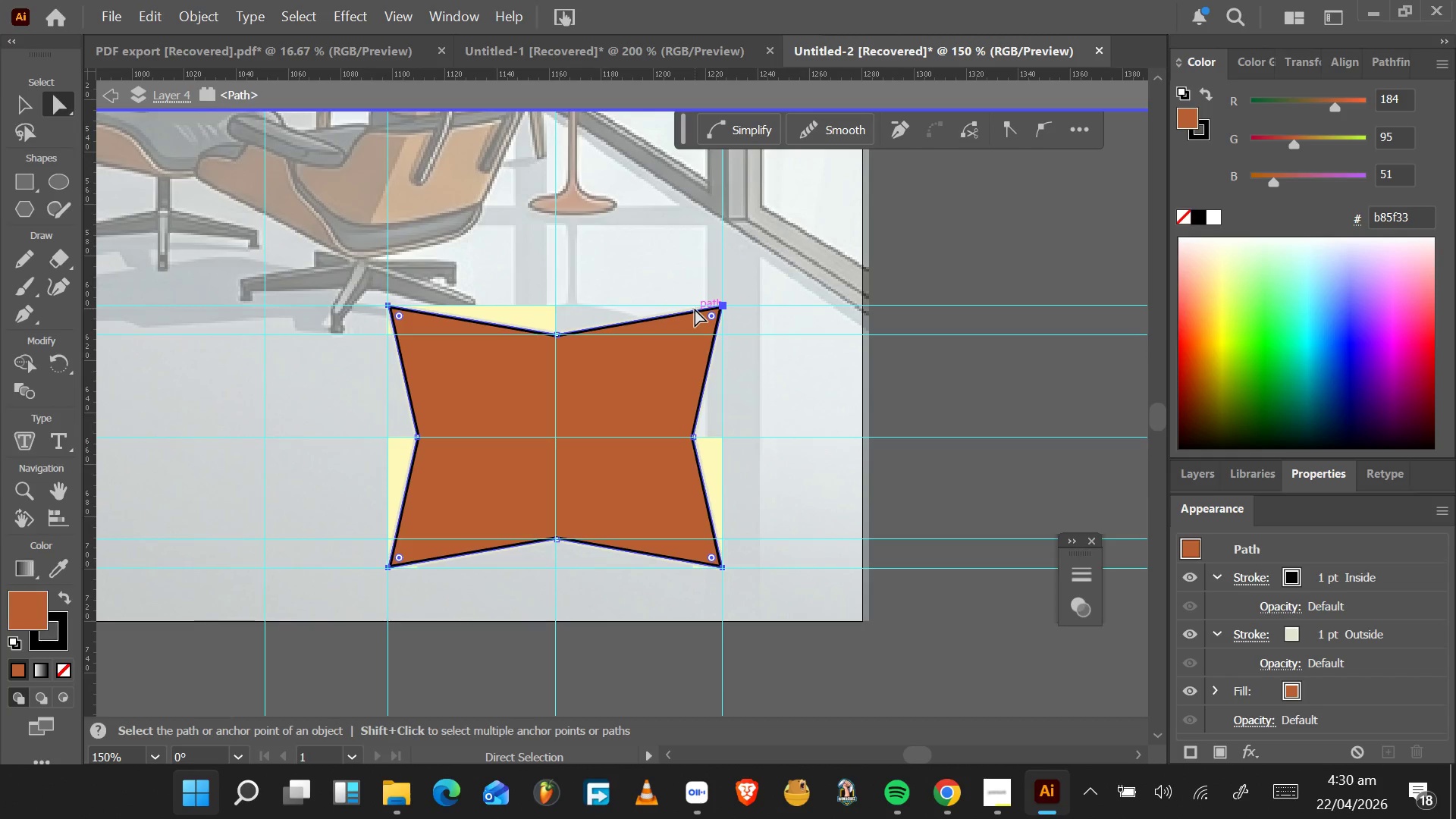 
left_click_drag(start_coordinate=[711, 317], to_coordinate=[707, 320])
 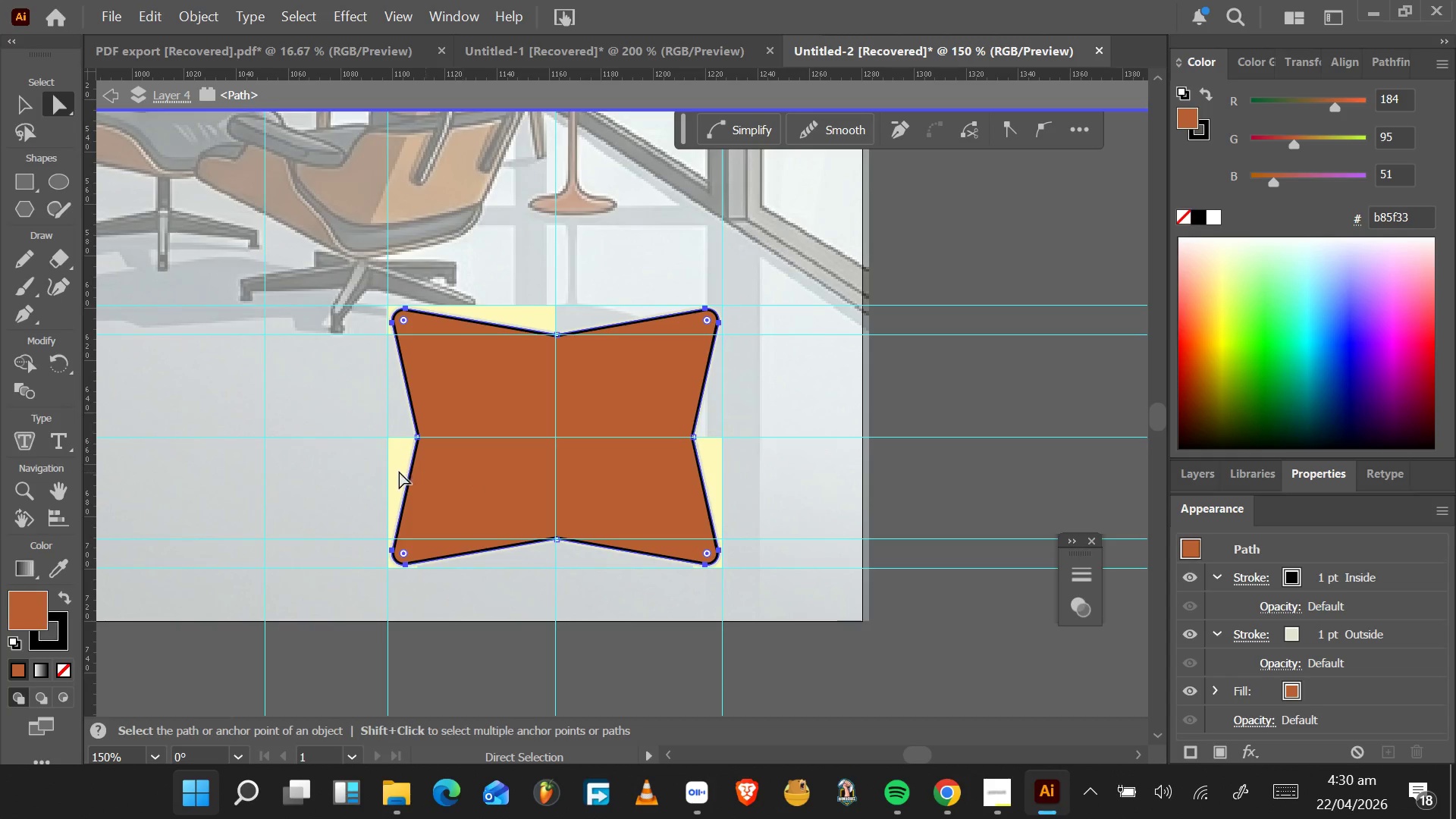 
wait(5.14)
 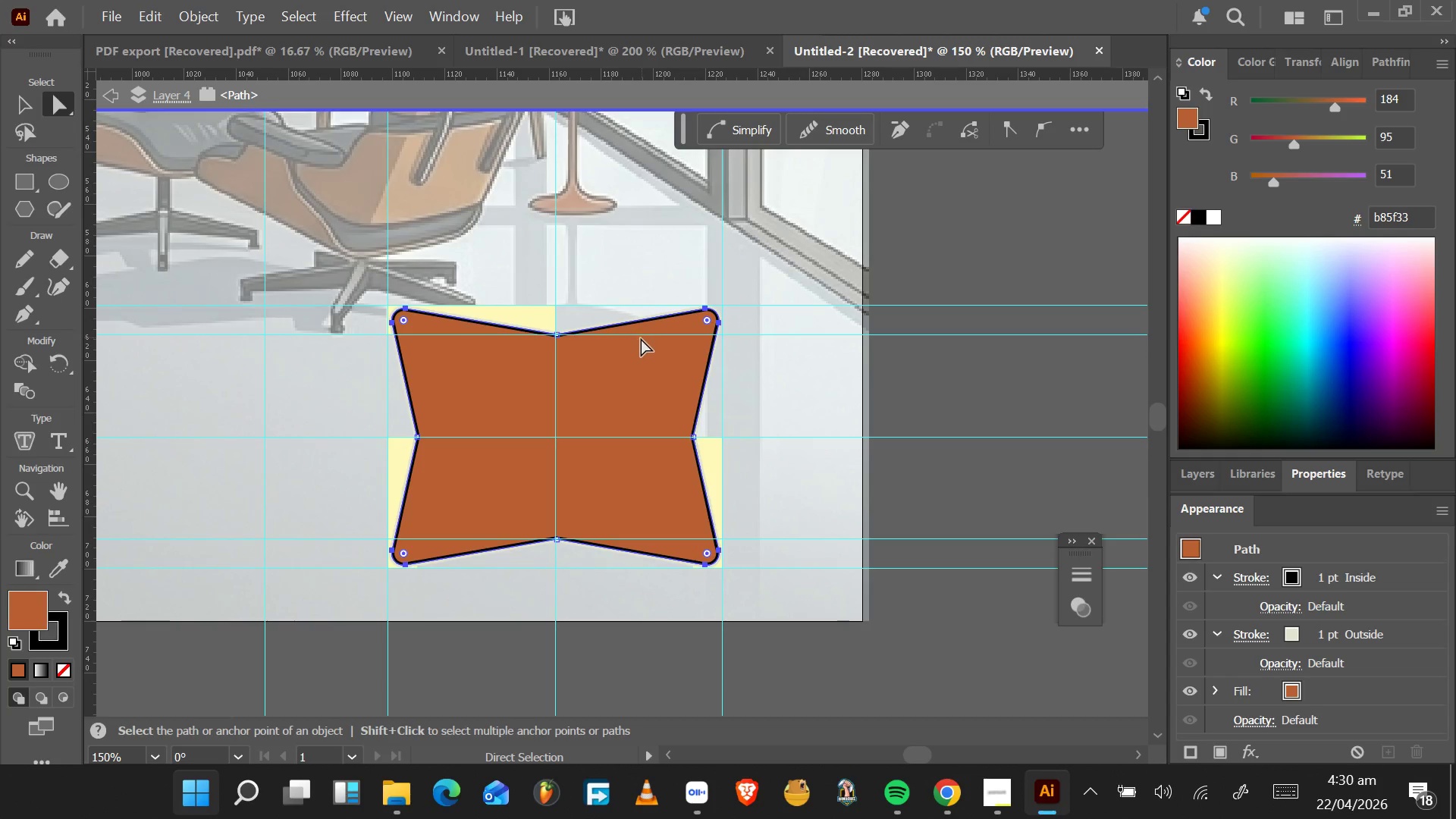 
left_click([416, 438])
 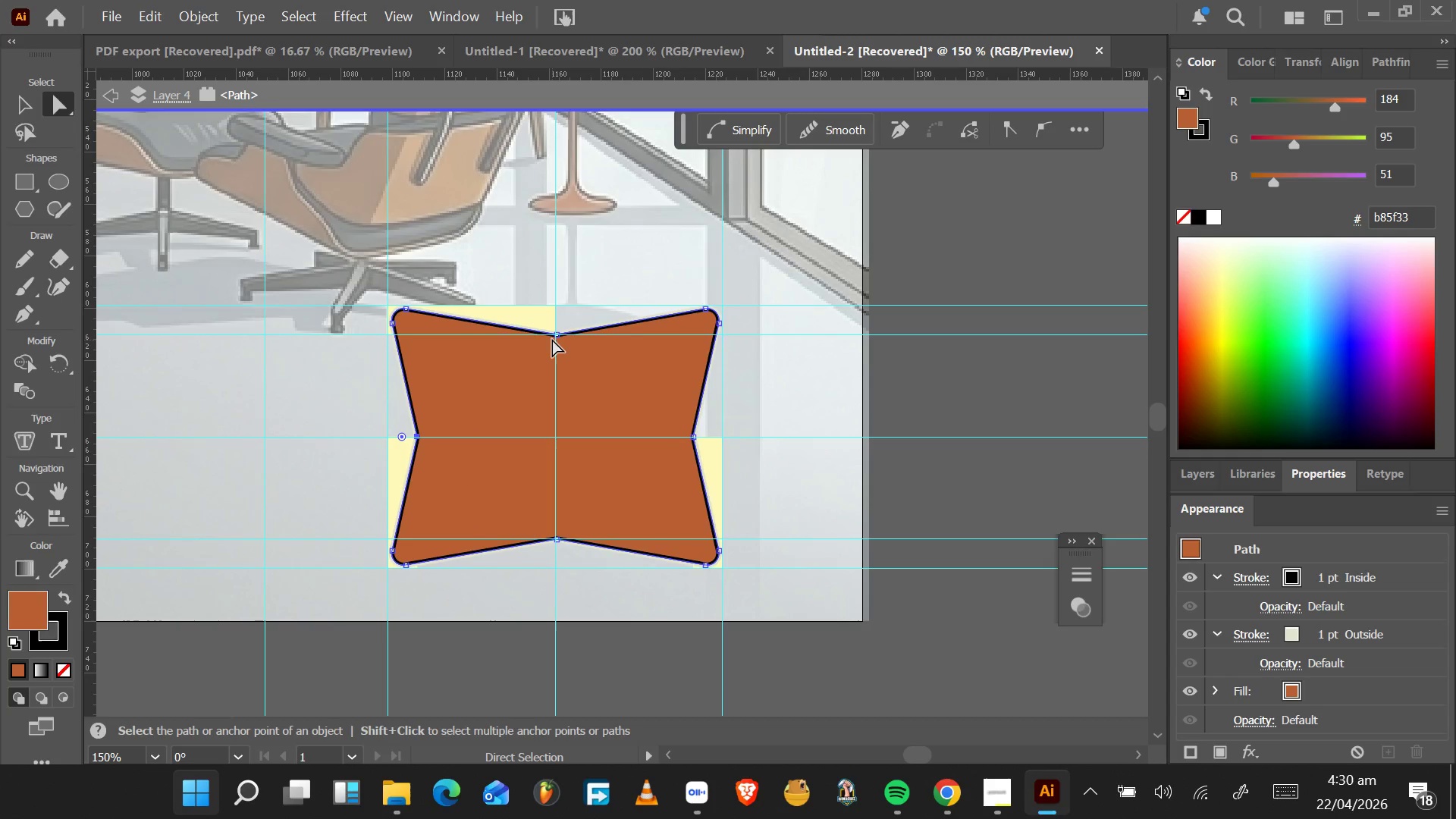 
hold_key(key=ControlLeft, duration=1.5)
left_click([554, 335])
 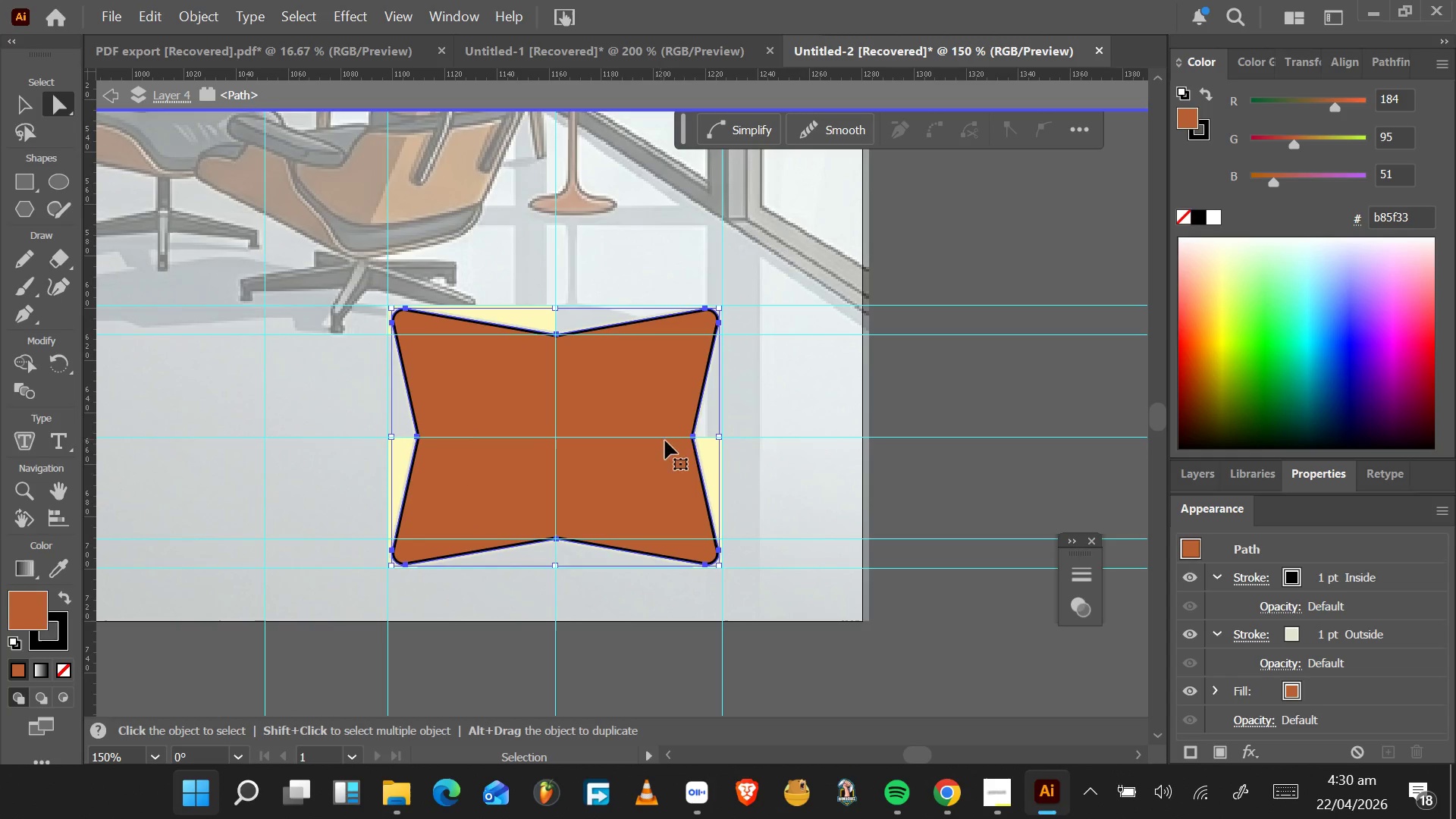 
hold_key(key=ControlLeft, duration=1.28)
left_click([694, 435])
 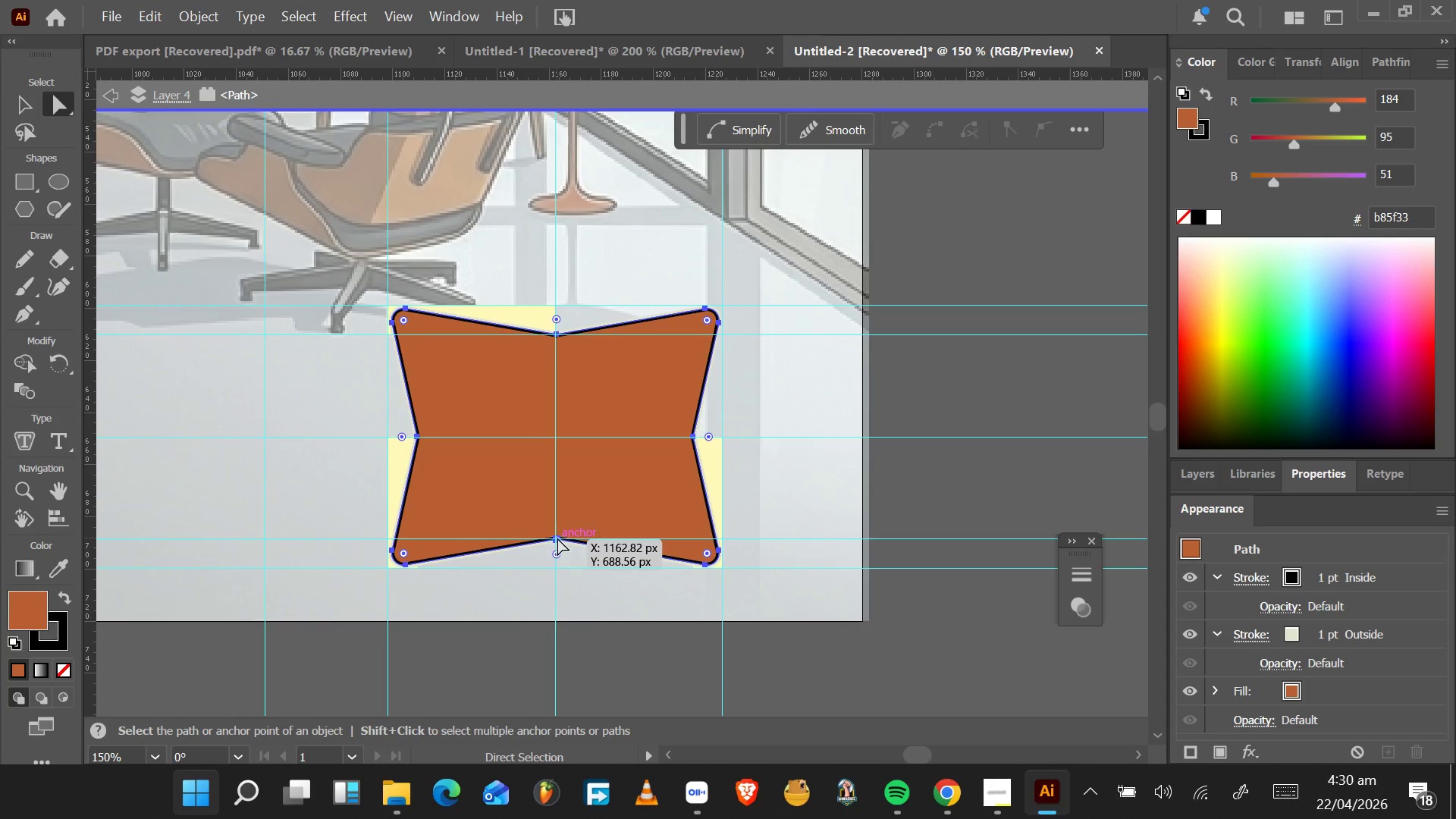 
hold_key(key=ShiftLeft, duration=1.55)
left_click([696, 437])
 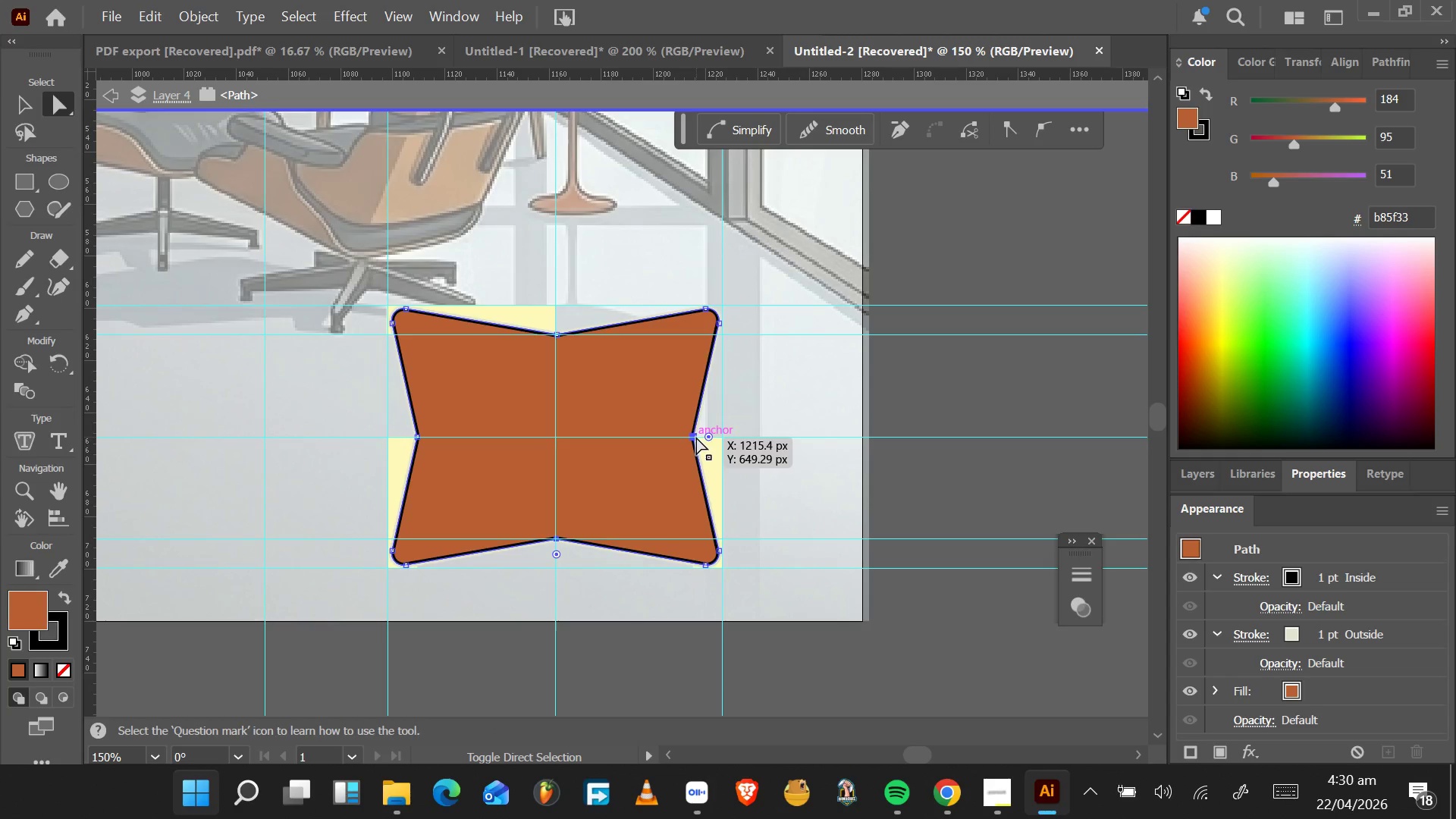 
hold_key(key=ShiftLeft, duration=1.53)
 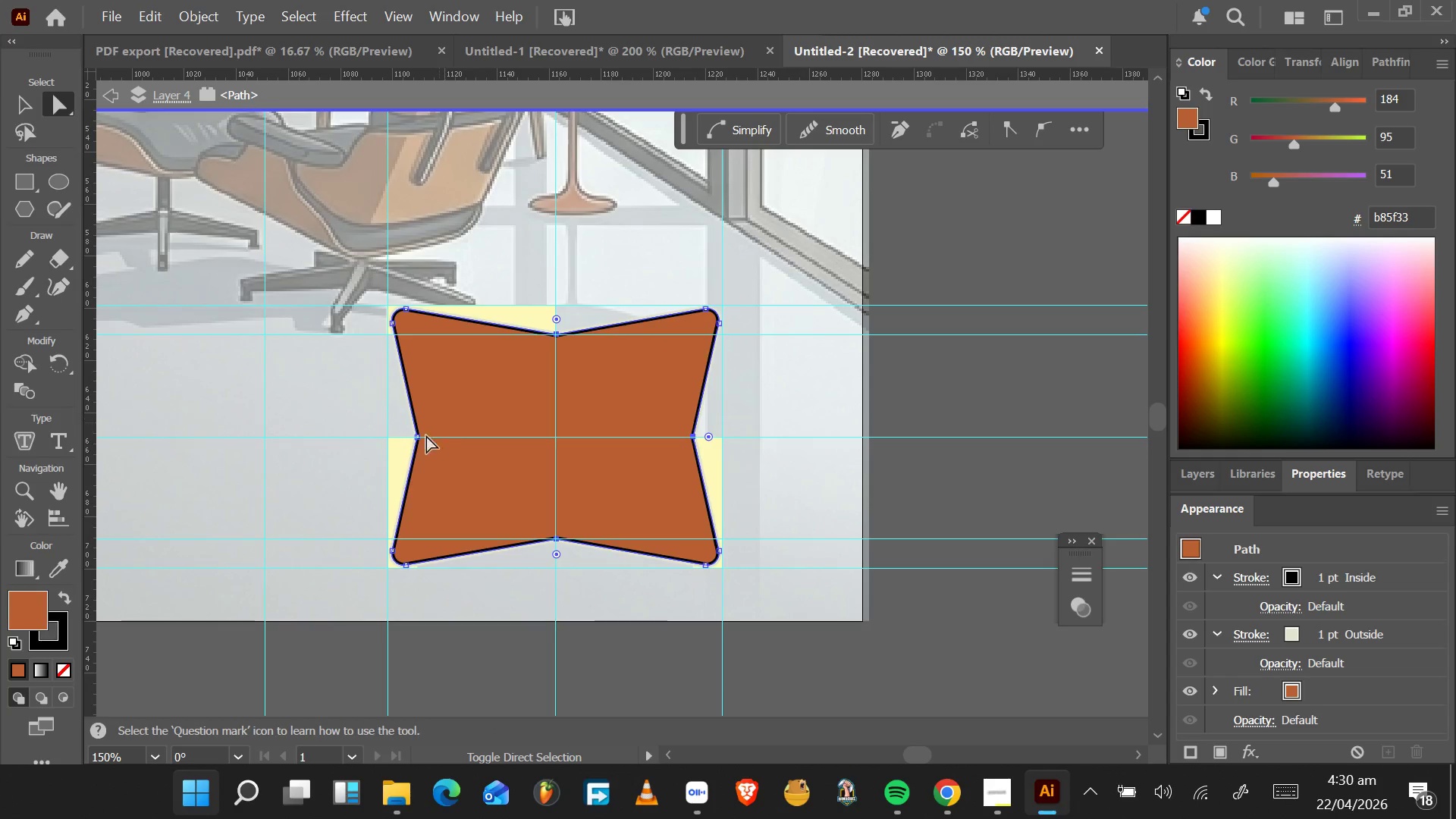 
hold_key(key=ShiftLeft, duration=1.53)
left_click([416, 436])
 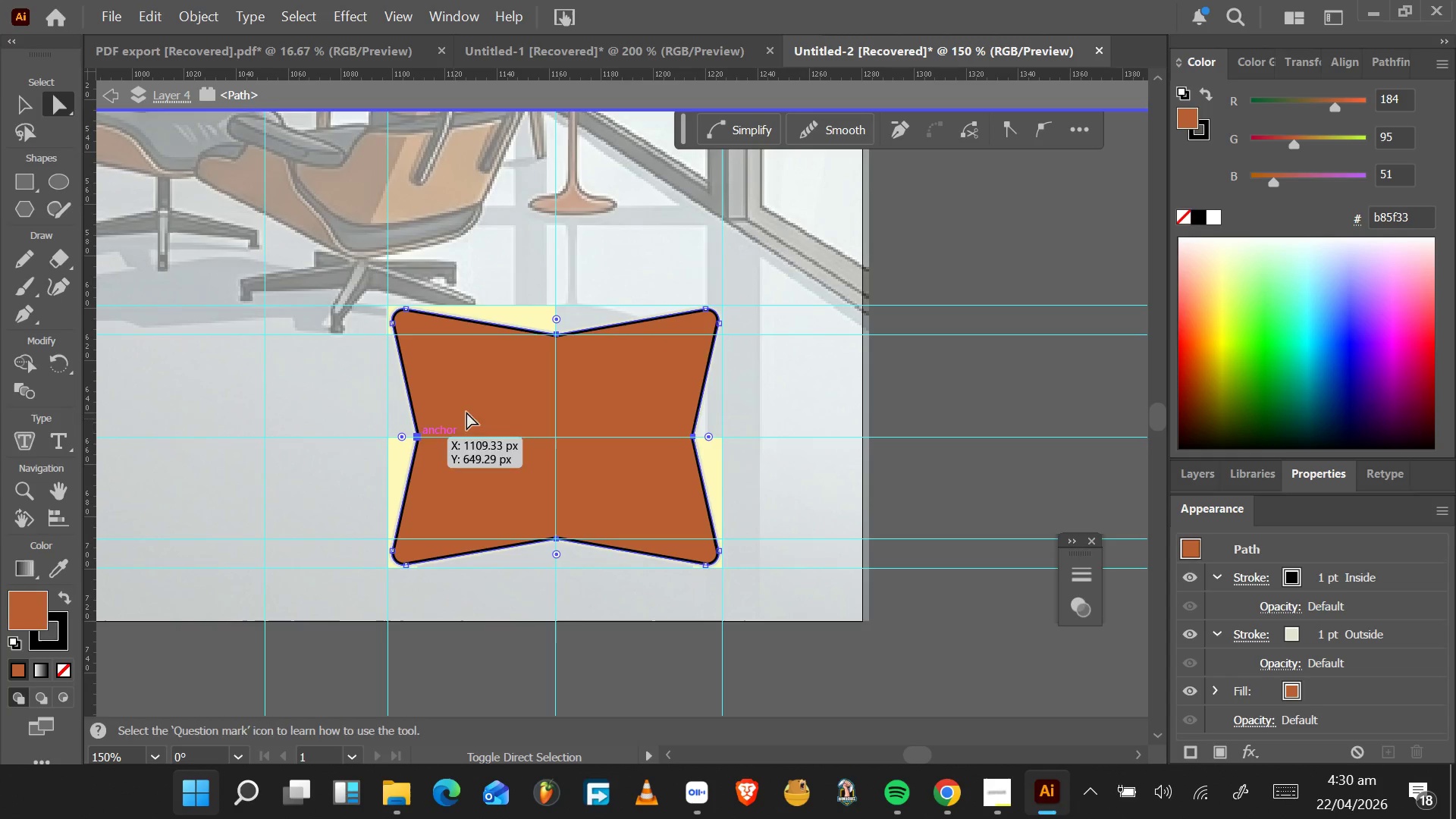 
left_click_drag(start_coordinate=[557, 319], to_coordinate=[557, 310])
 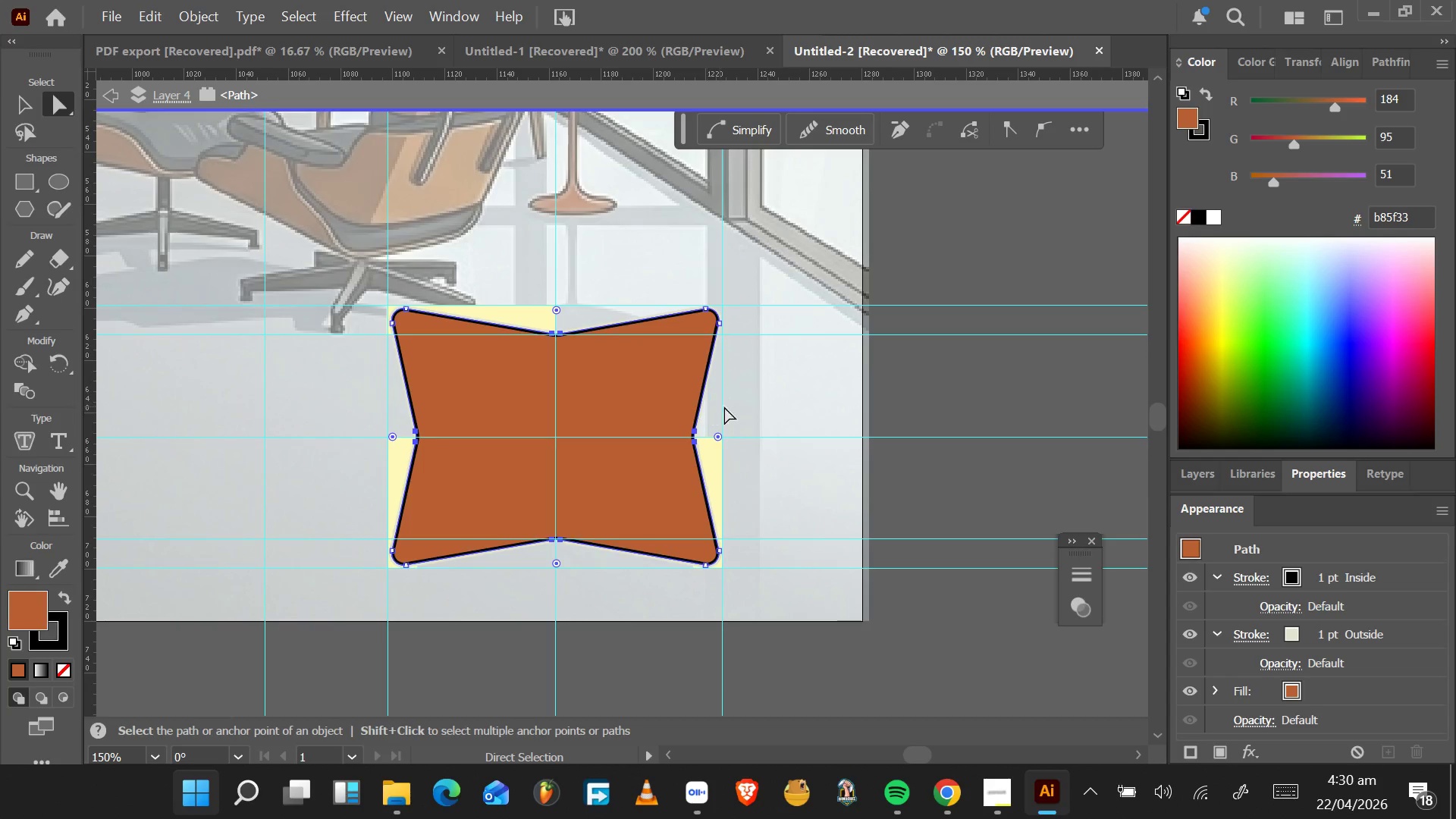 
left_click([726, 406])
 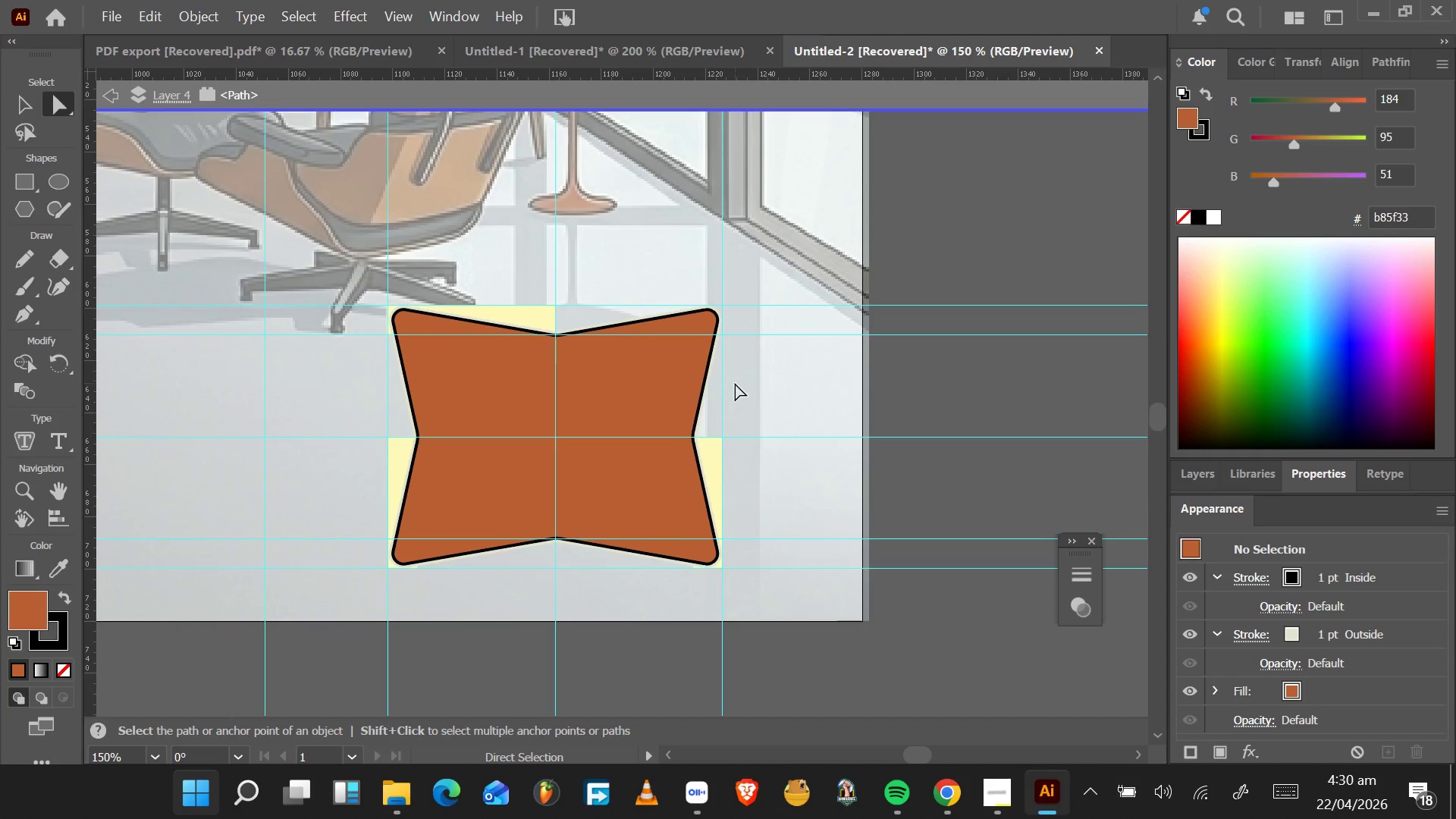 
wait(5.38)
 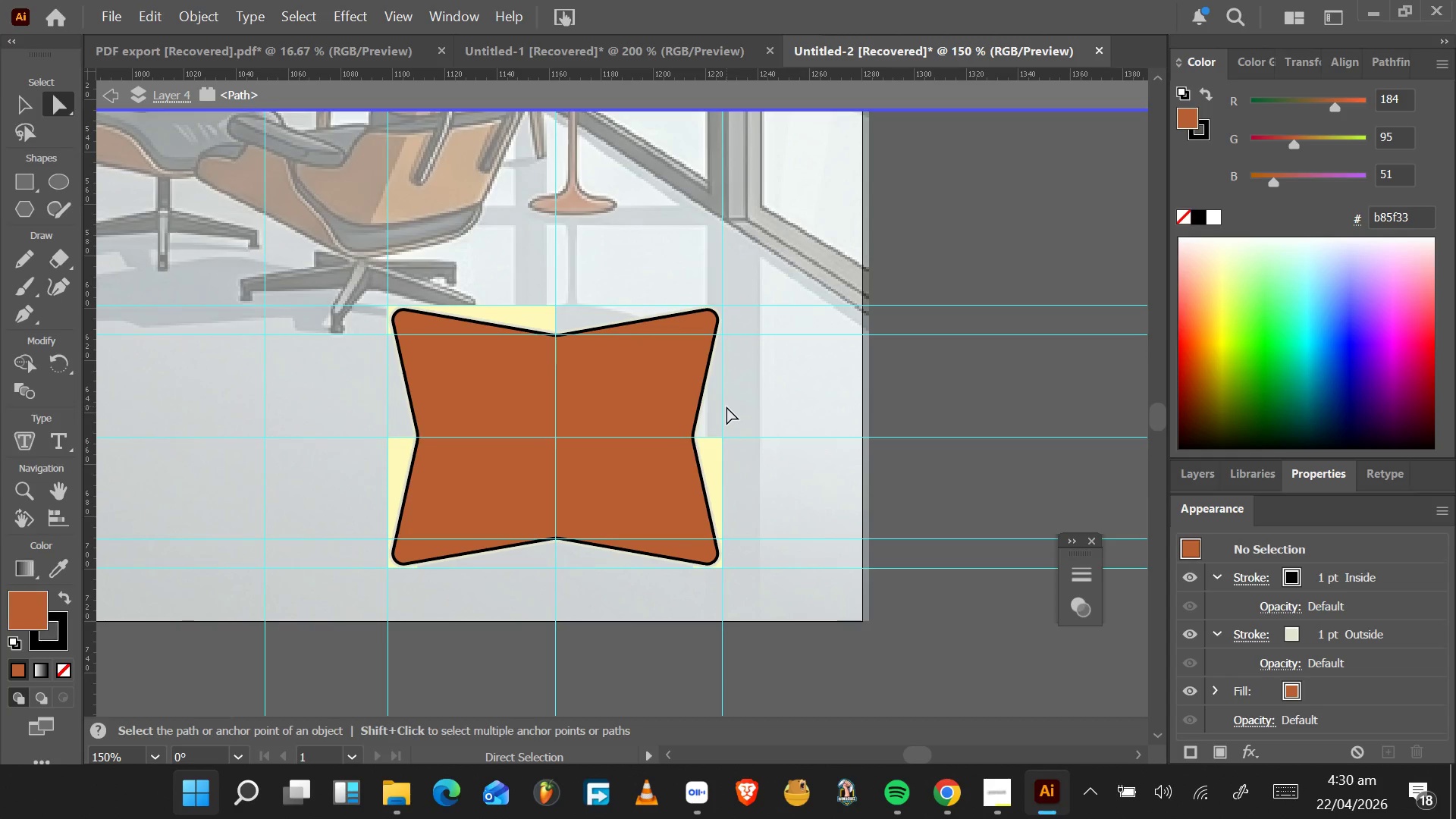 
double_click([718, 406])
 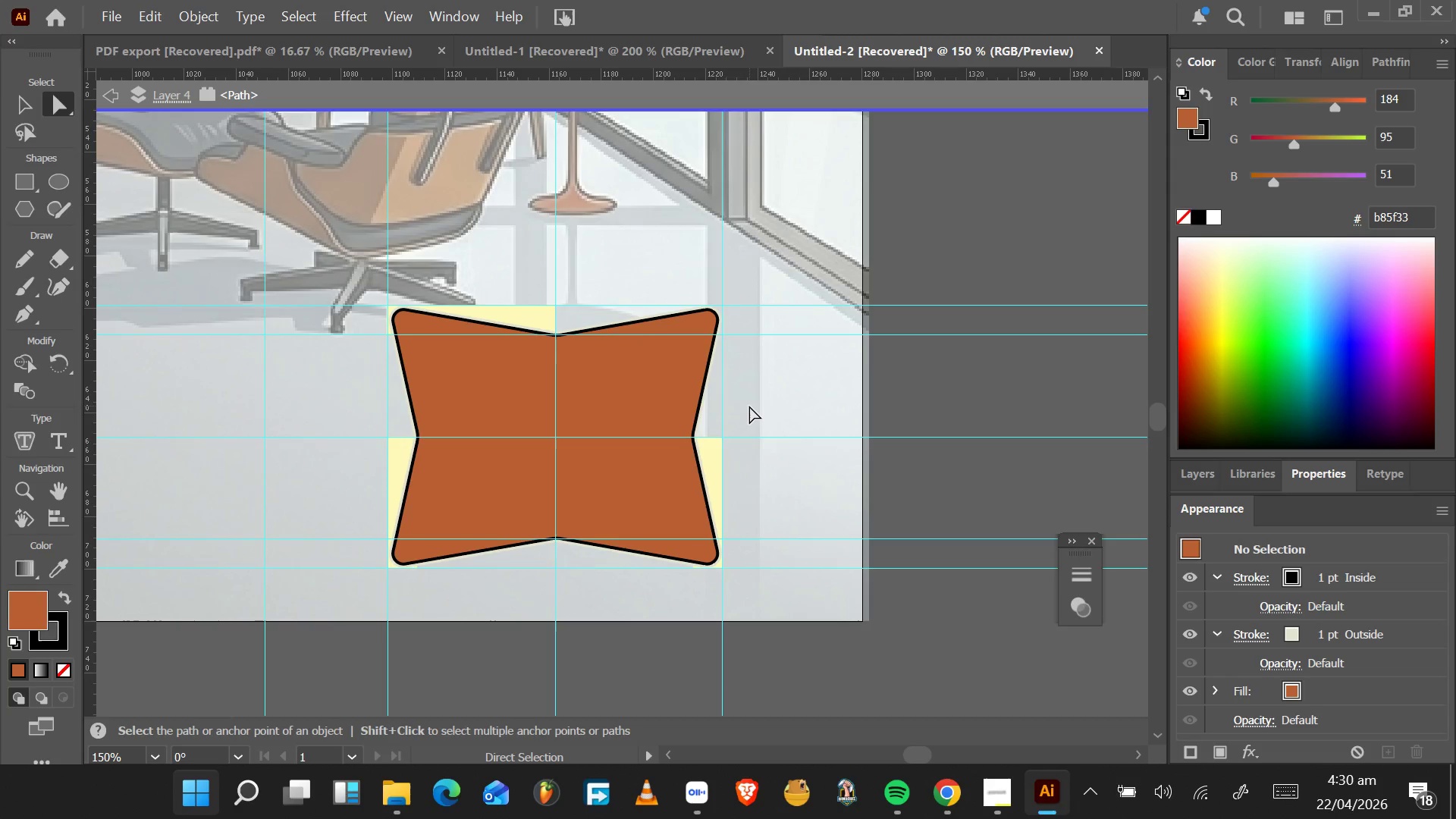 
double_click([749, 405])
 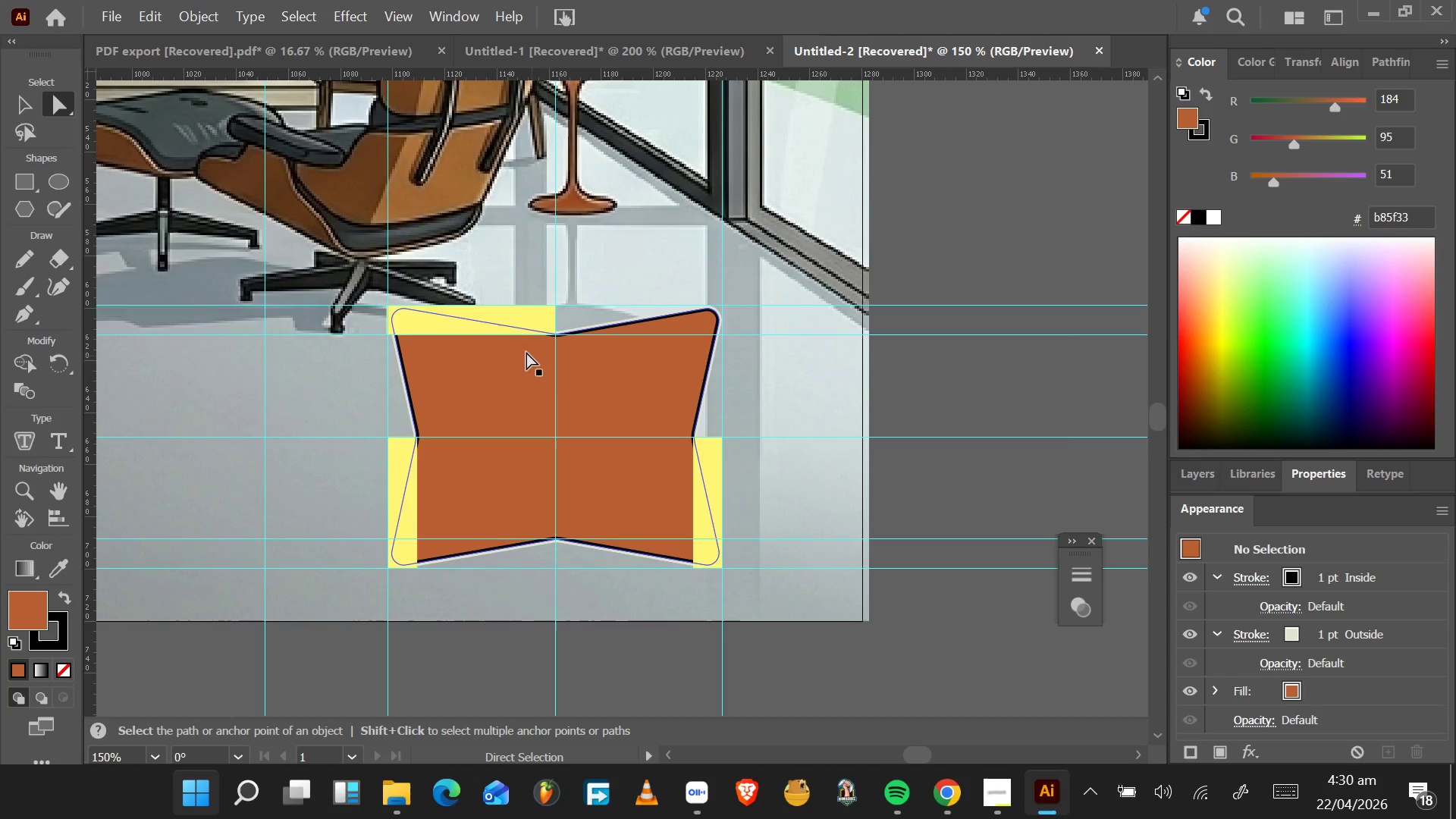 
left_click_drag(start_coordinate=[500, 326], to_coordinate=[869, 215])
 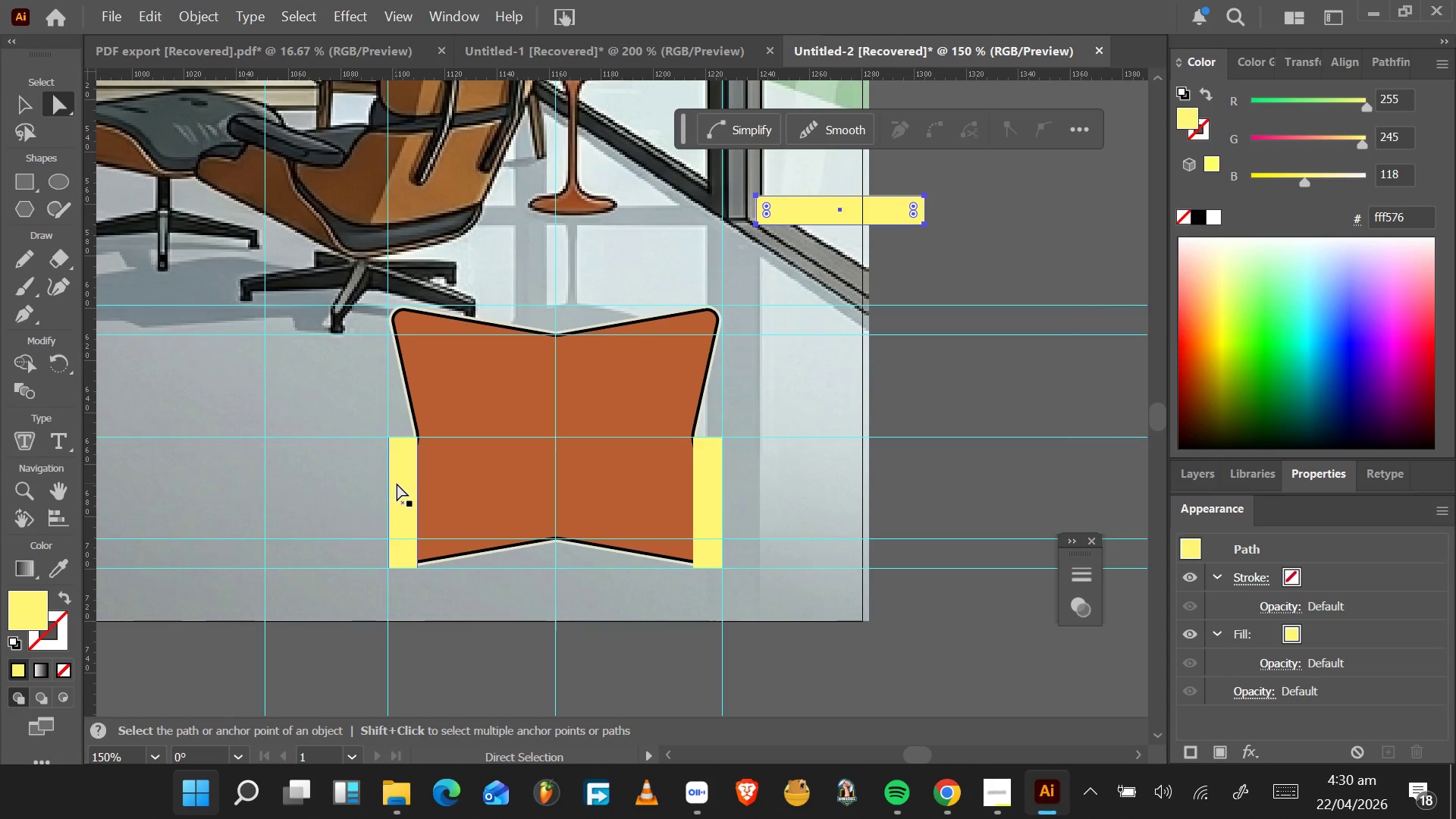 
left_click_drag(start_coordinate=[400, 483], to_coordinate=[256, 438])
 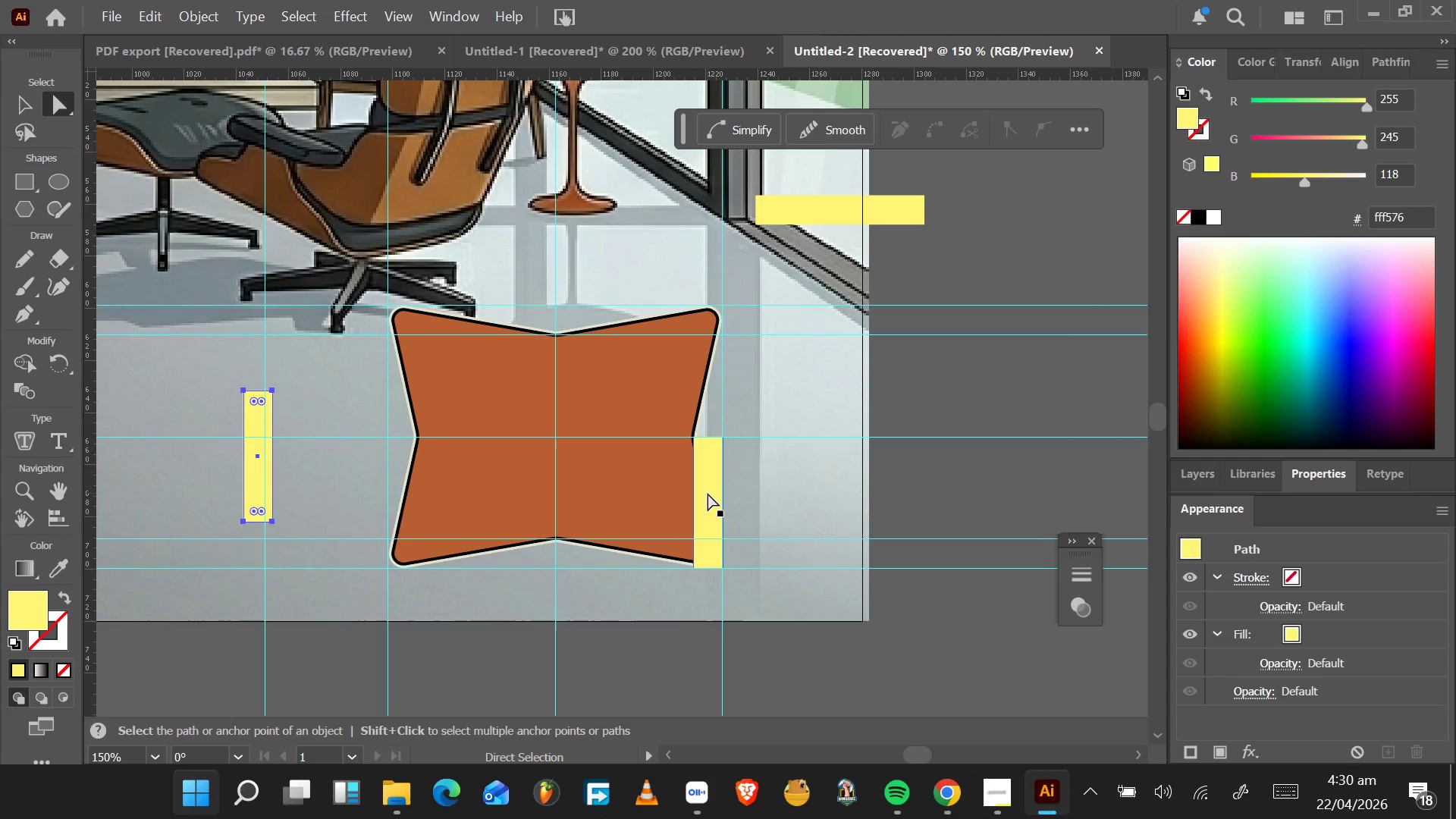 
left_click_drag(start_coordinate=[708, 493], to_coordinate=[1112, 447])
 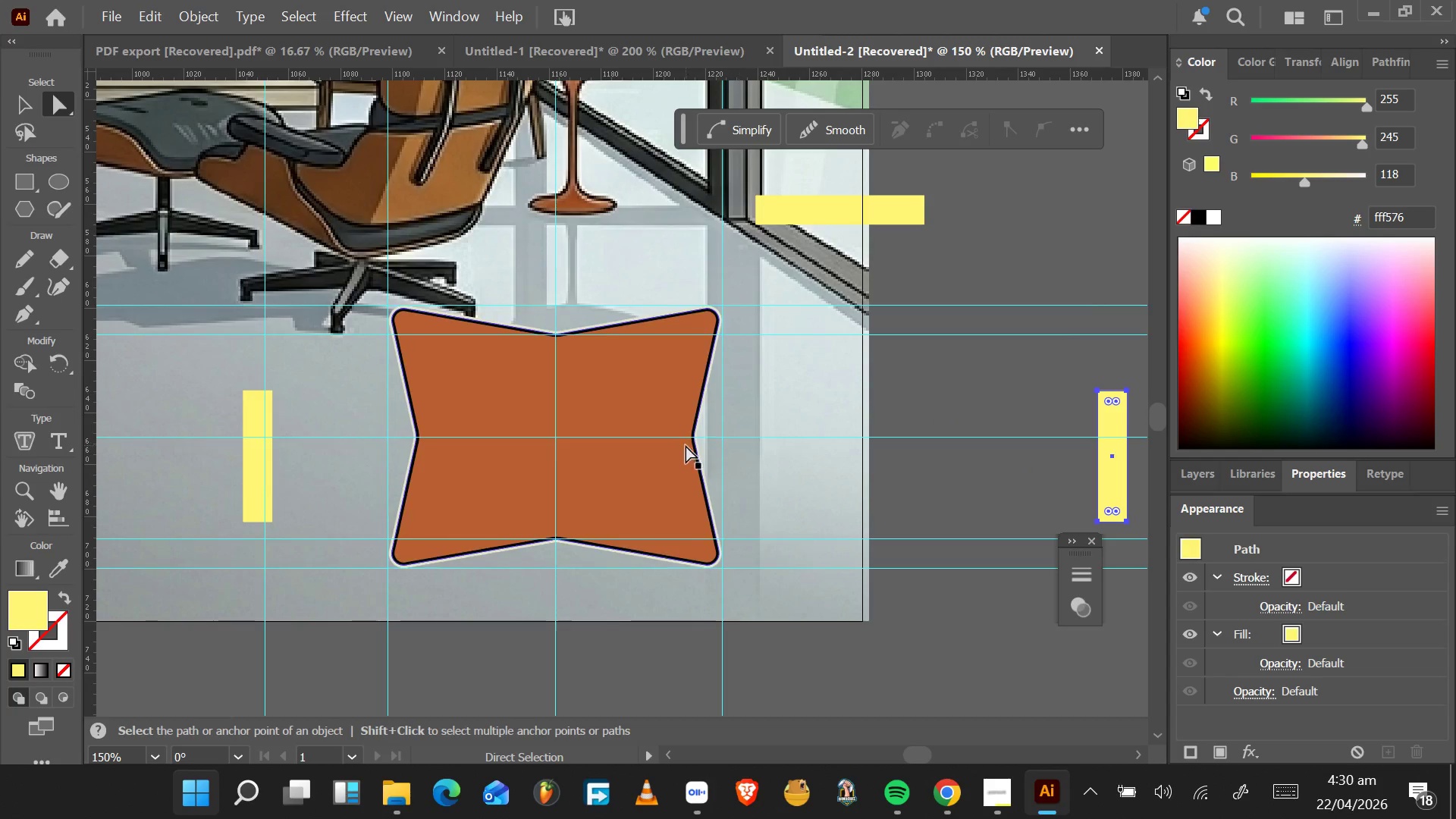 
hold_key(key=AltLeft, duration=0.61)
scroll: coordinate [672, 459], scroll_direction: down, amount: 4.0
 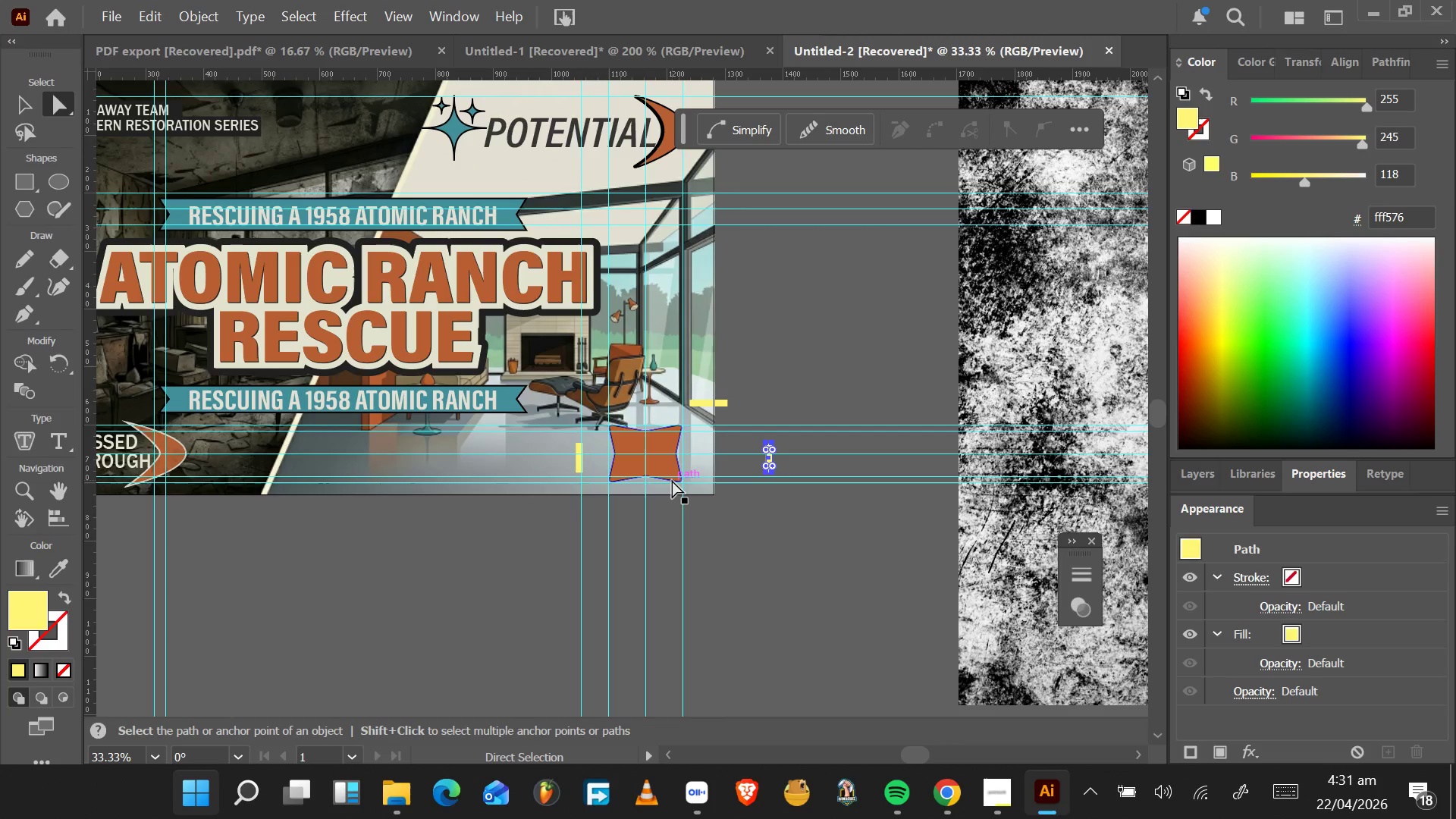 
wait(5.82)
 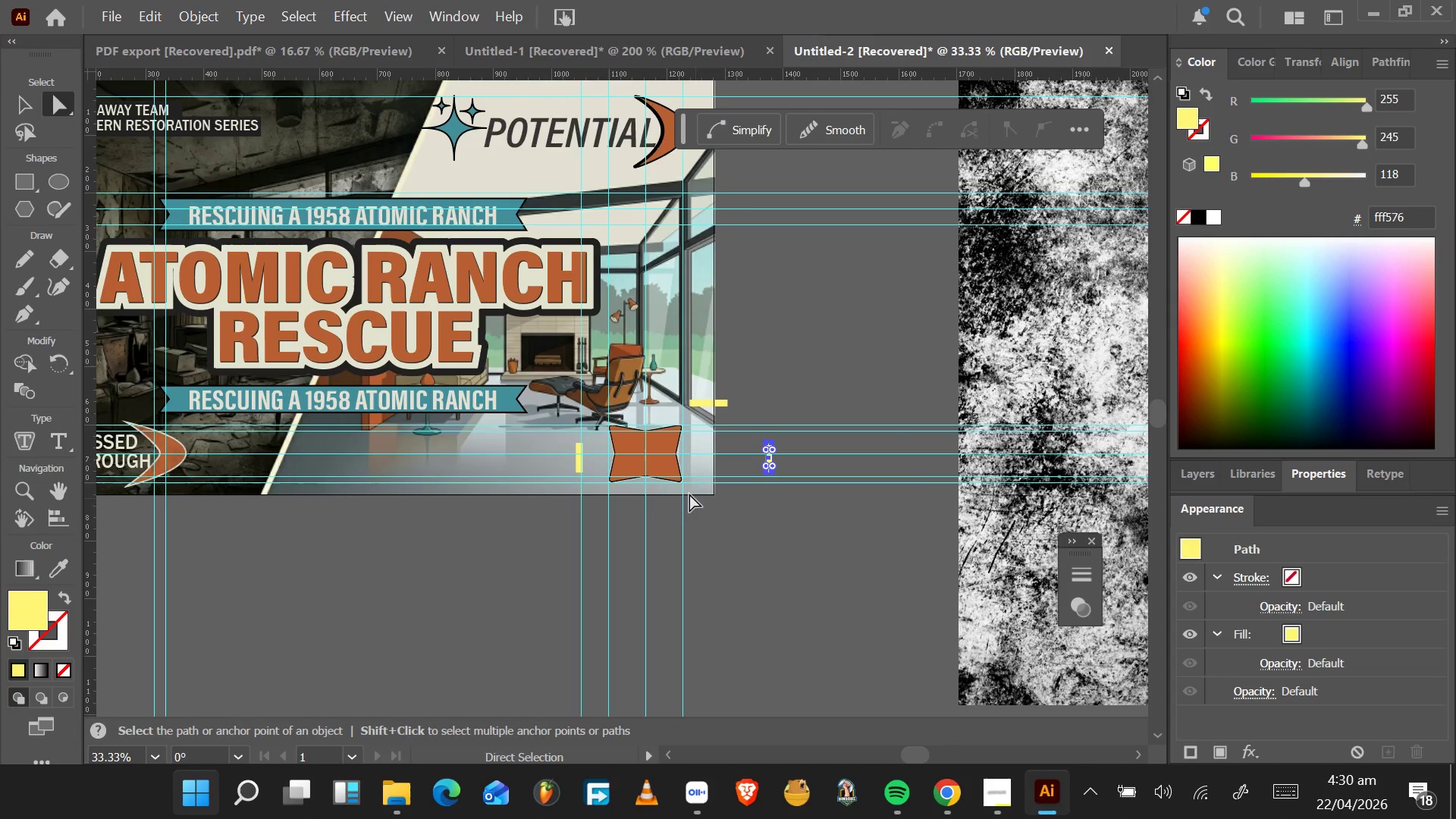 
hold_key(key=AltLeft, duration=0.72)
scroll: coordinate [672, 479], scroll_direction: up, amount: 2.0
 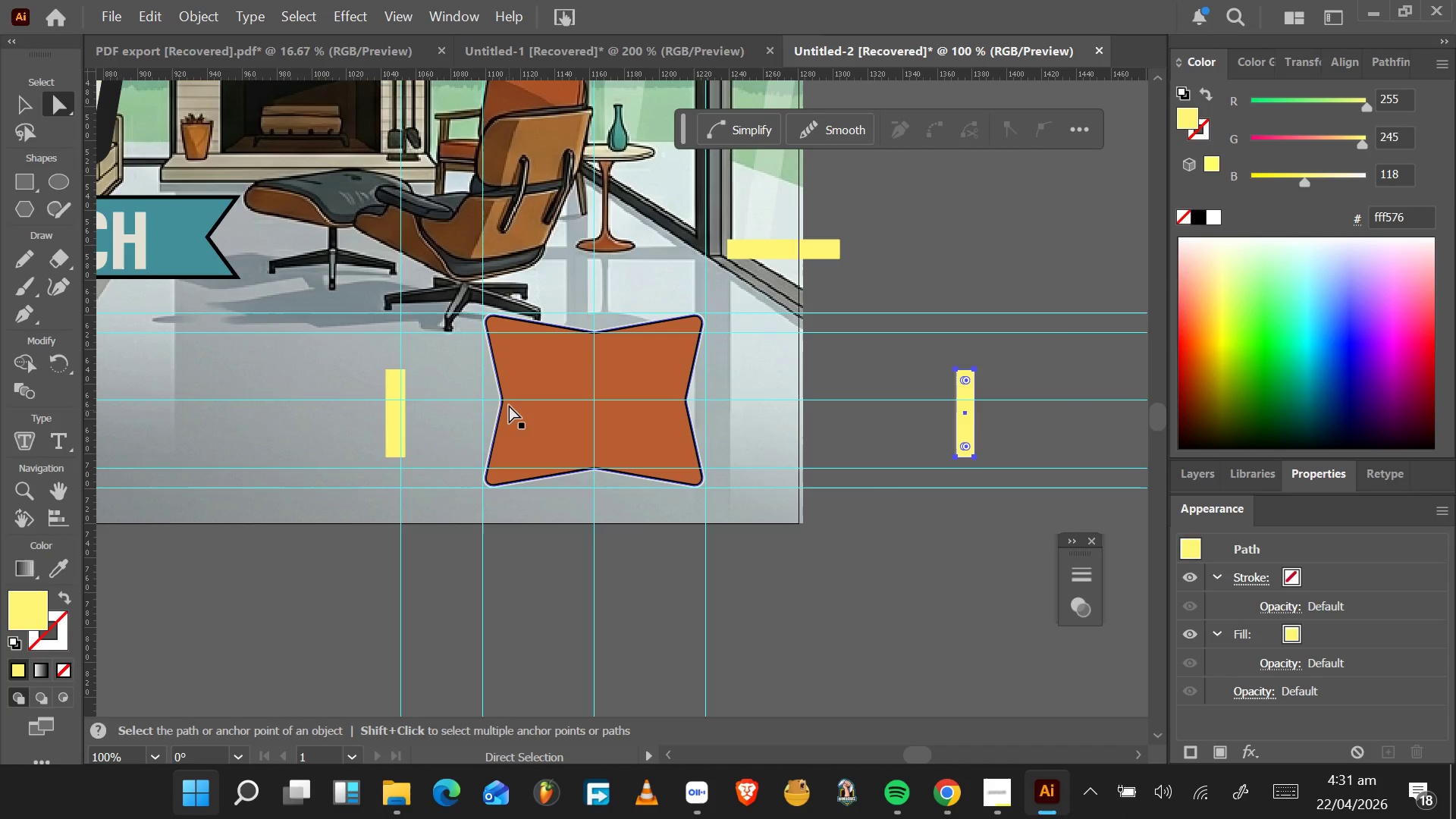 
left_click([512, 411])
 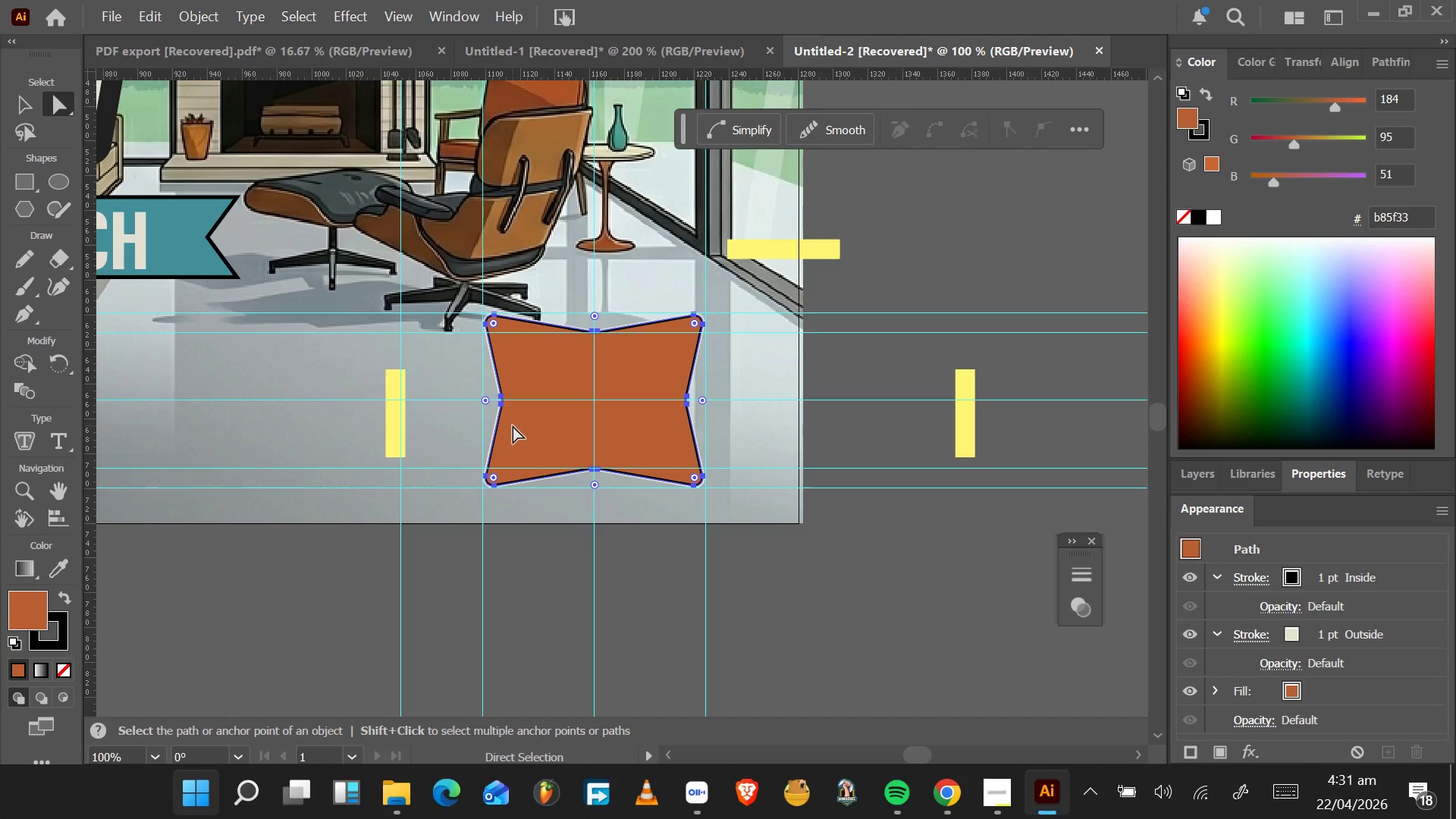 
wait(10.11)
 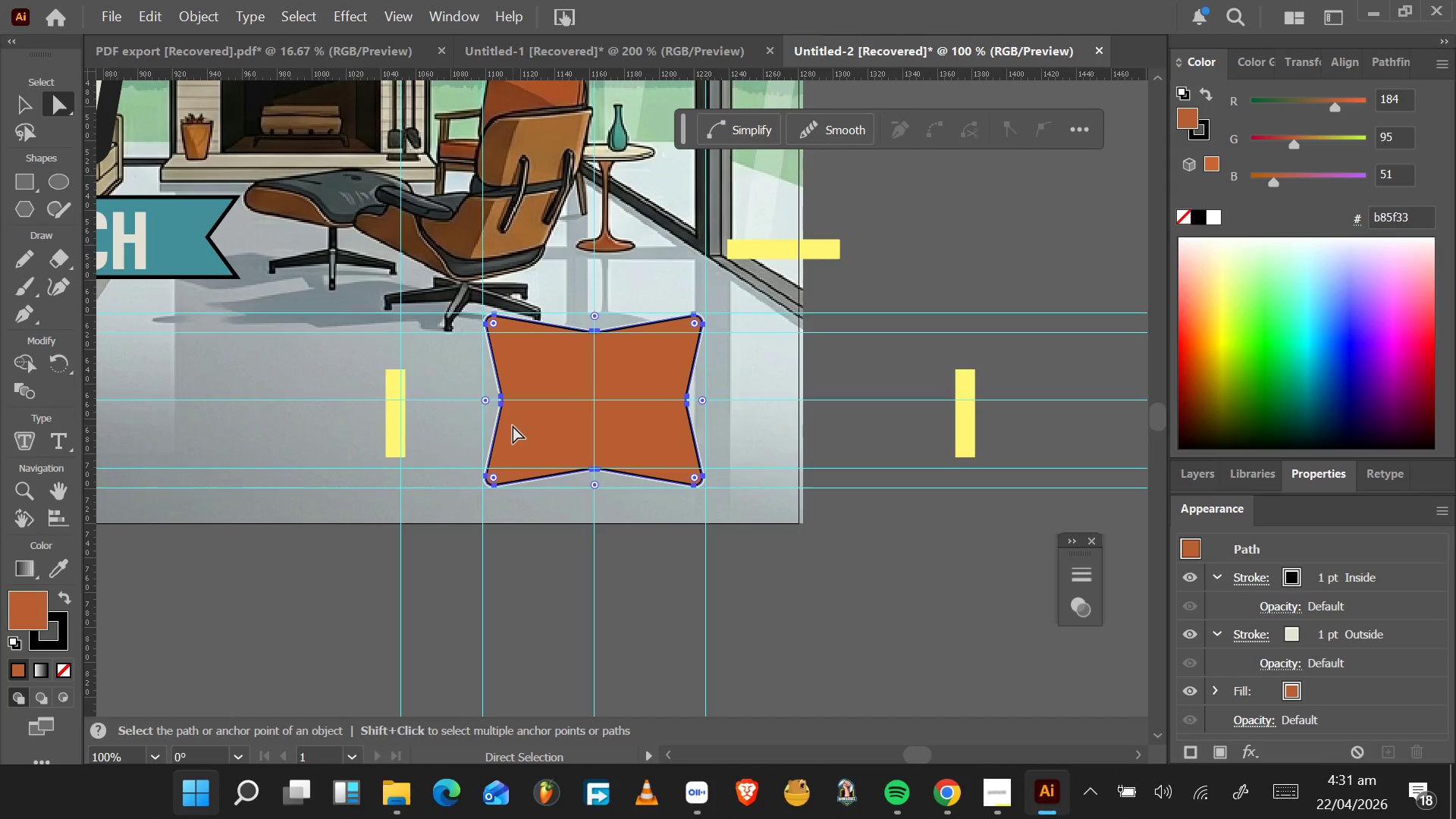 
left_click_drag(start_coordinate=[392, 437], to_coordinate=[489, 449])
 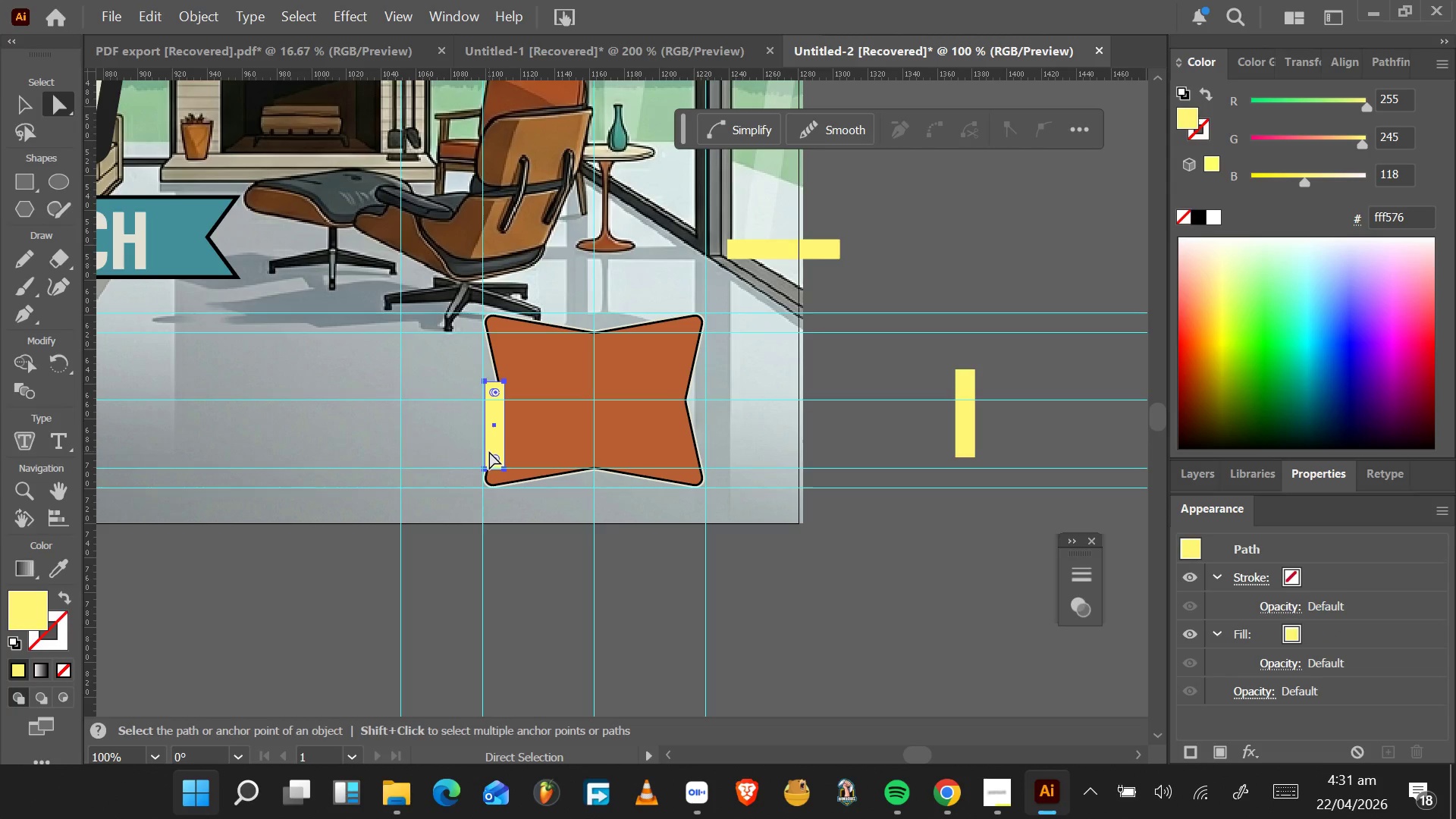 
hold_key(key=AltLeft, duration=0.69)
scroll: coordinate [491, 451], scroll_direction: up, amount: 3.0
 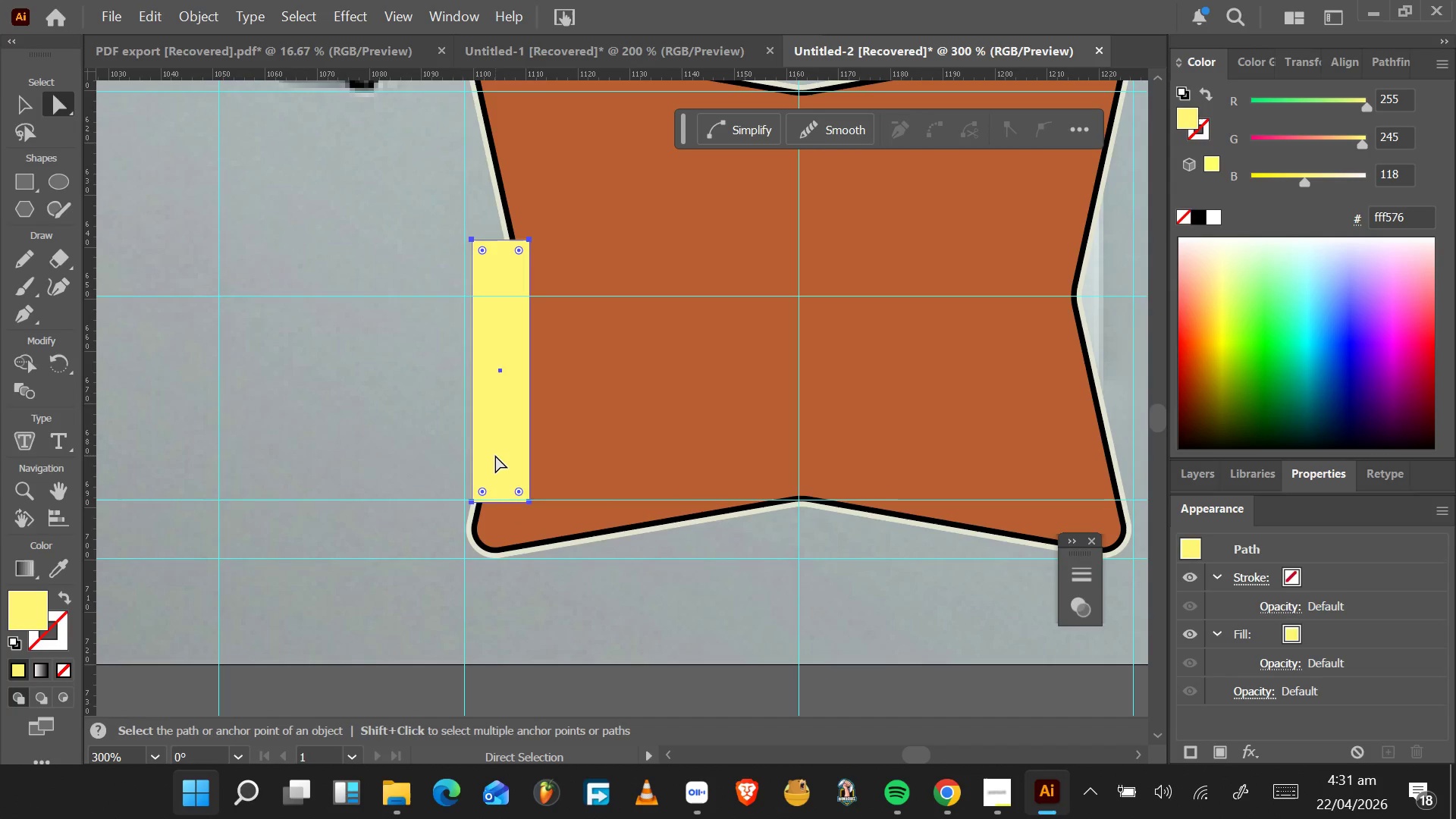 
left_click_drag(start_coordinate=[492, 455], to_coordinate=[486, 452])
 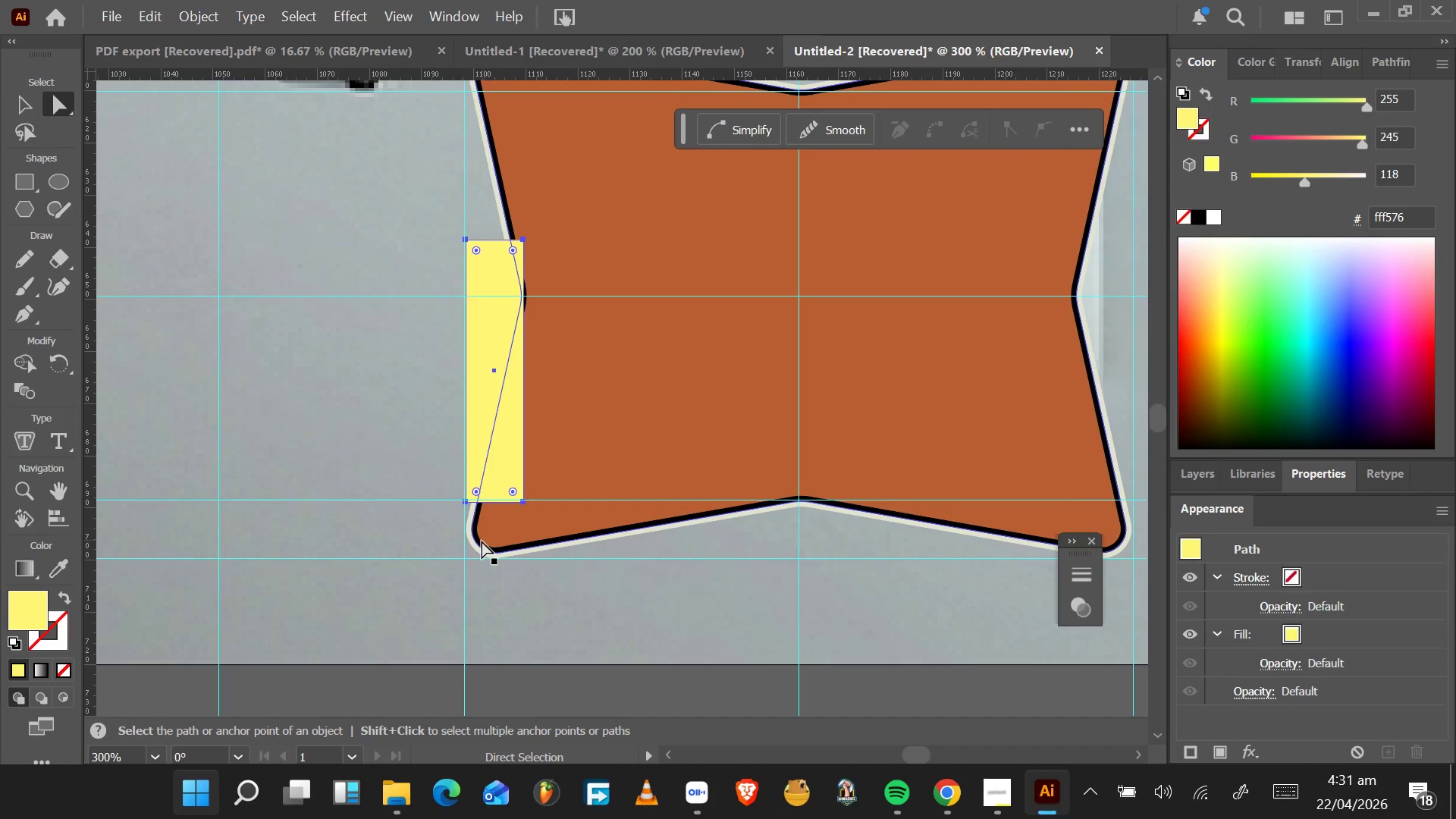 
left_click([480, 542])
 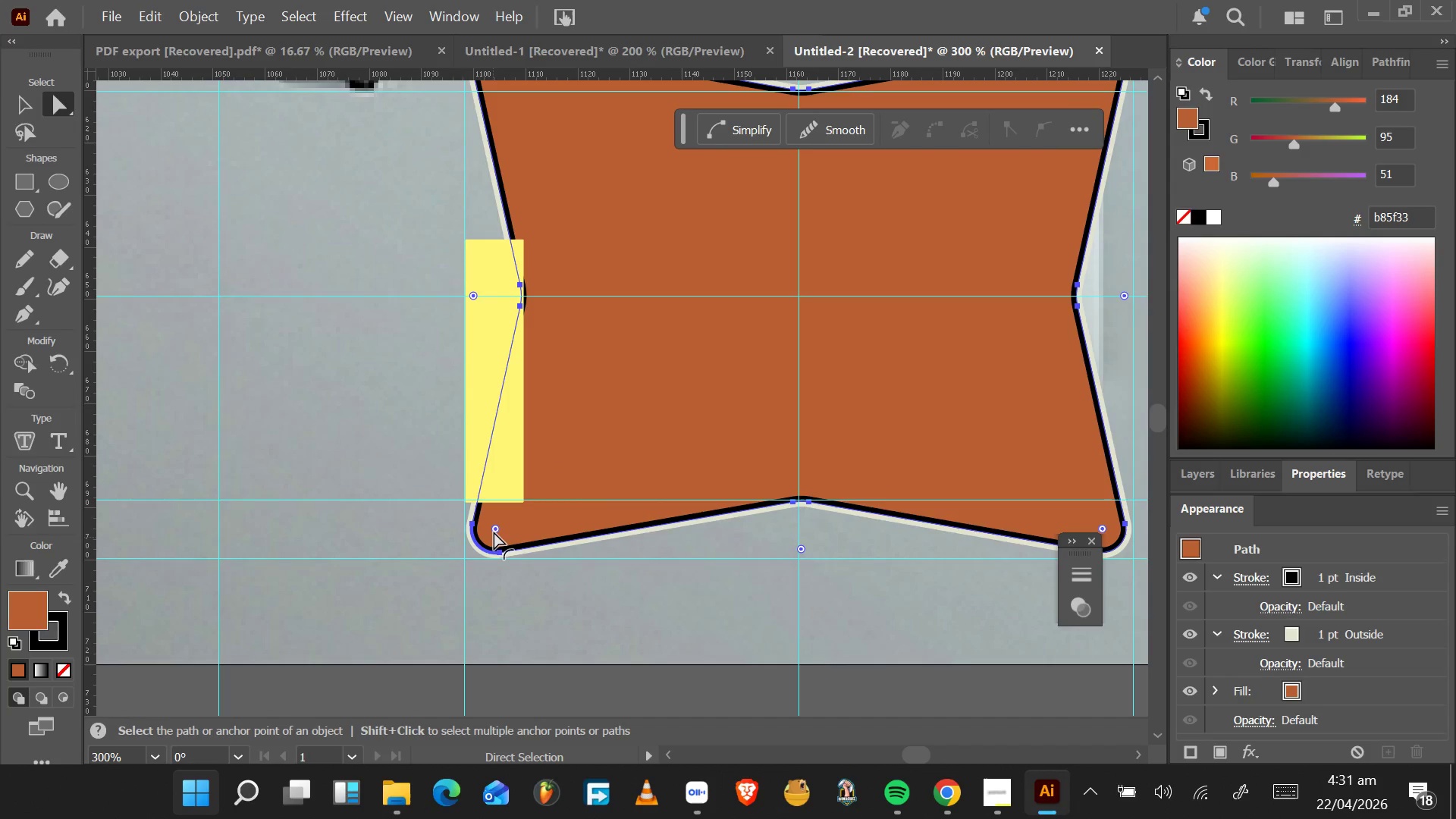 
left_click([497, 528])
 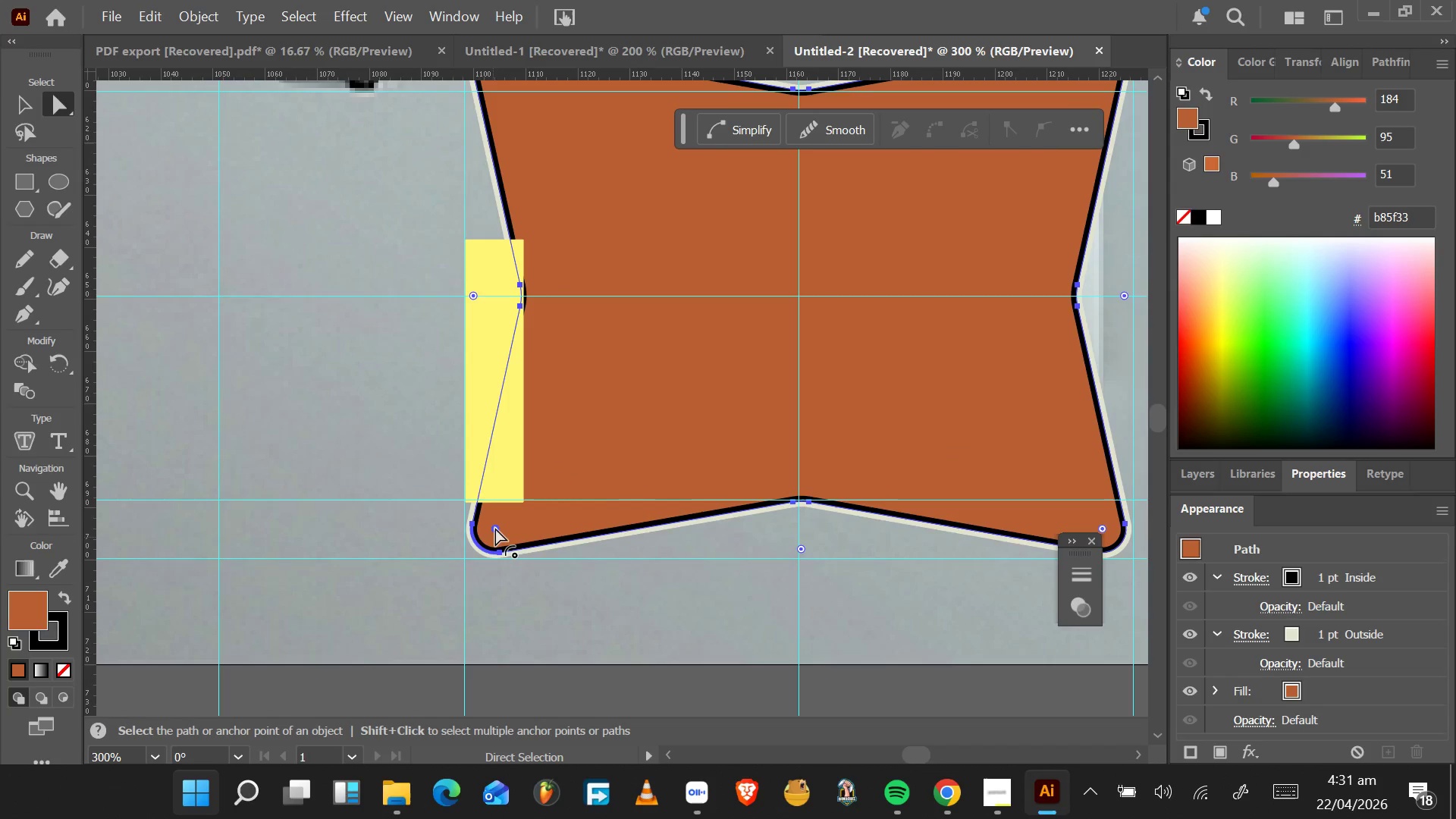 
left_click_drag(start_coordinate=[495, 528], to_coordinate=[450, 554])
 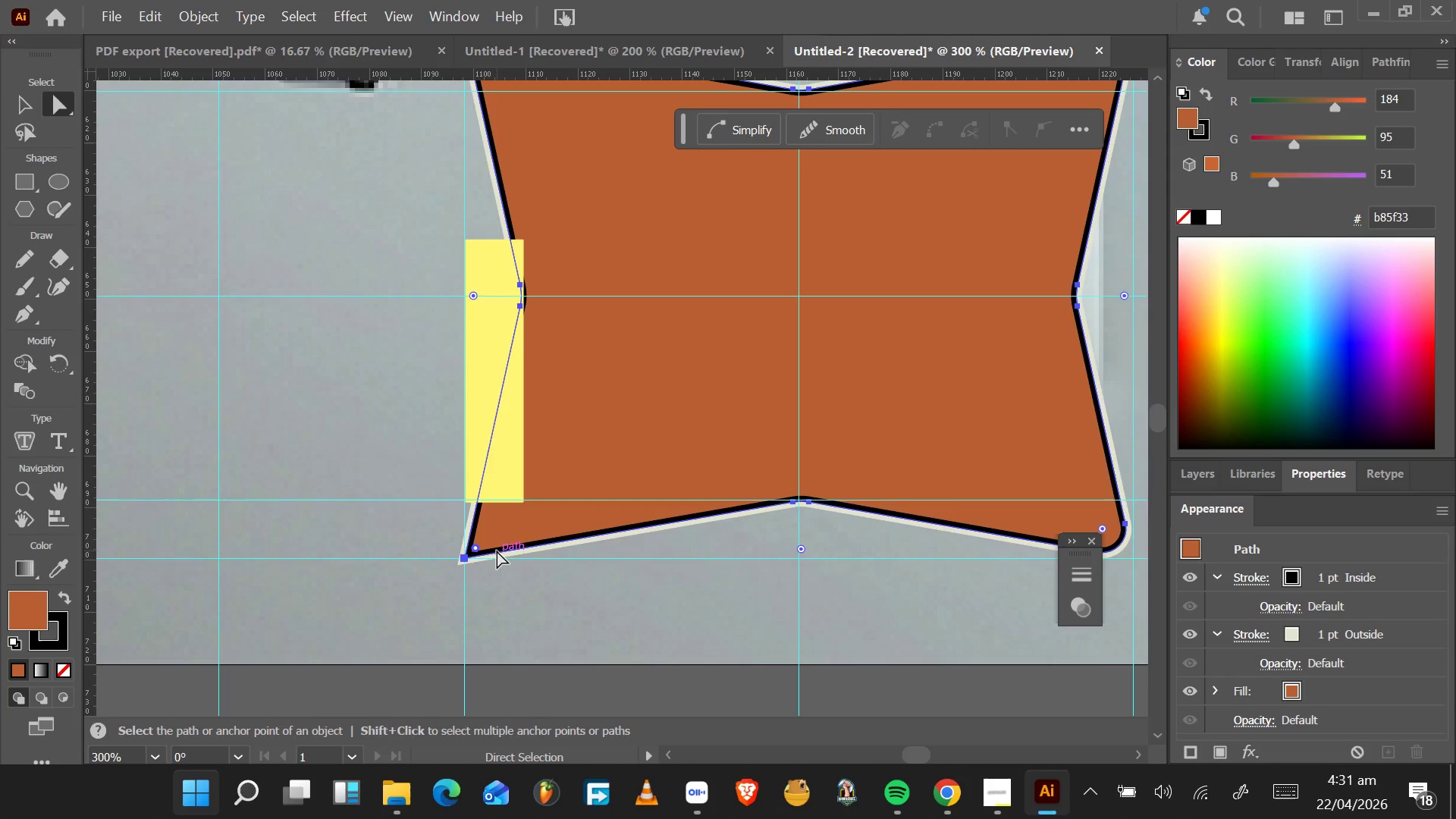 
key(Control+Z)
 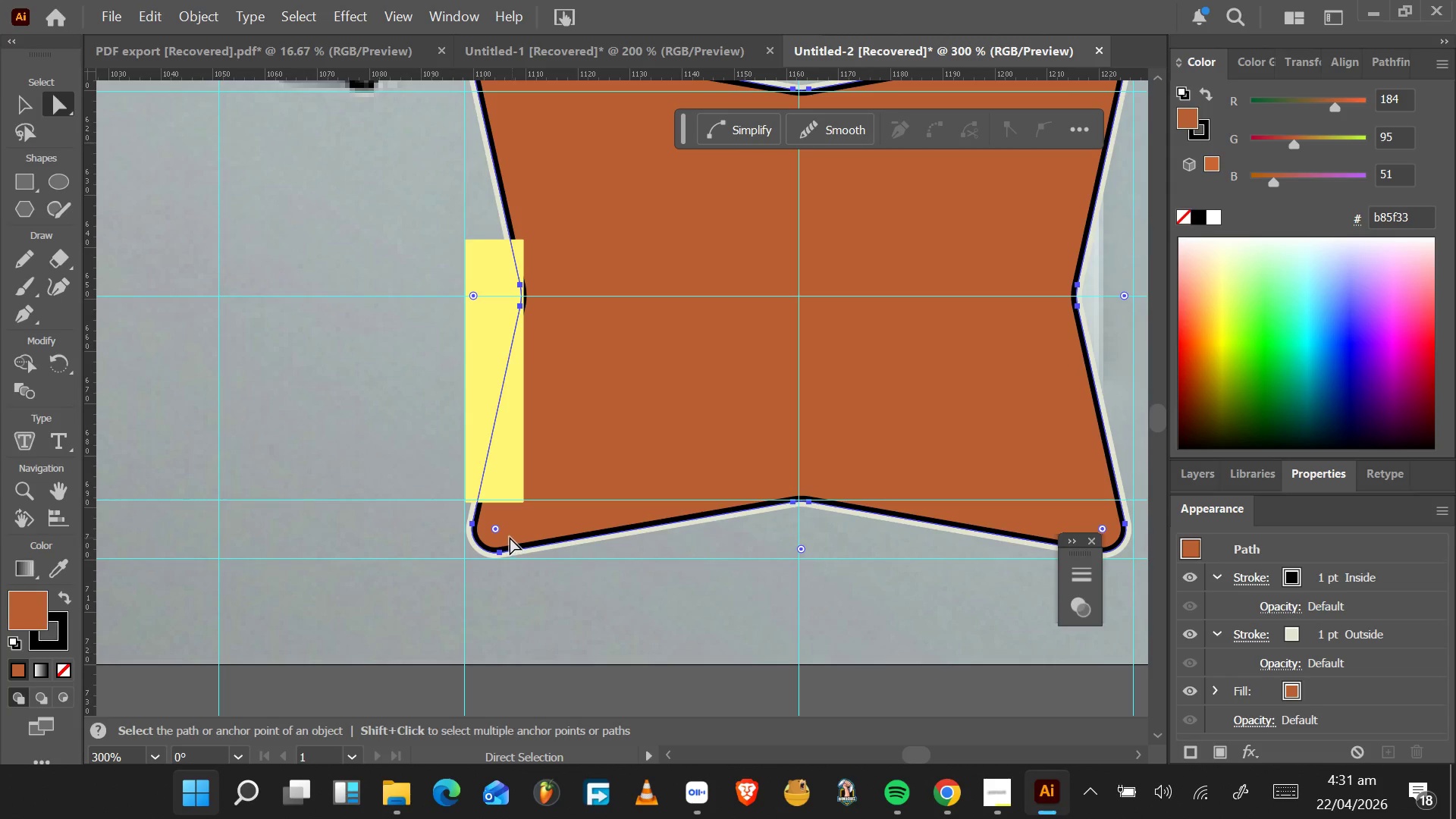 
key(Control+Z)
 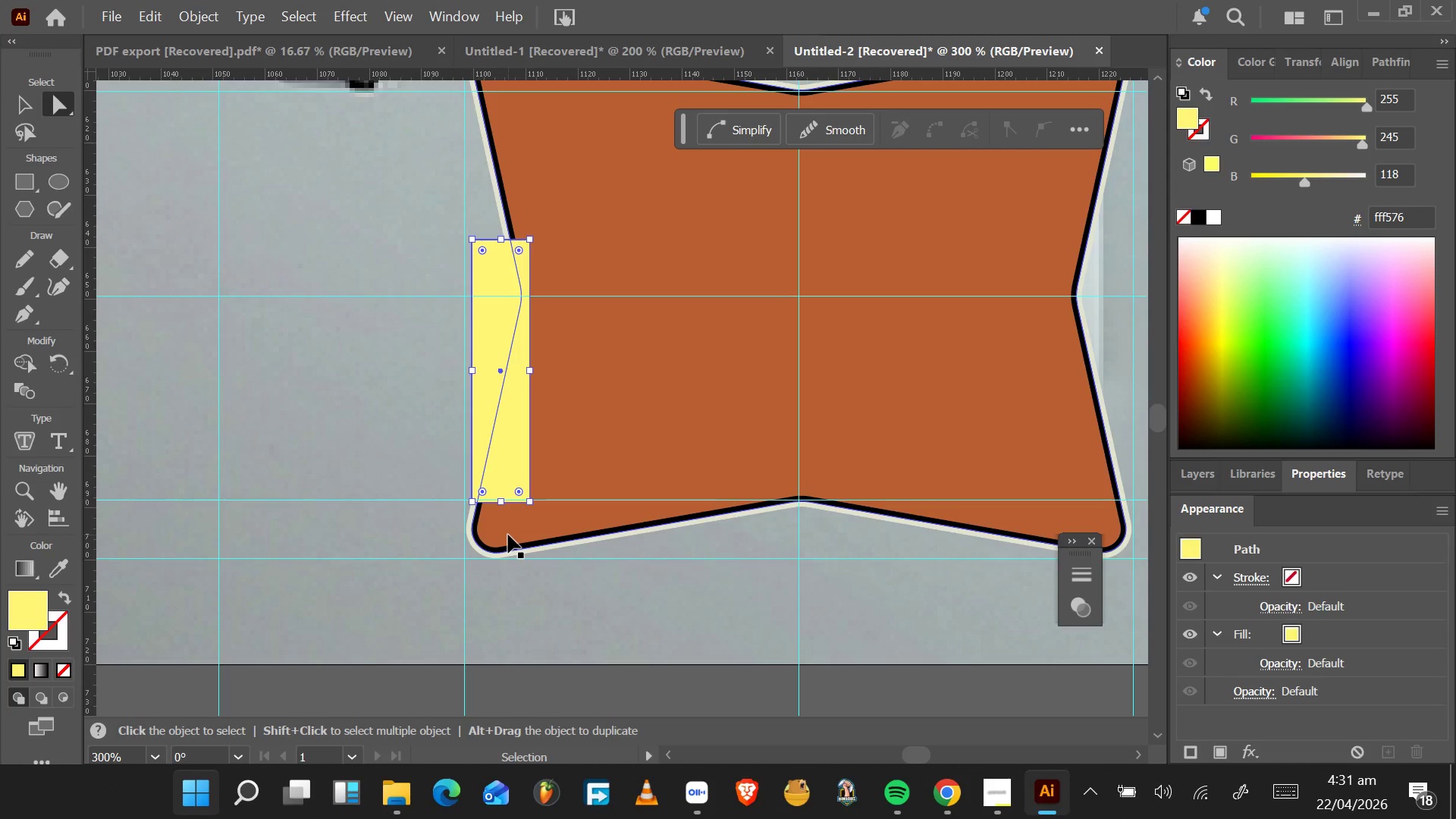 
key(Control+Z)
 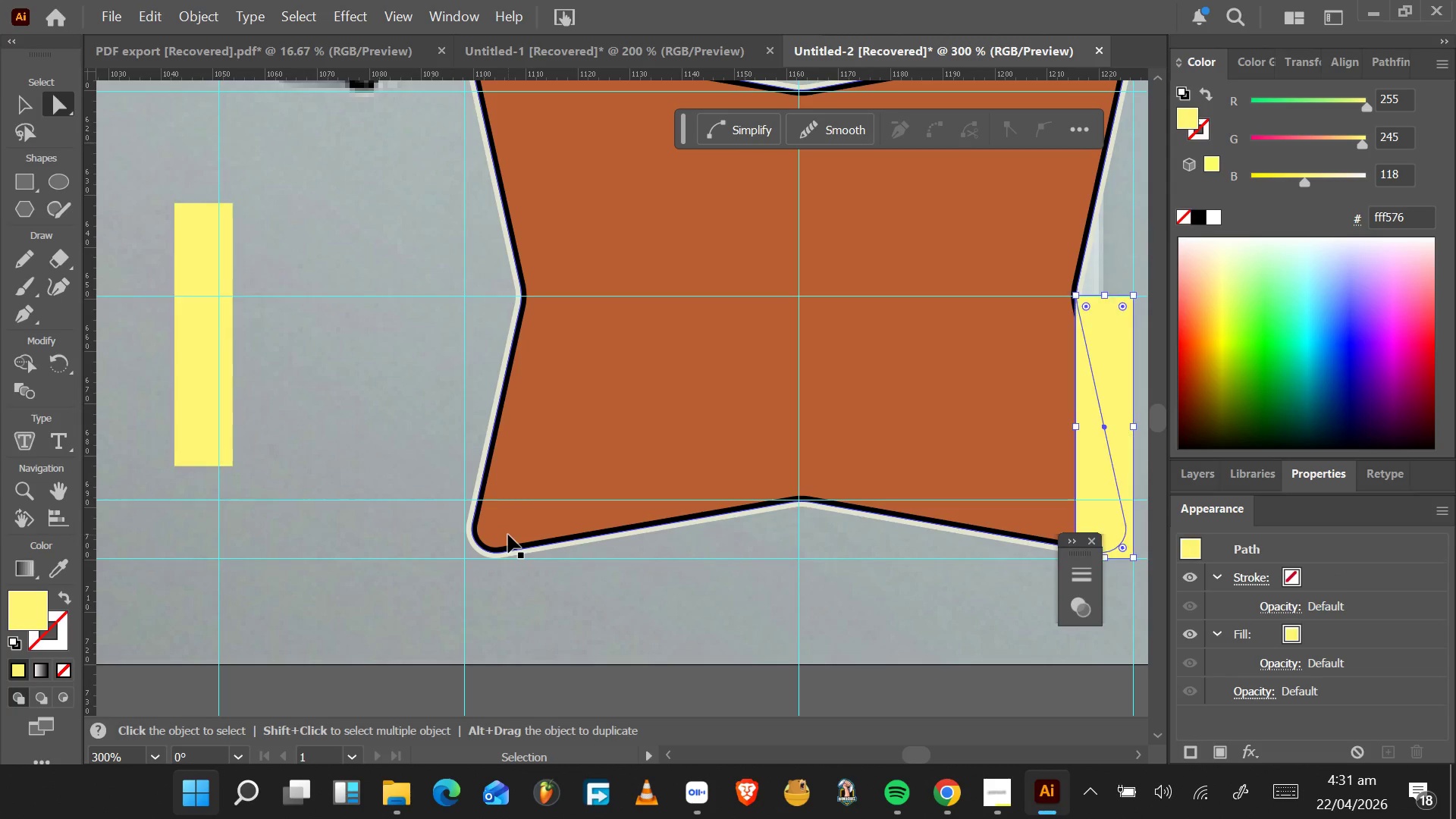 
key(Control+Z)
 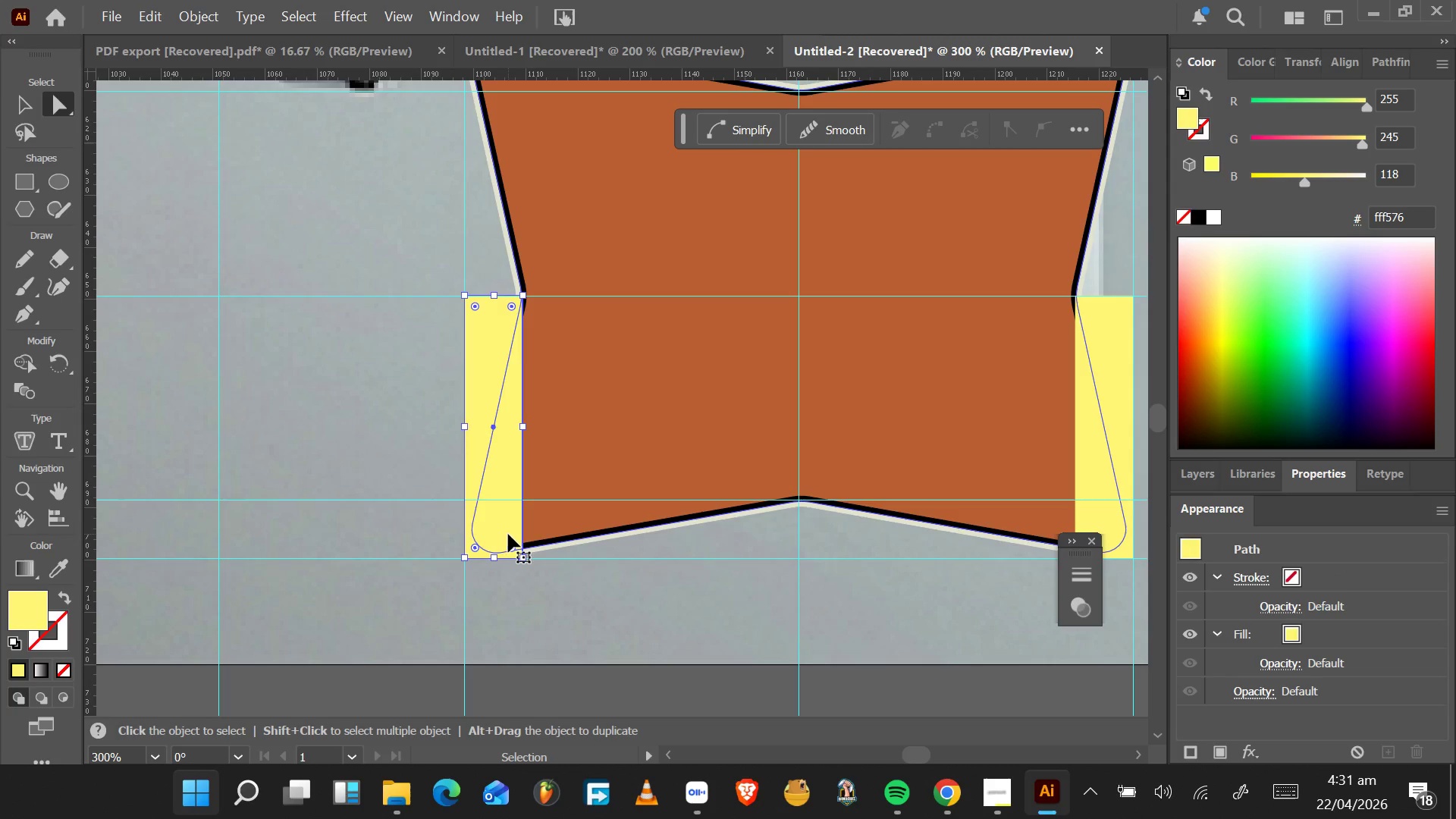 
key(Control+Z)
 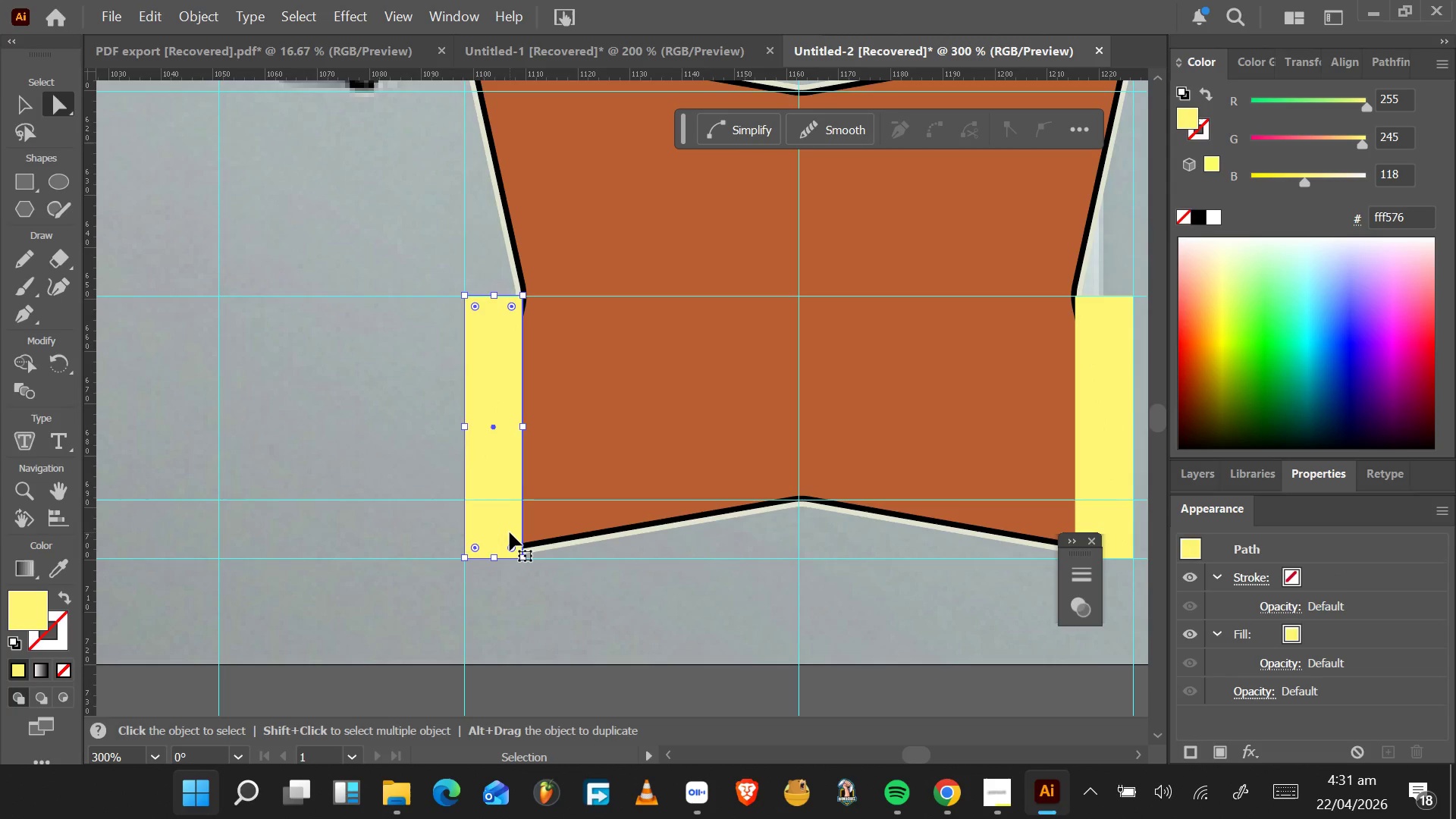 
key(Control+Z)
 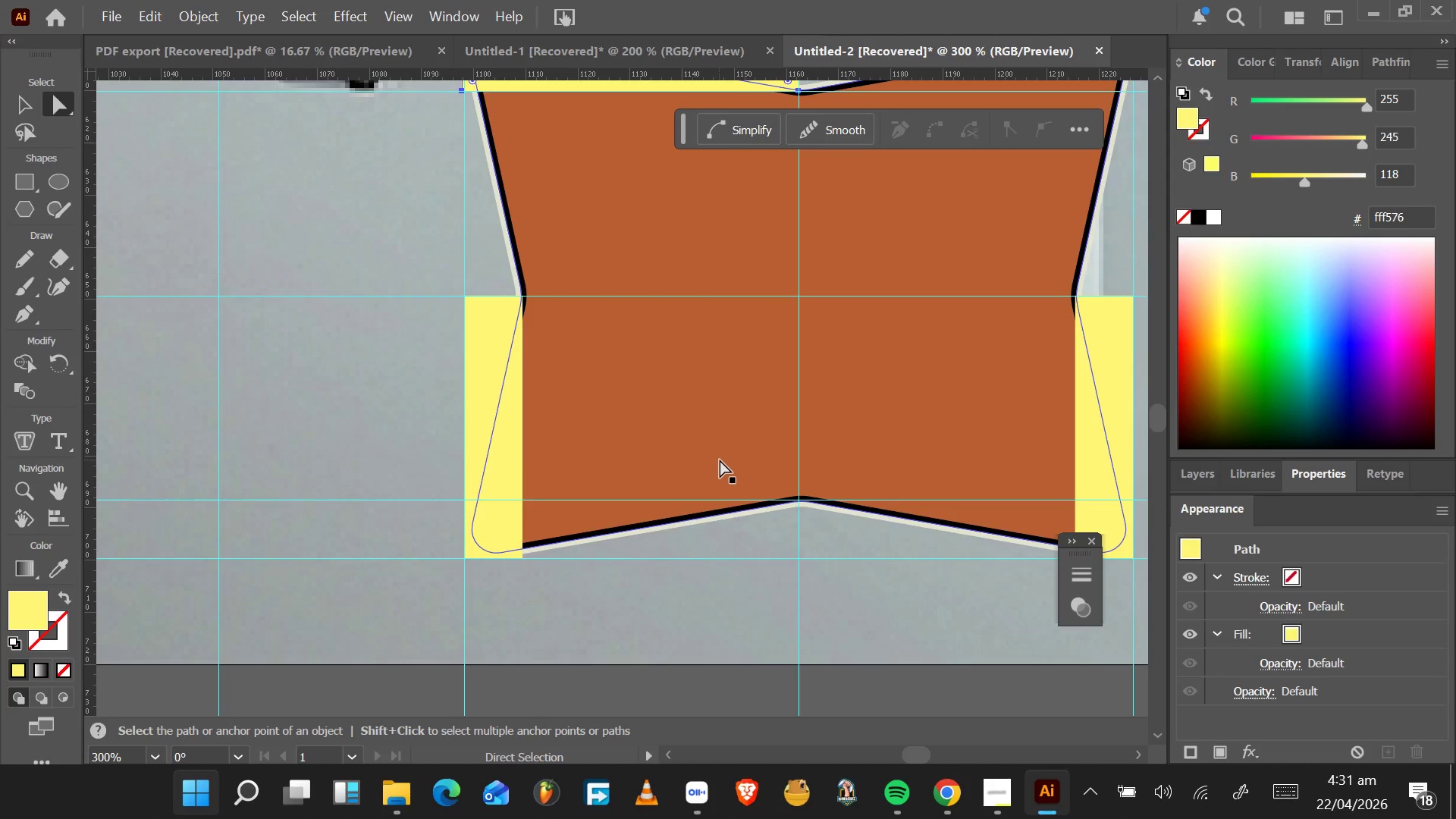 
key(Control+Z)
 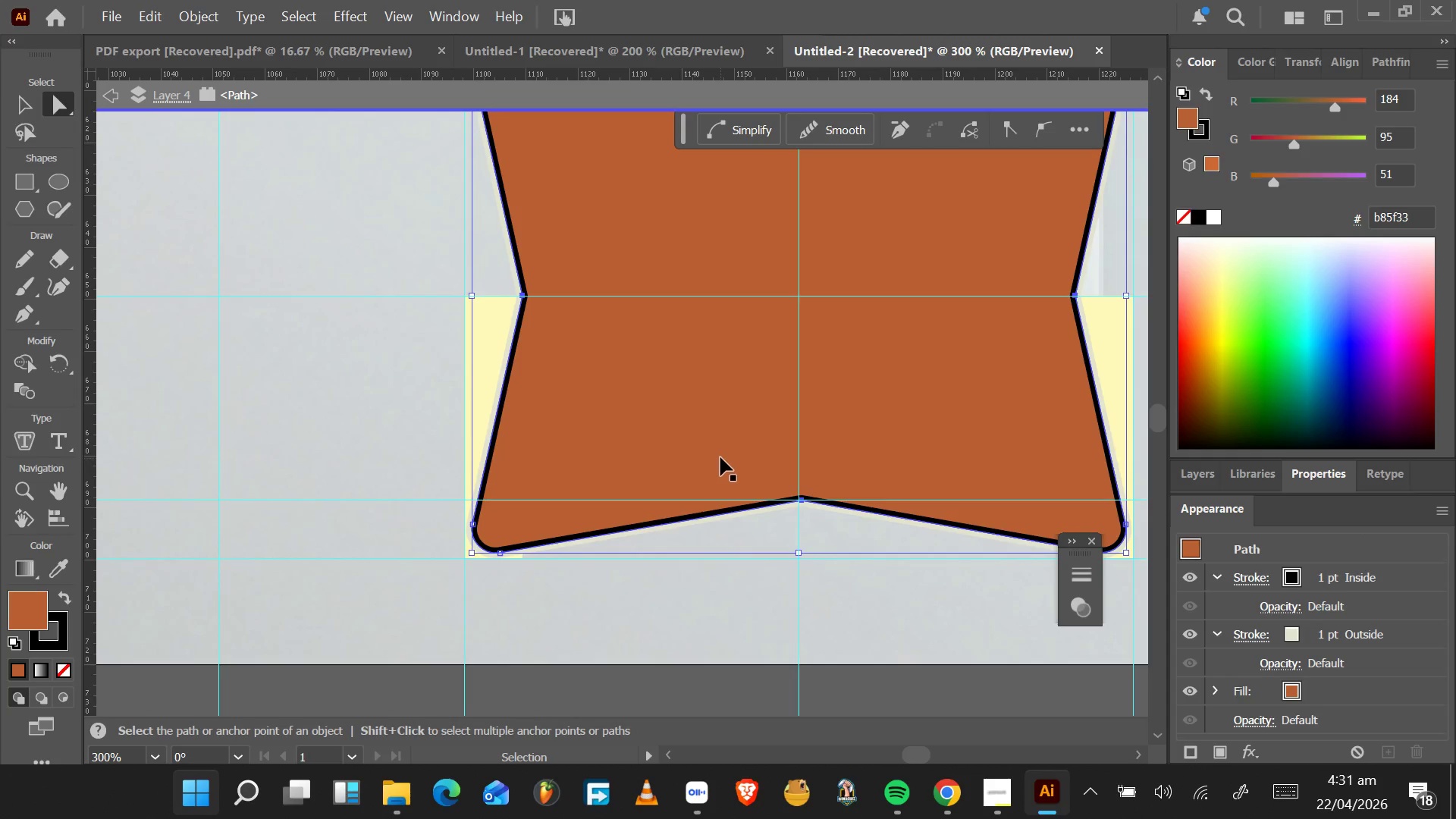 
key(Control+Z)
 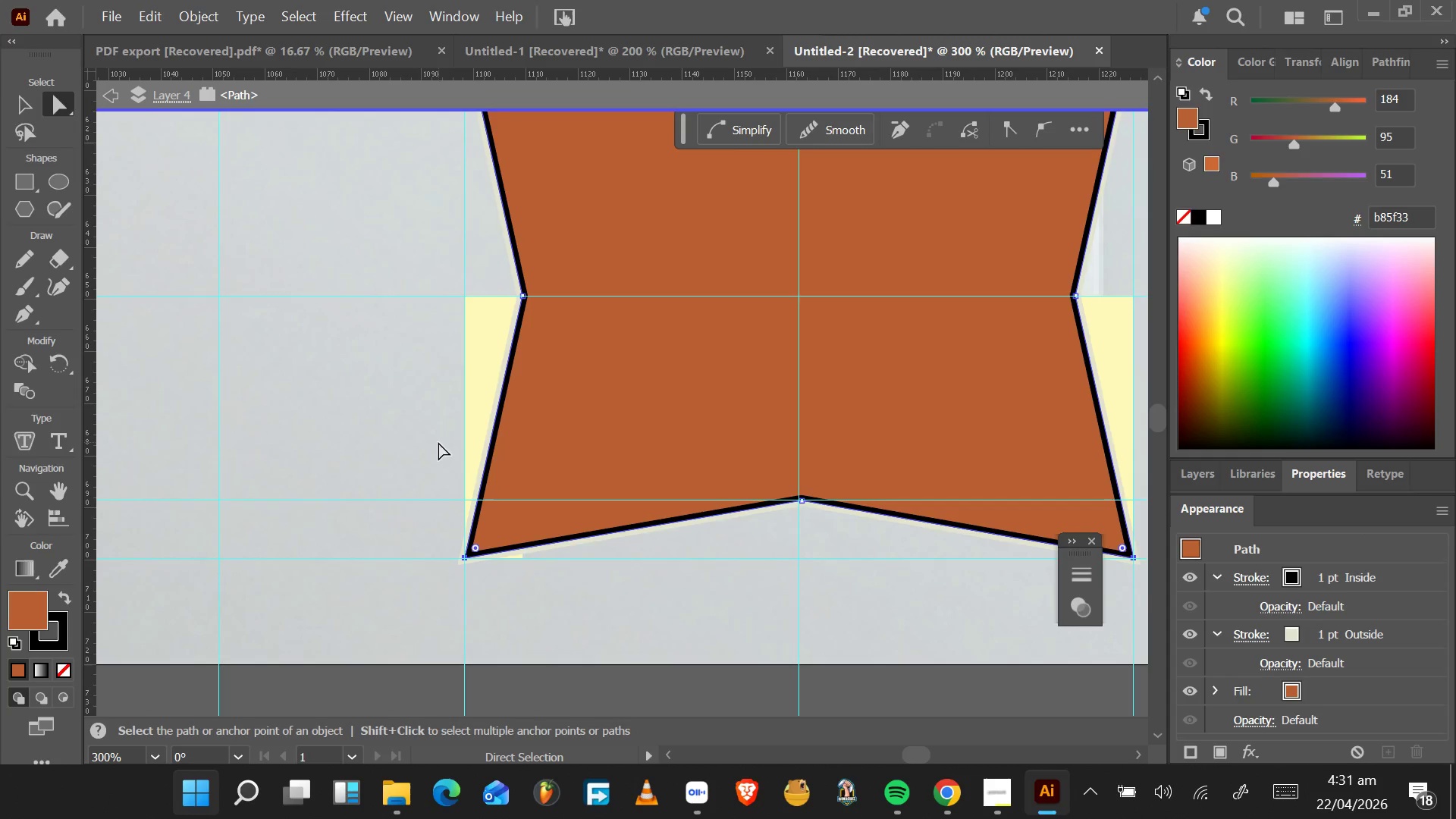 
double_click([444, 441])
 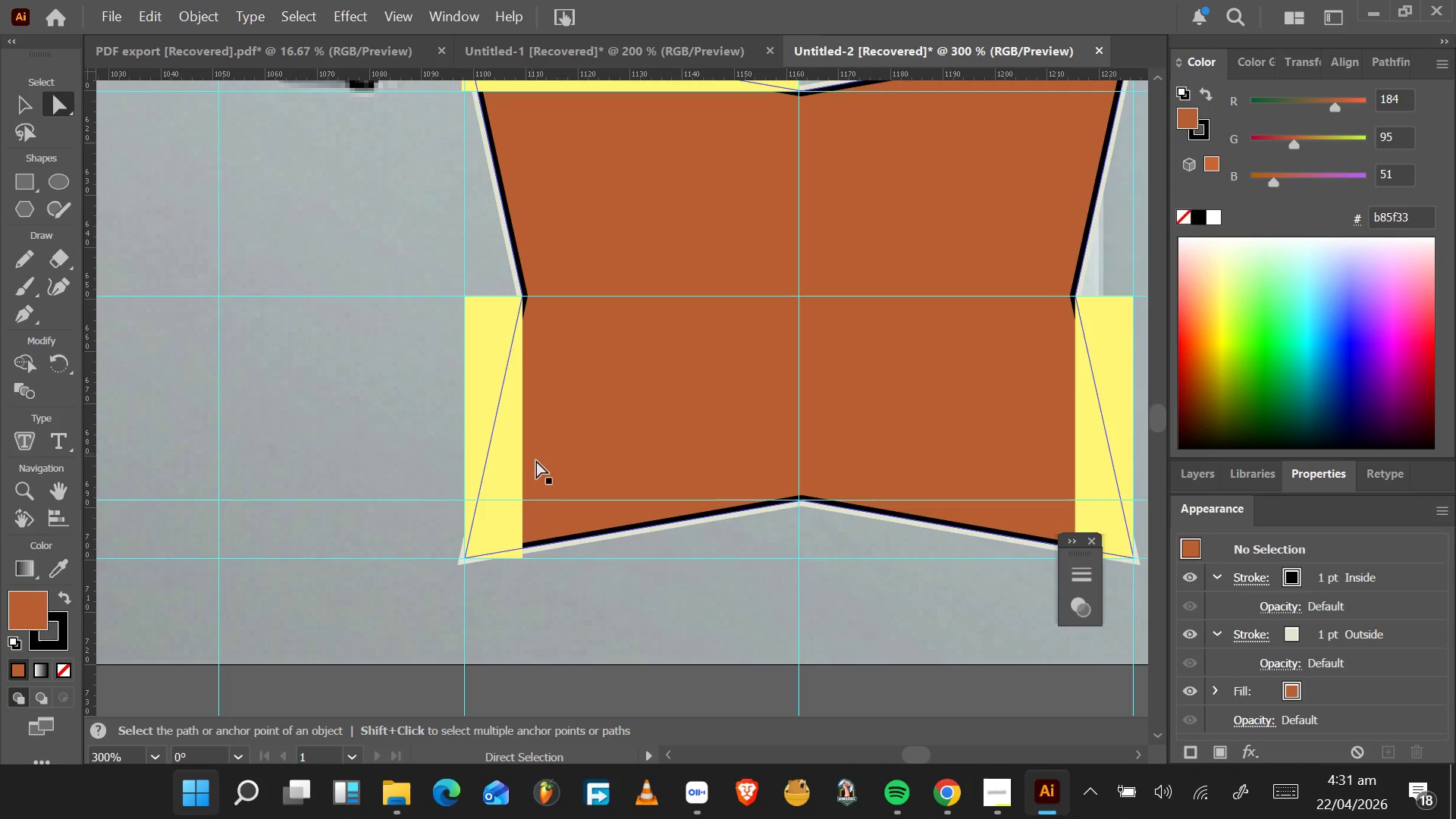 
left_click([546, 475])
 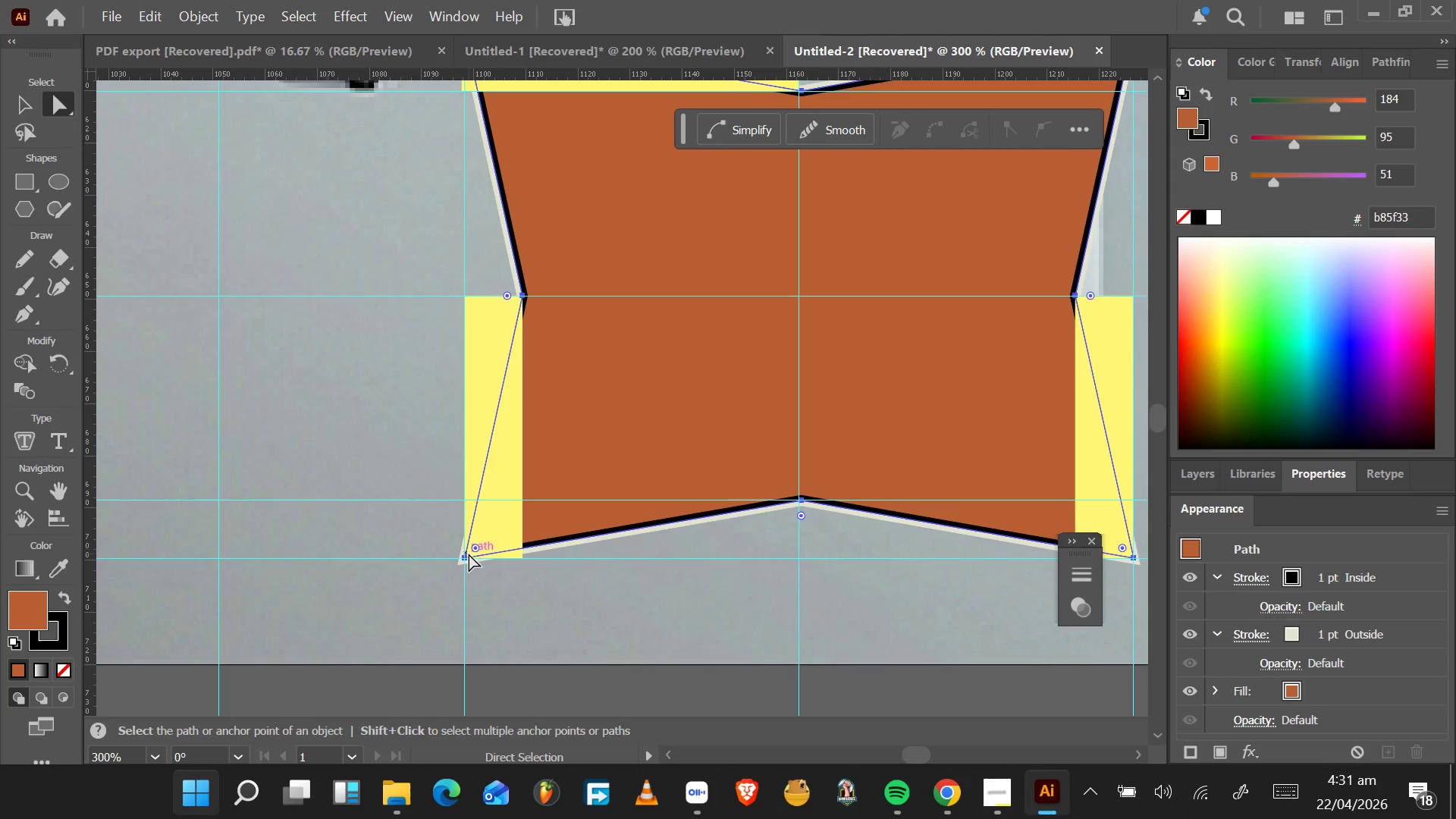 
key(Alt+AltLeft)
 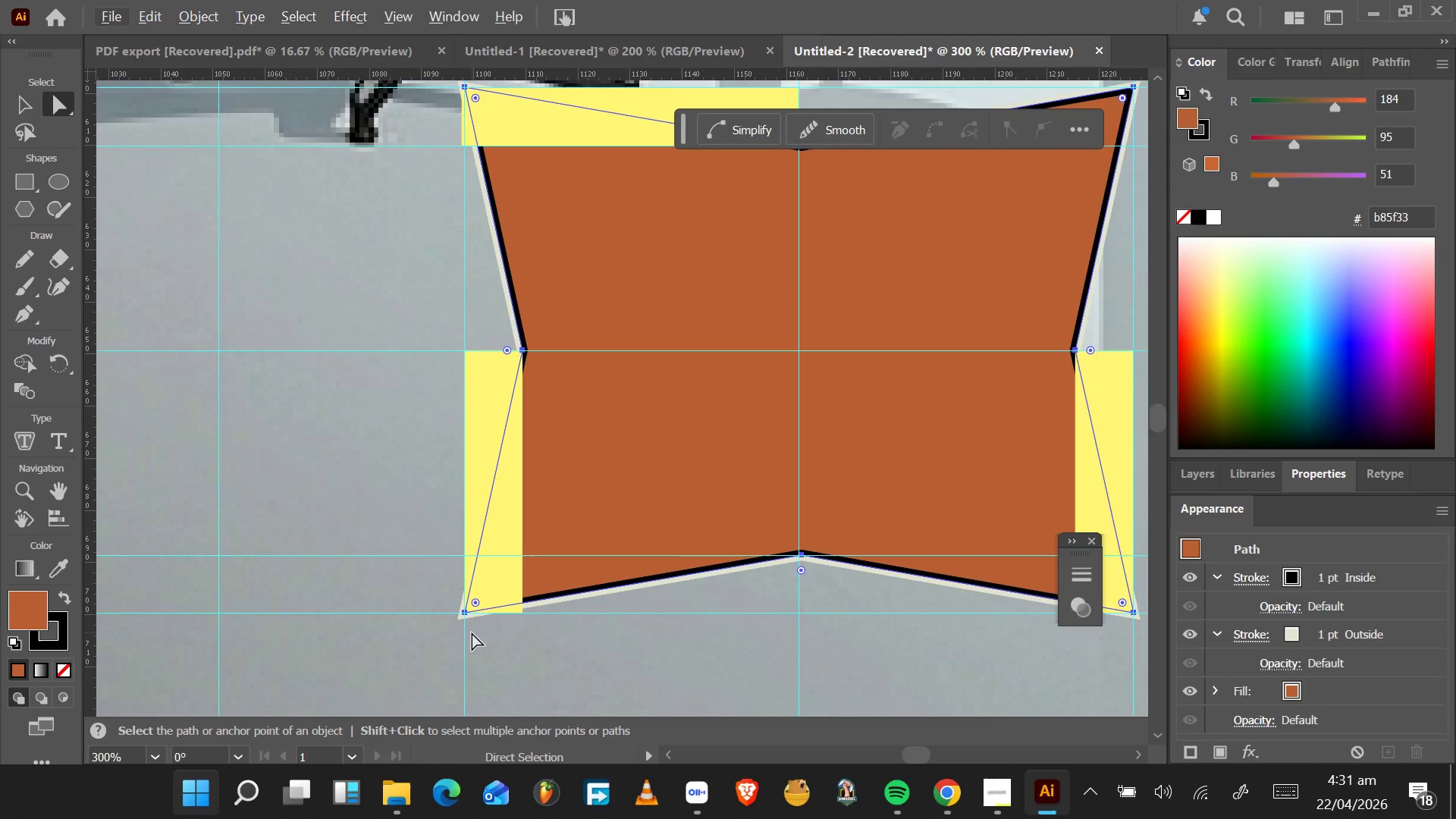 
scroll: coordinate [469, 554], scroll_direction: up, amount: 3.0
 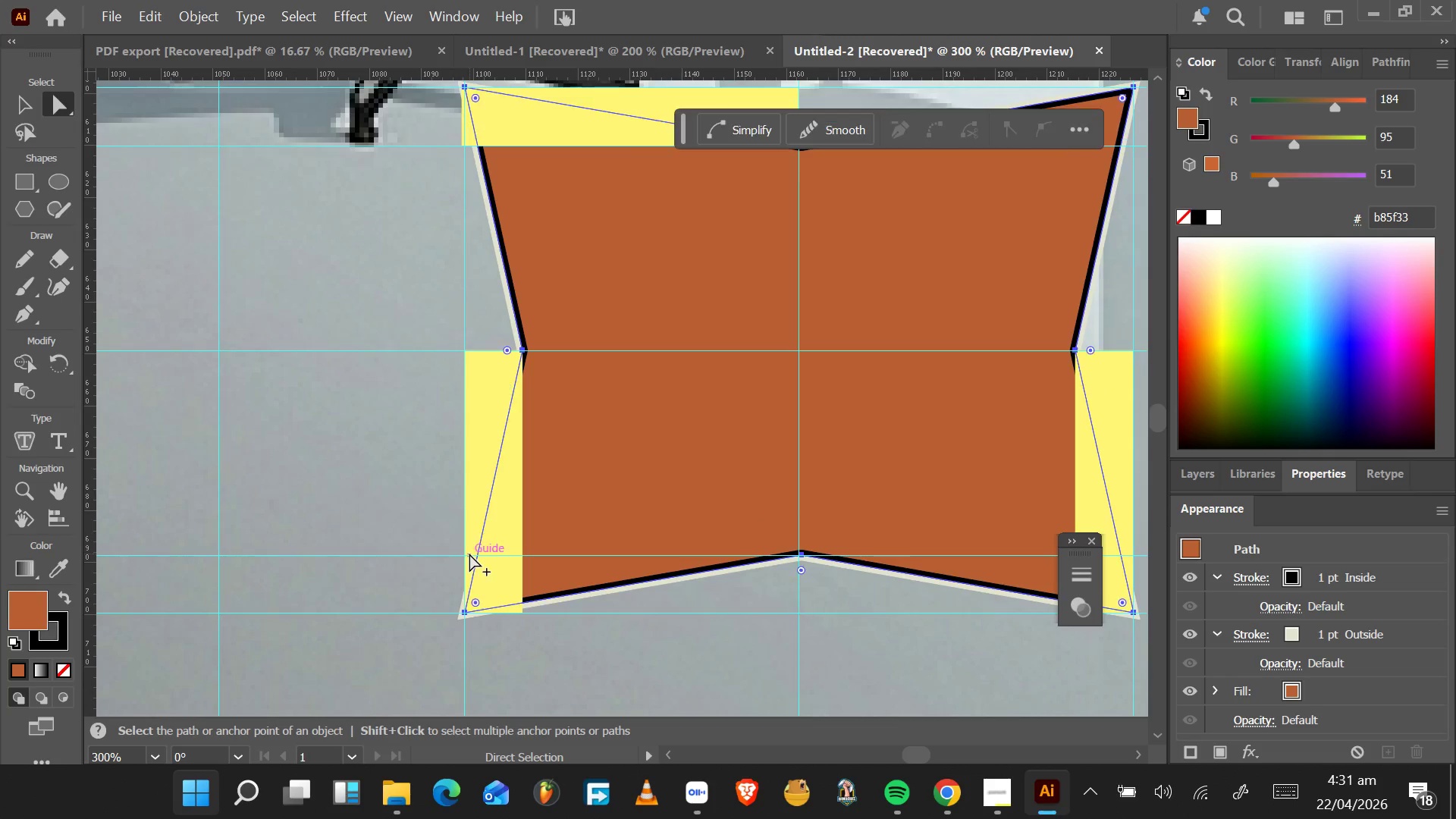 
hold_key(key=AltLeft, duration=0.36)
scroll: coordinate [472, 632], scroll_direction: down, amount: 1.0
 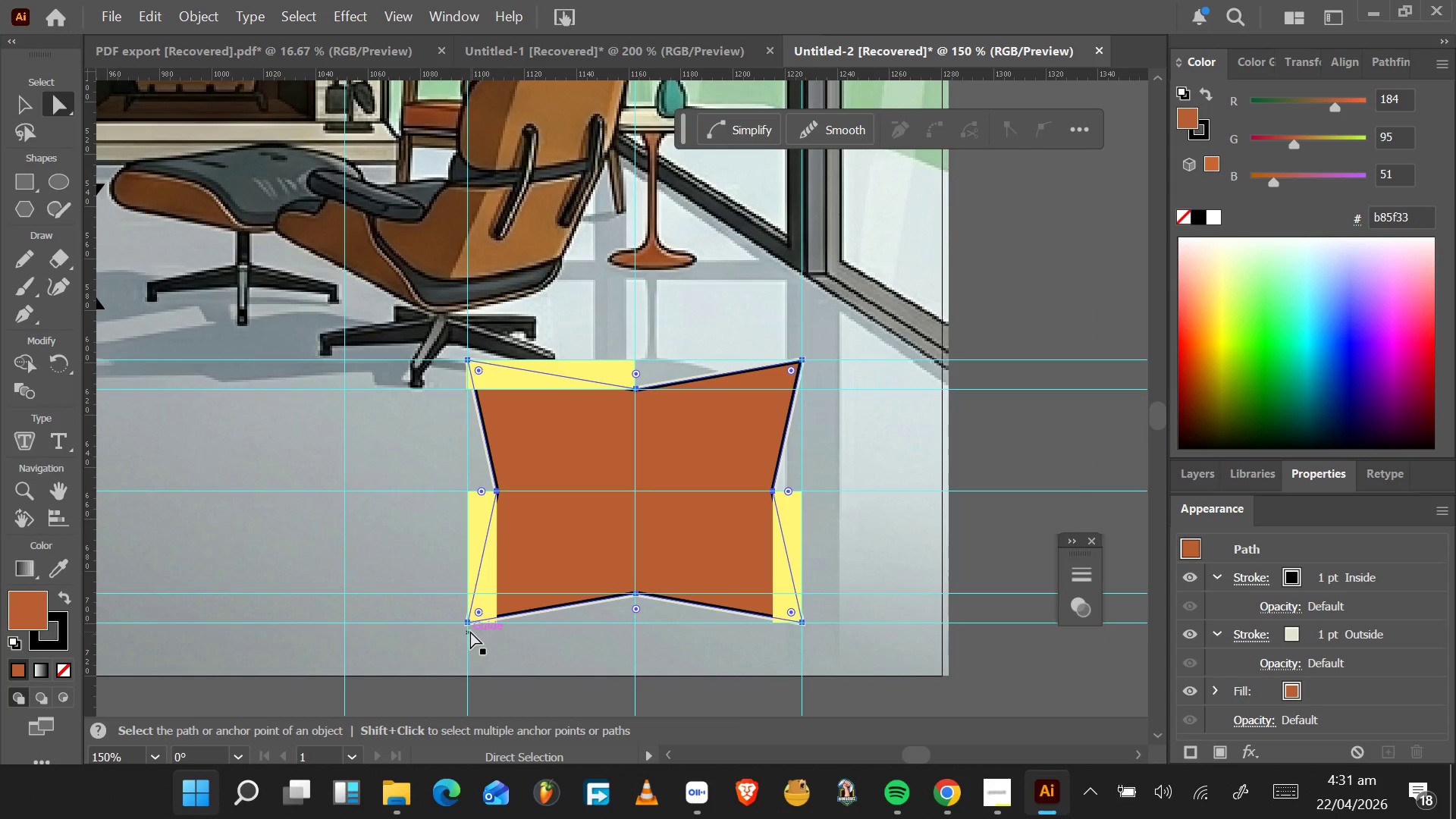 
hold_key(key=AltLeft, duration=0.48)
scroll: coordinate [470, 626], scroll_direction: up, amount: 1.0
 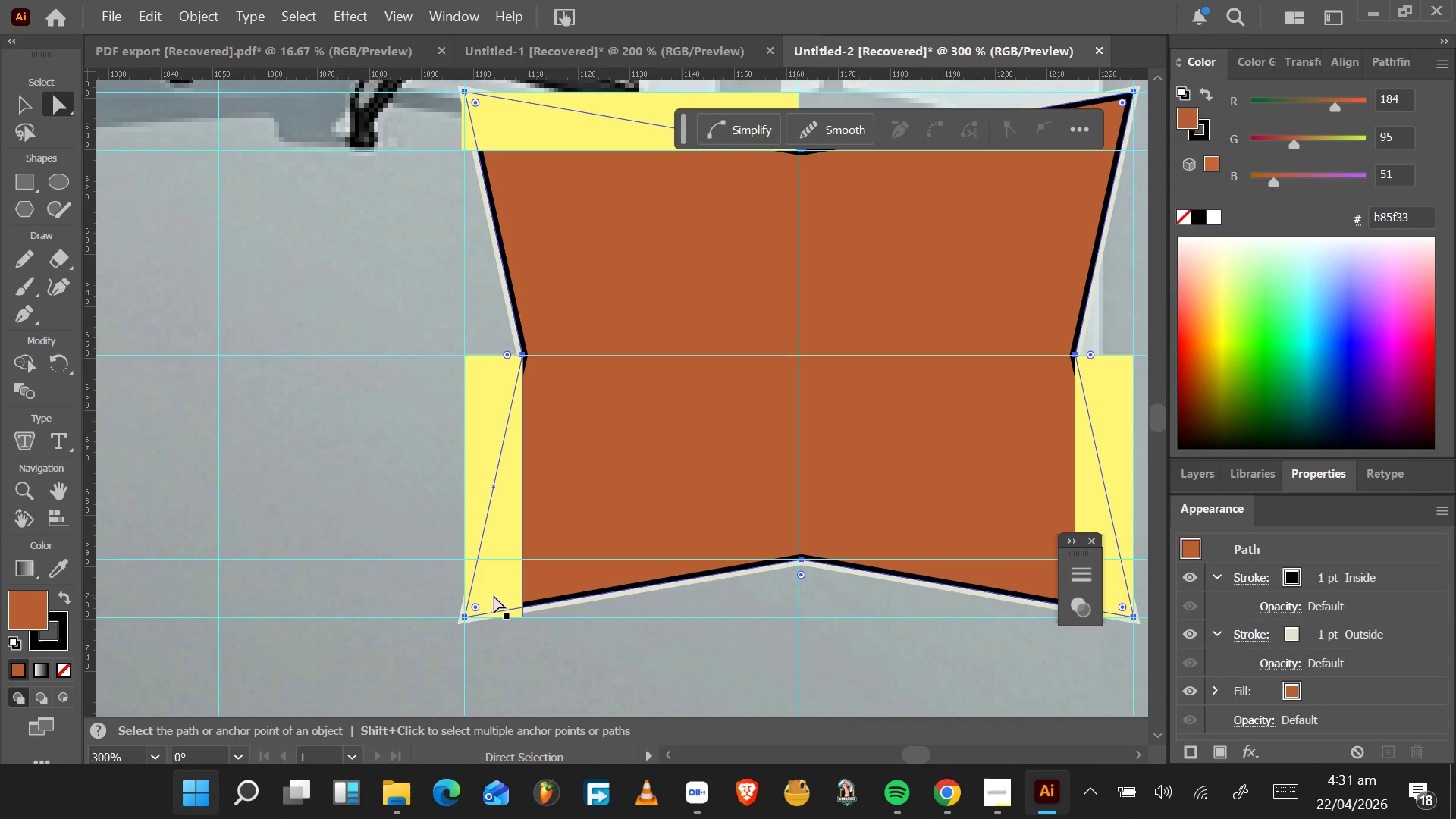 
hold_key(key=AltLeft, duration=0.39)
scroll: coordinate [491, 604], scroll_direction: up, amount: 2.0
 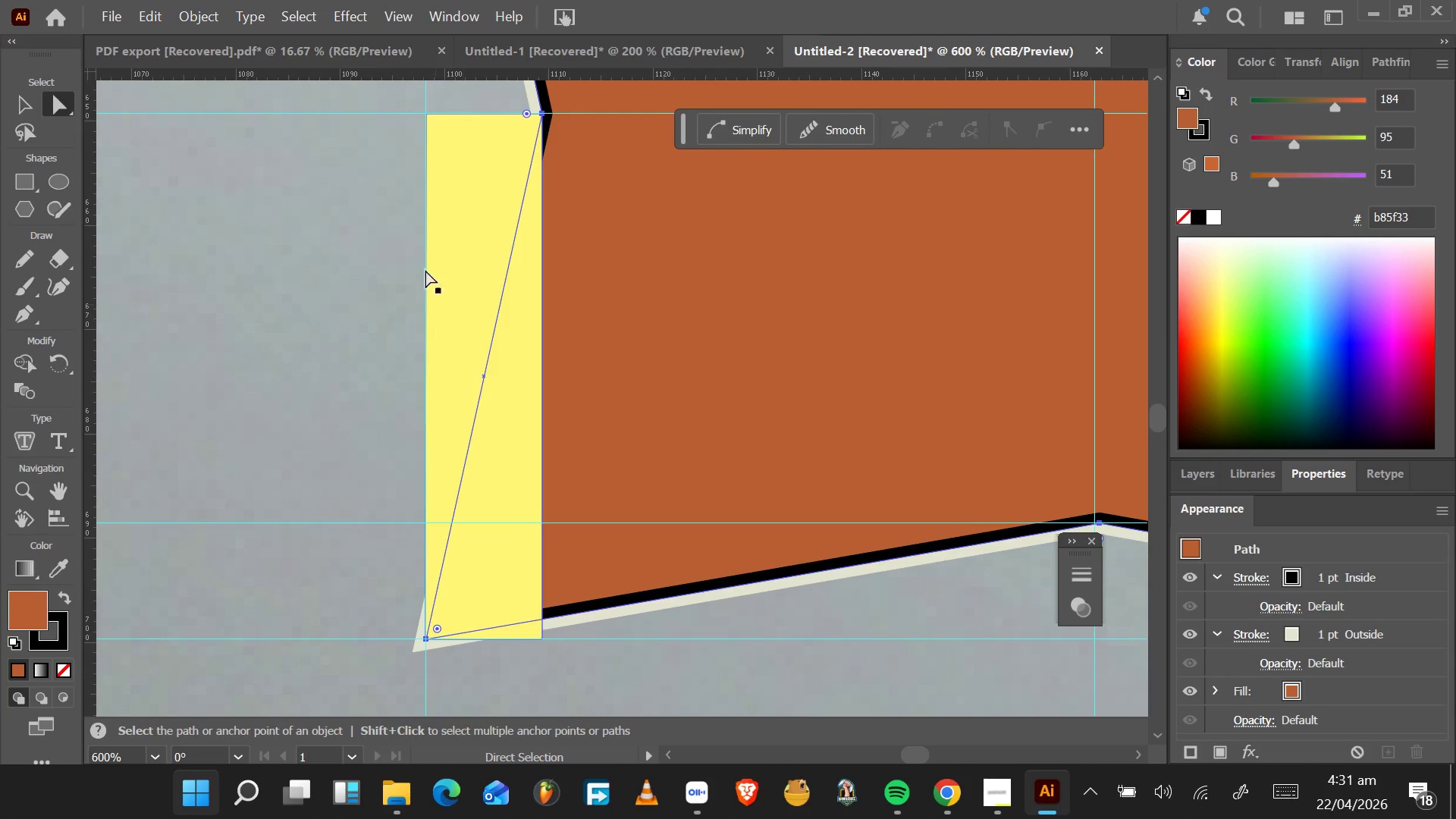 
left_click_drag(start_coordinate=[89, 398], to_coordinate=[483, 378])
 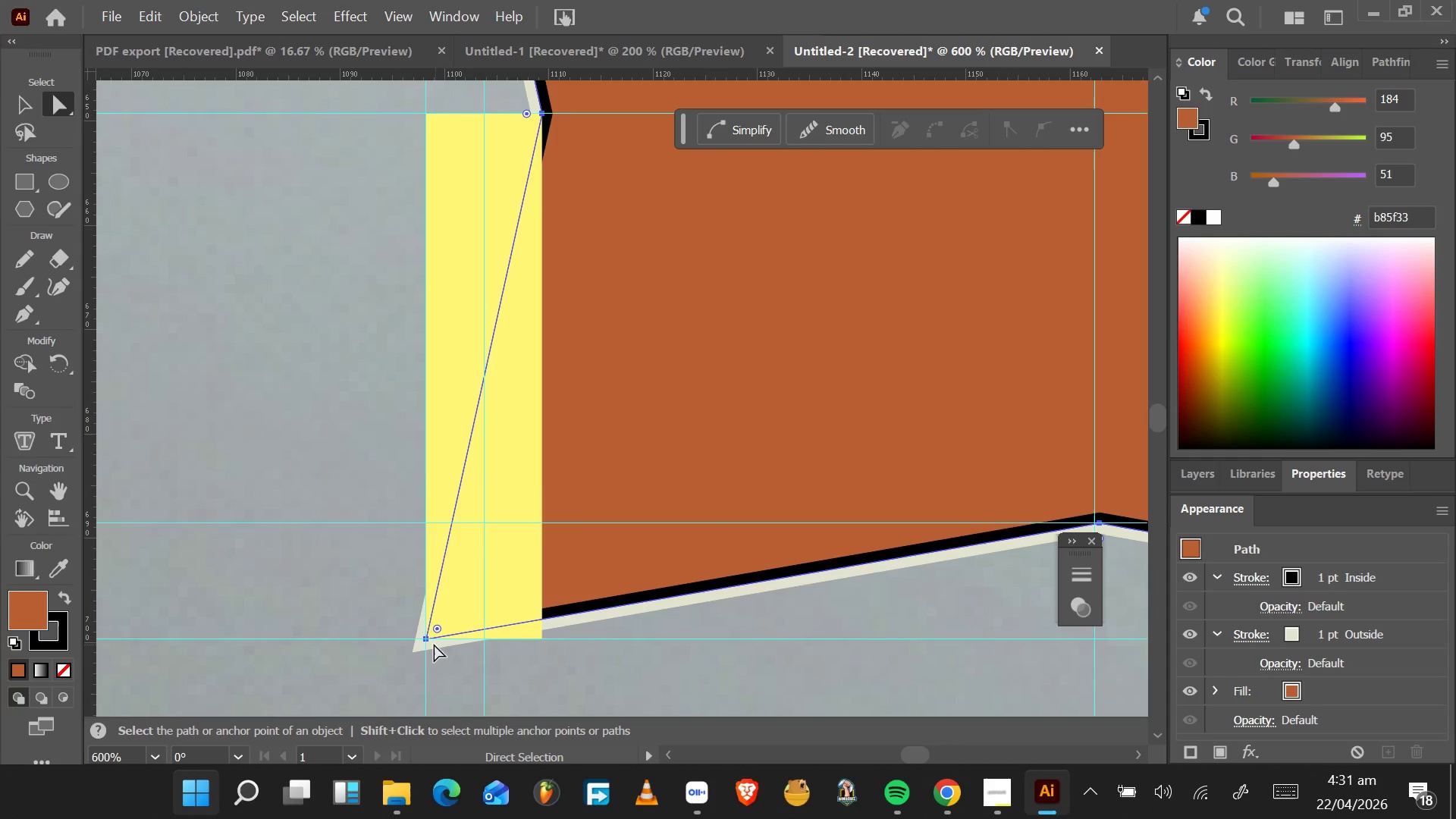 
left_click_drag(start_coordinate=[426, 639], to_coordinate=[483, 640])
 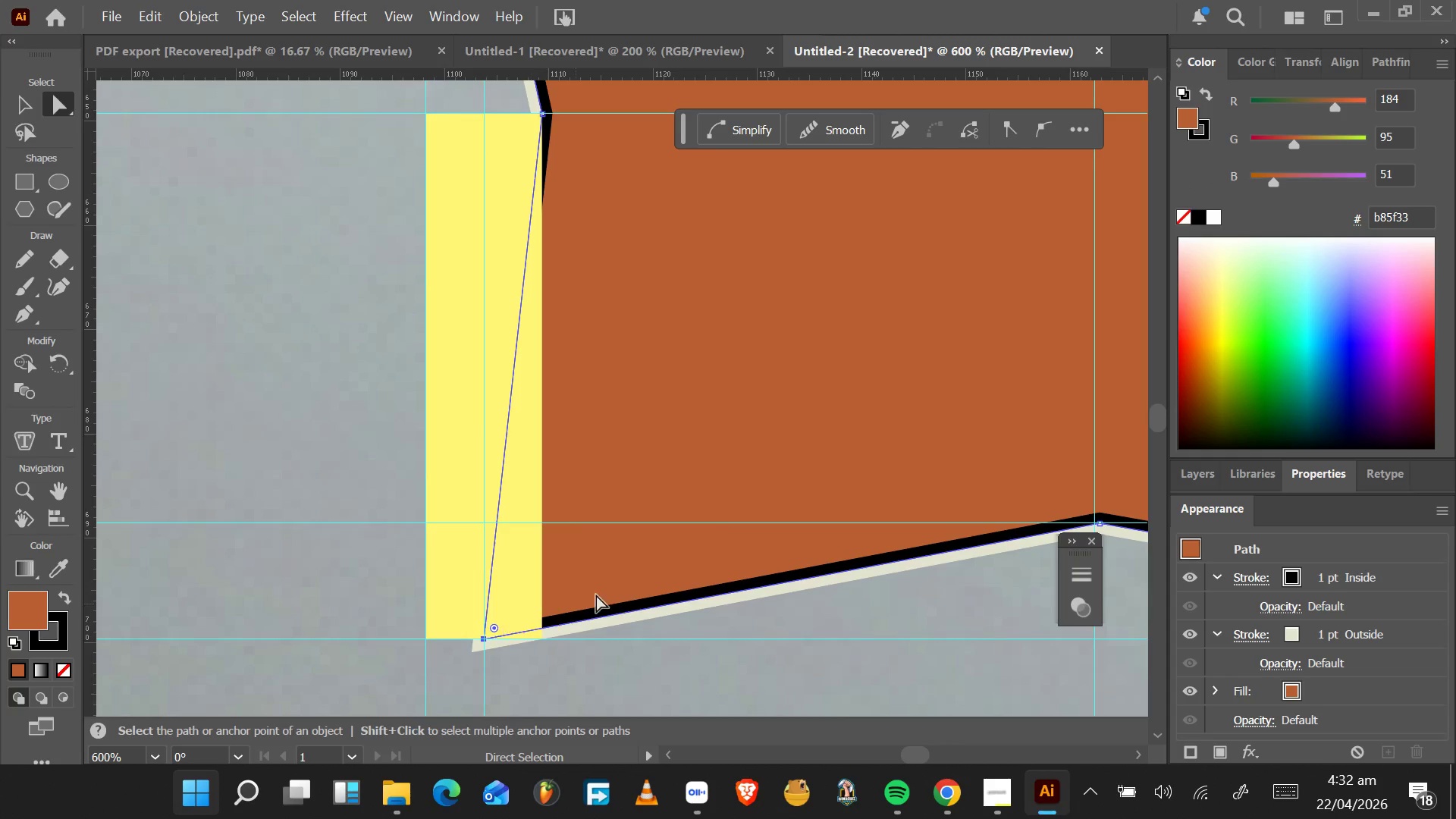 
hold_key(key=AltLeft, duration=0.89)
scroll: coordinate [648, 568], scroll_direction: down, amount: 2.0
 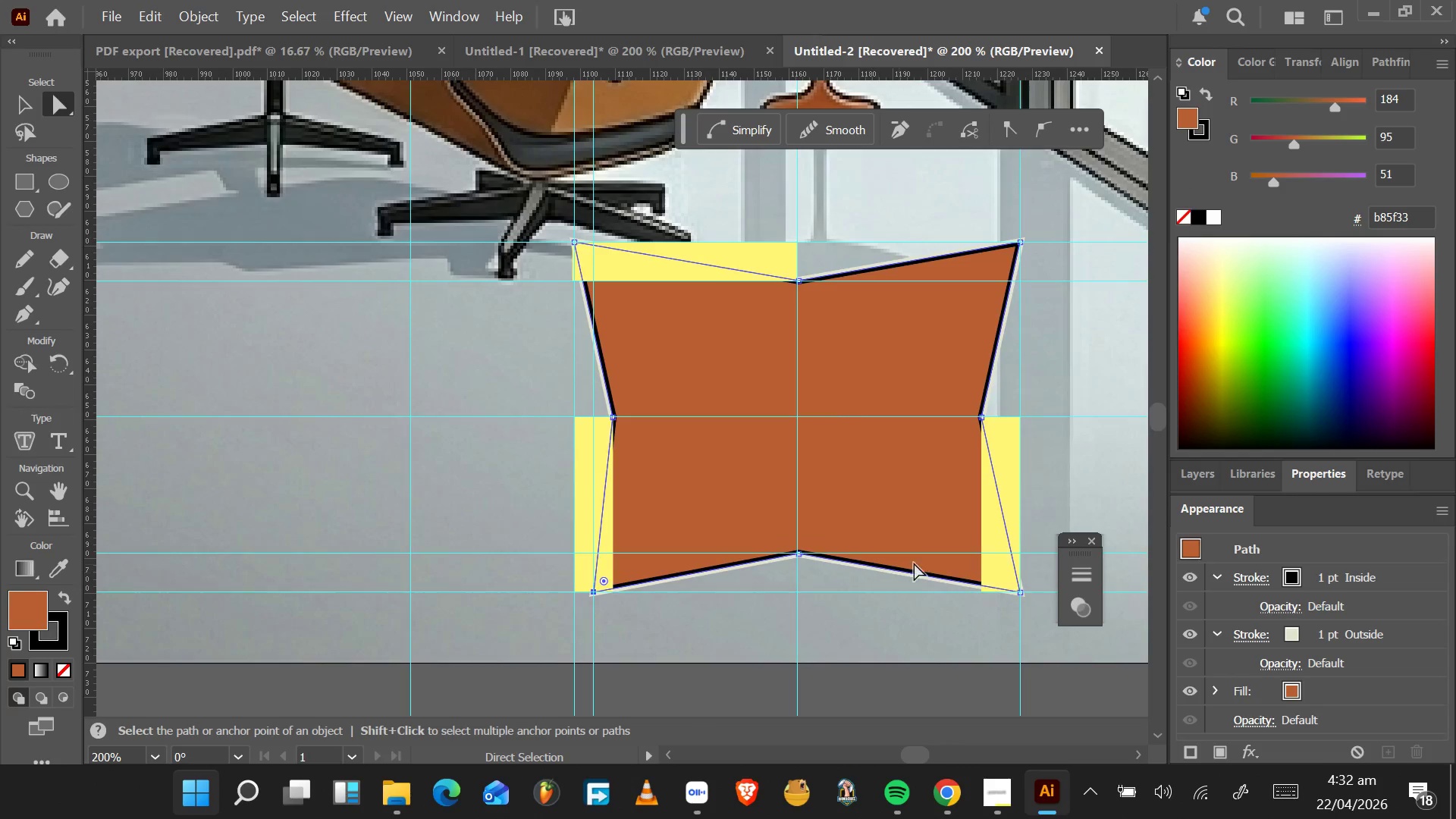 
hold_key(key=AltLeft, duration=1.5)
 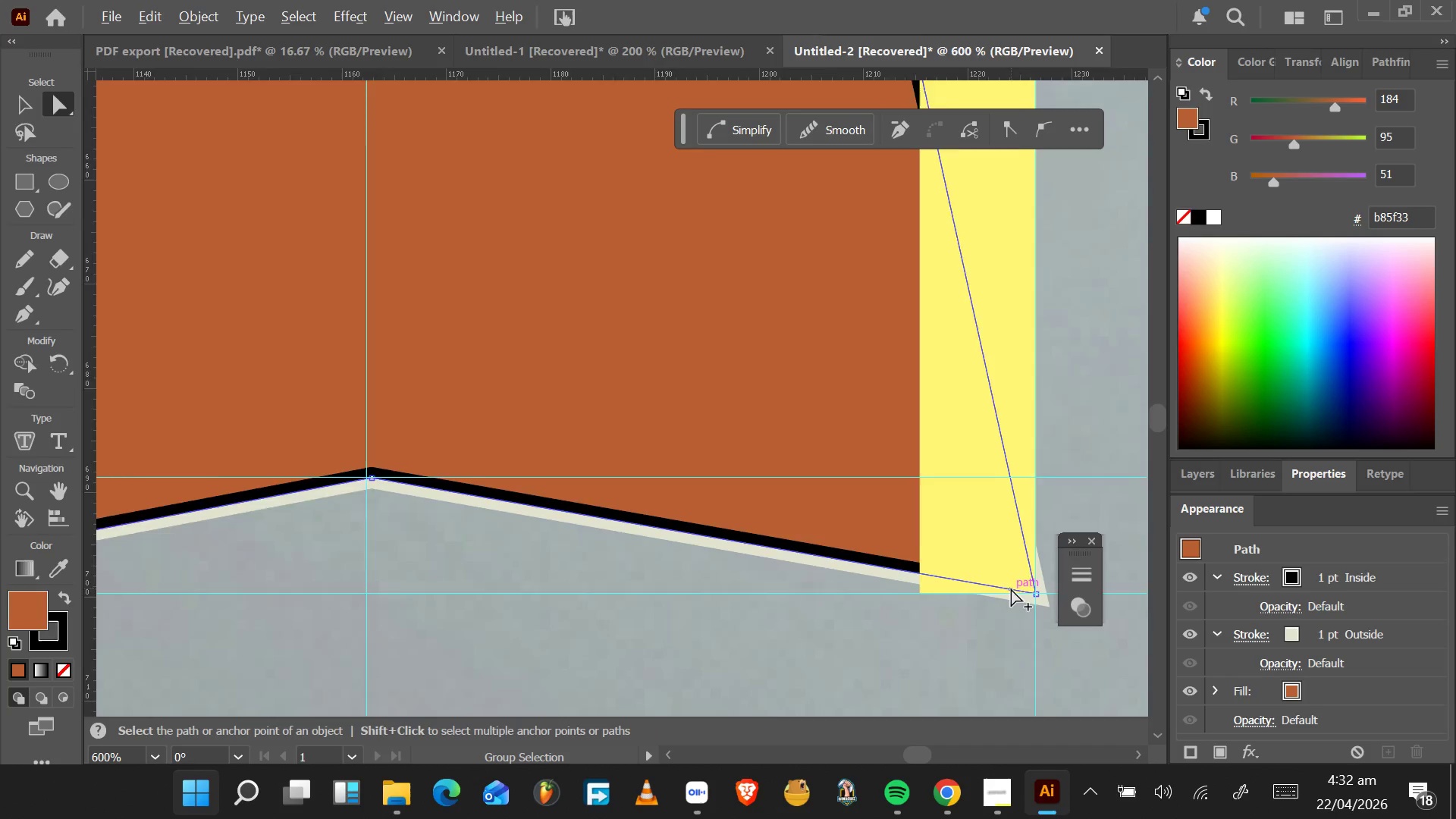 
hold_key(key=AltLeft, duration=0.67)
scroll: coordinate [1011, 588], scroll_direction: up, amount: 4.0
 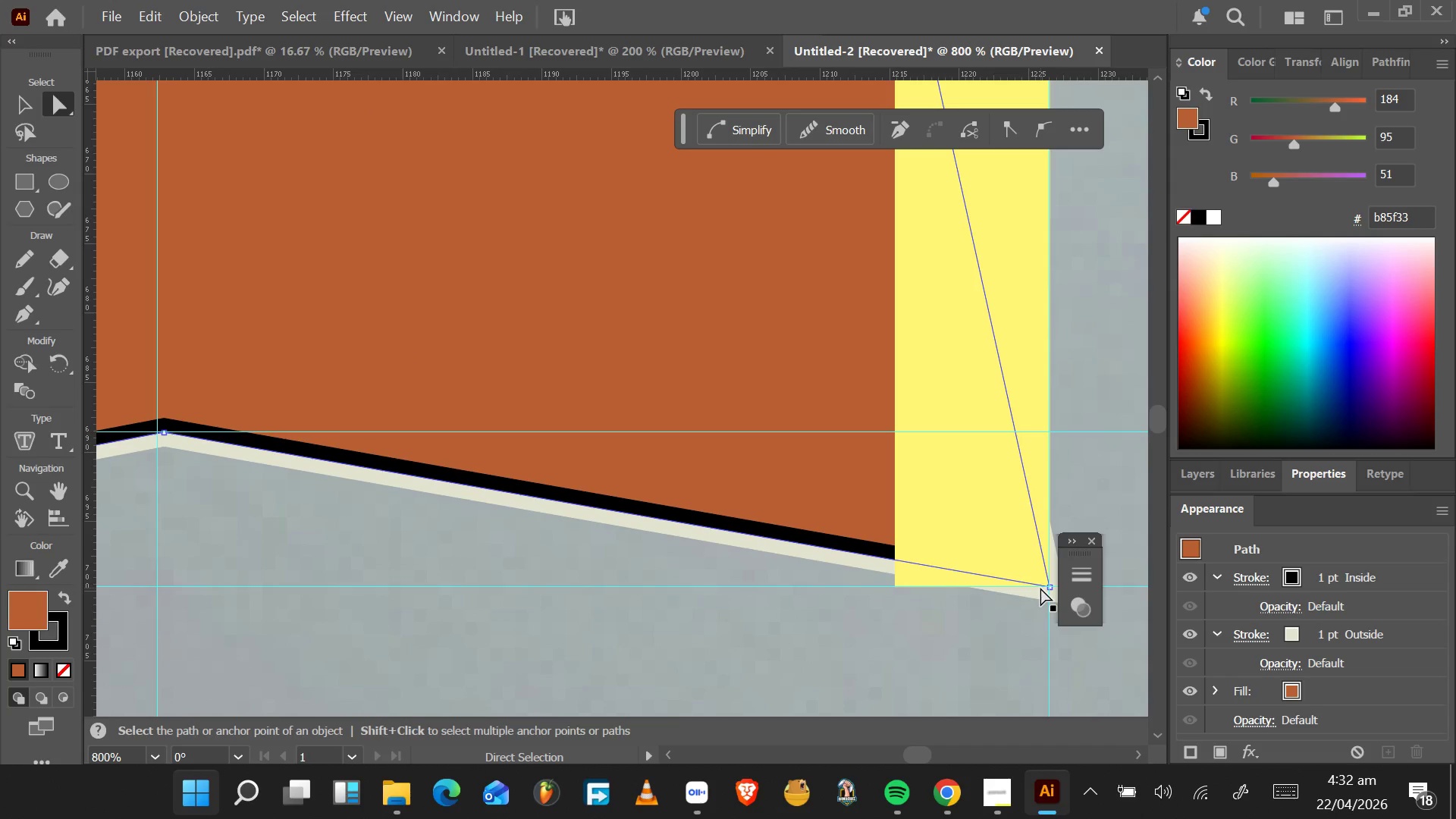 
hold_key(key=ControlLeft, duration=0.48)
scroll: coordinate [1040, 588], scroll_direction: down, amount: 1.0
 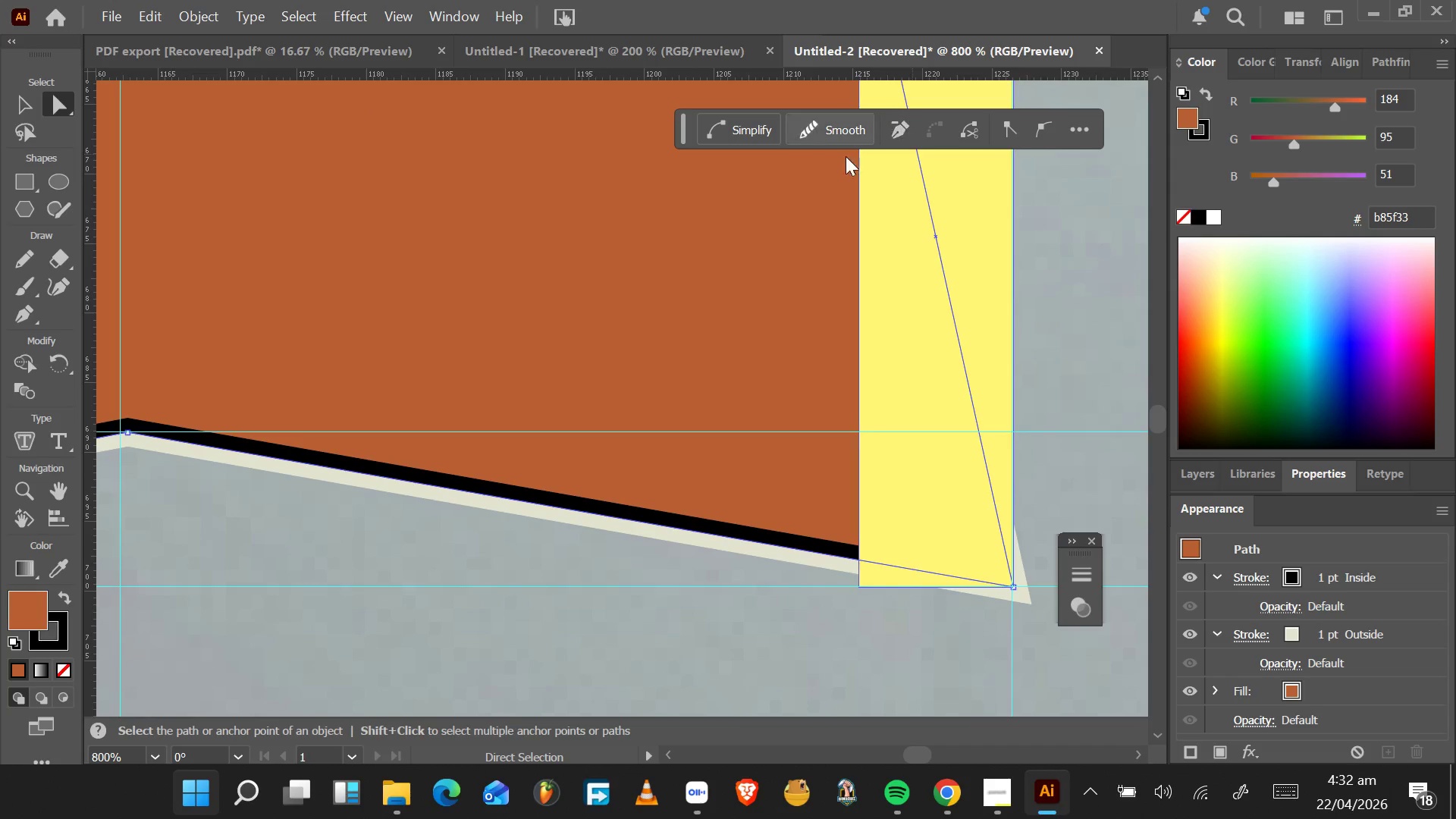 
left_click_drag(start_coordinate=[89, 400], to_coordinate=[939, 240])
 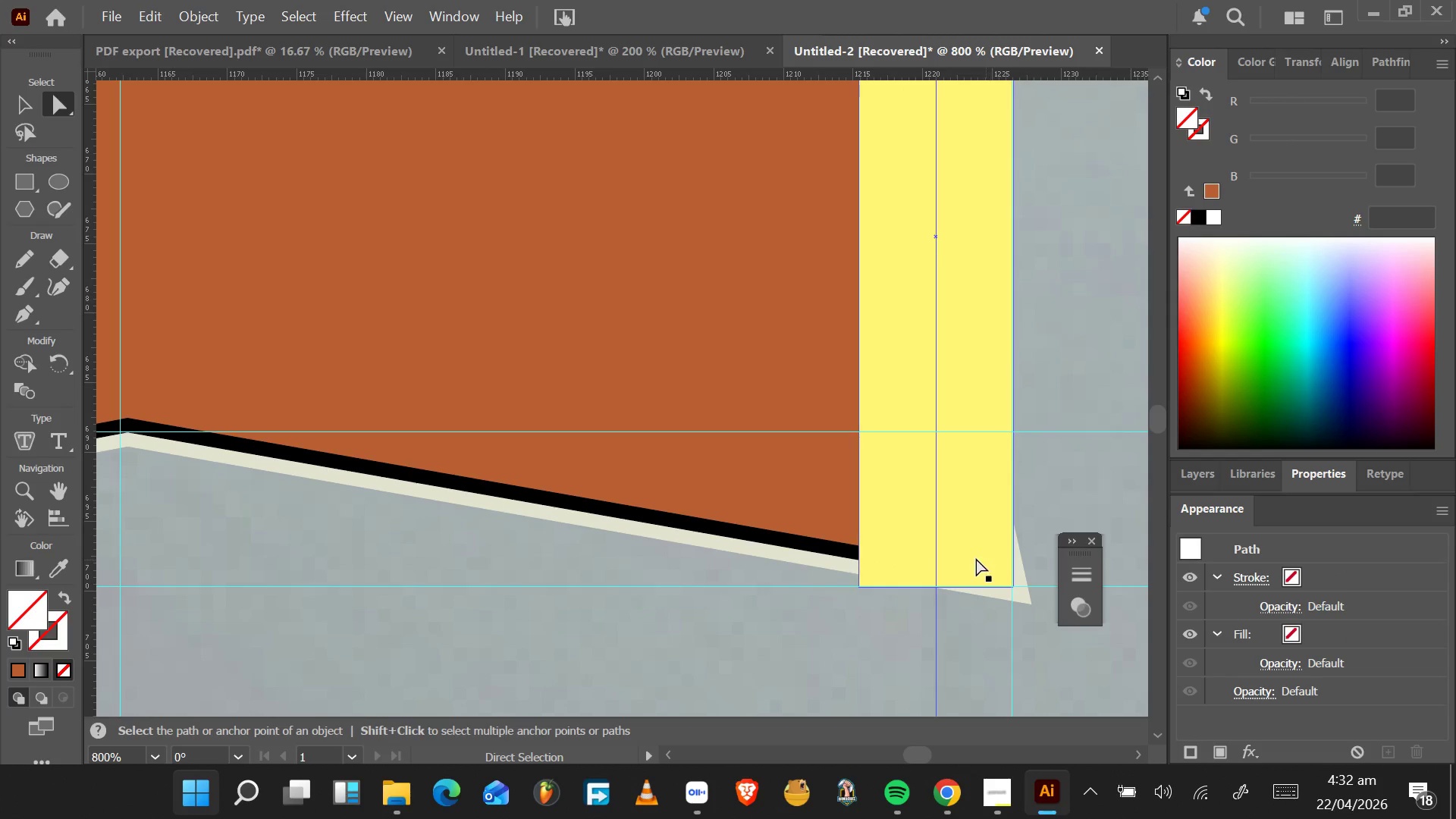 
left_click([755, 500])
 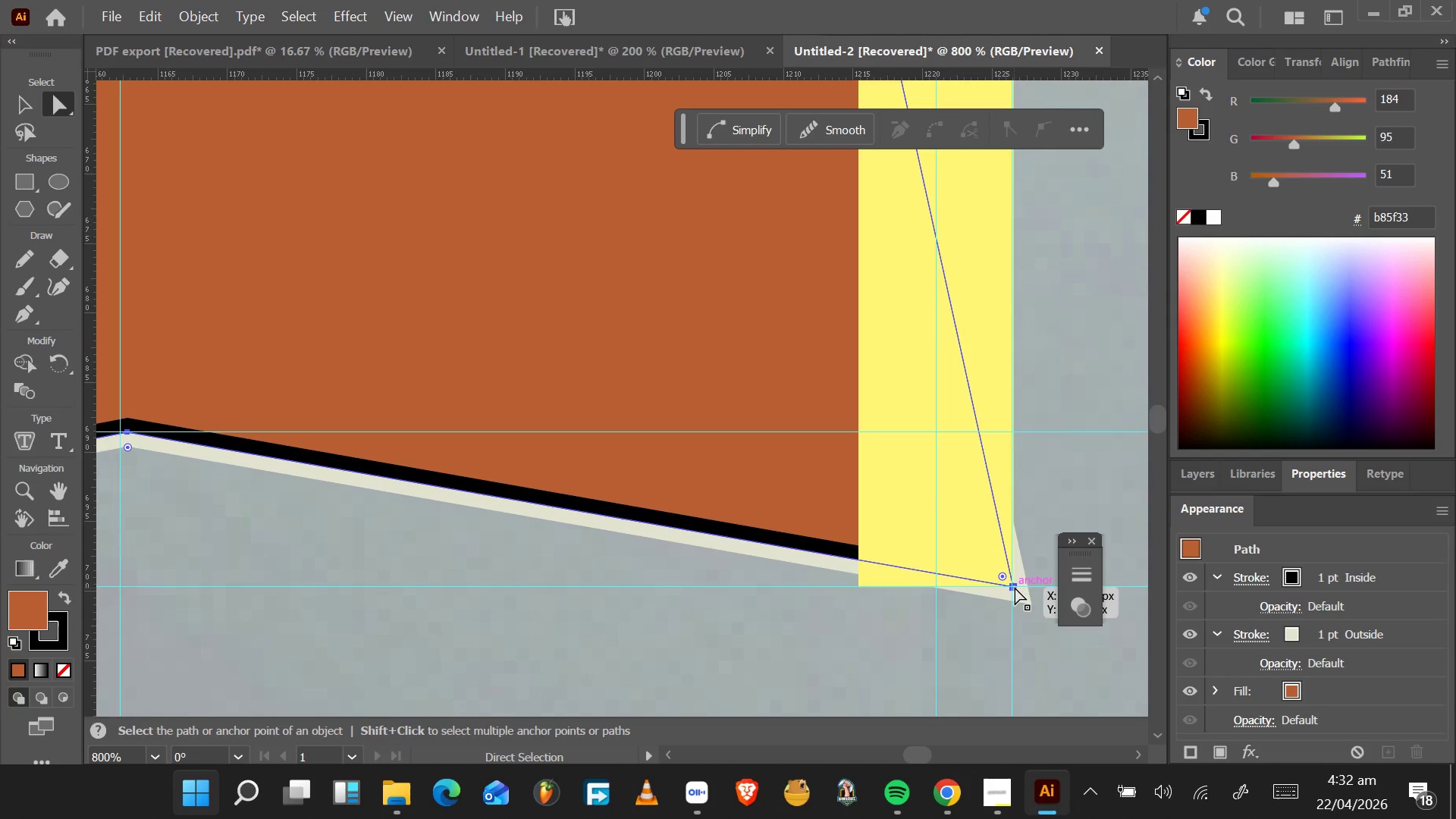 
left_click([1015, 585])
 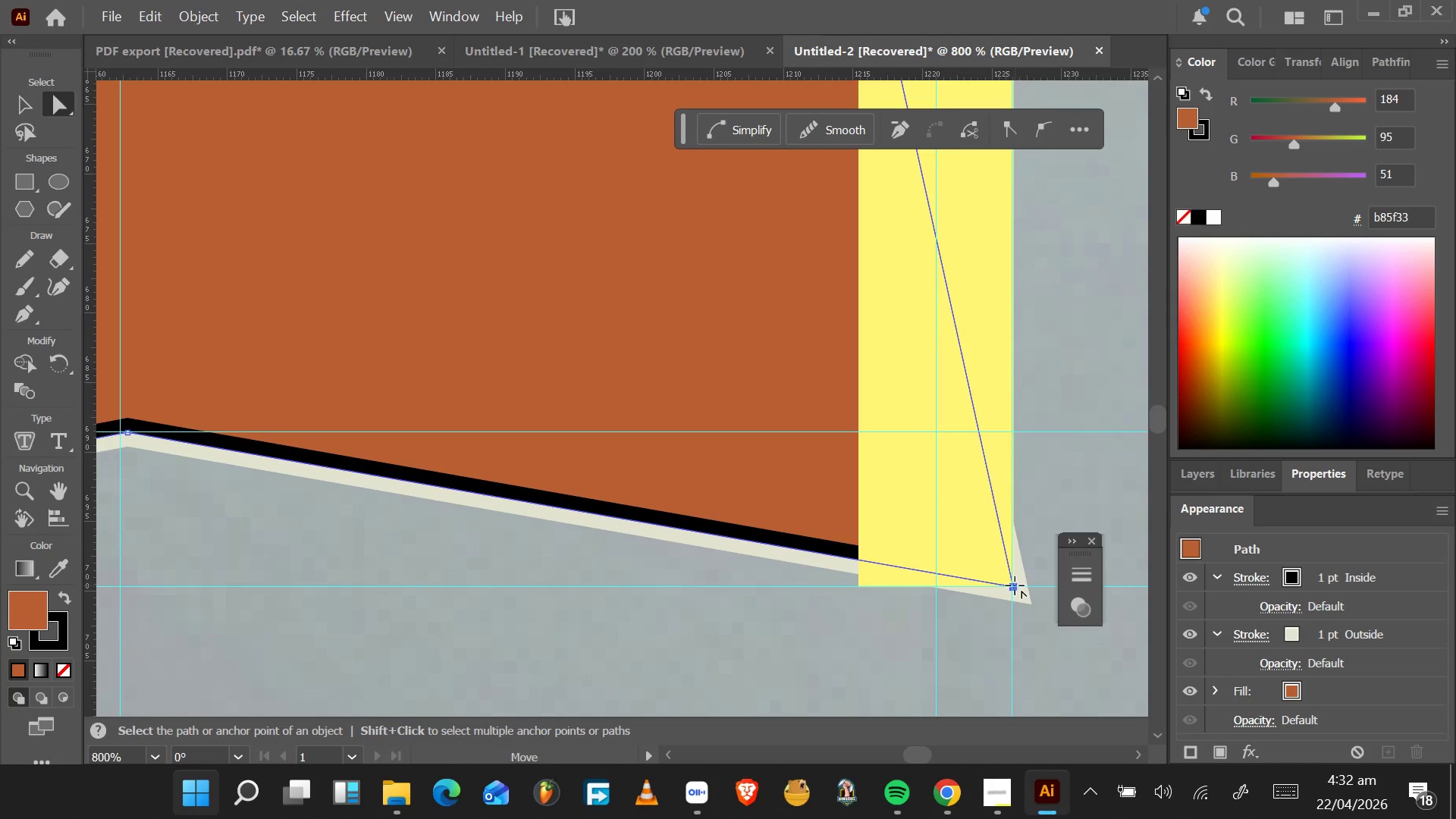 
left_click_drag(start_coordinate=[1015, 585], to_coordinate=[935, 587])
 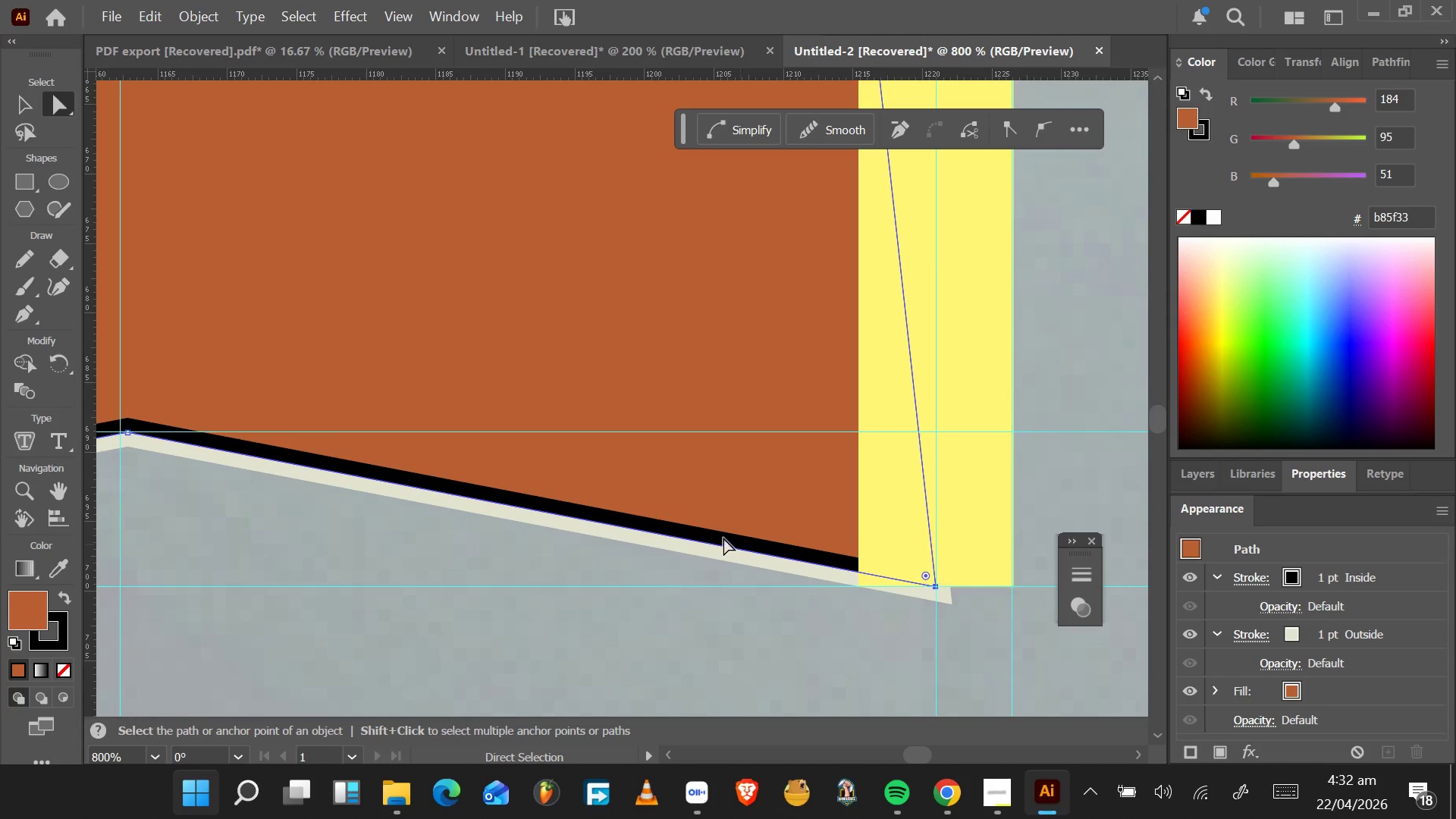 
hold_key(key=AltLeft, duration=1.5)
scroll: coordinate [716, 542], scroll_direction: down, amount: 5.0
 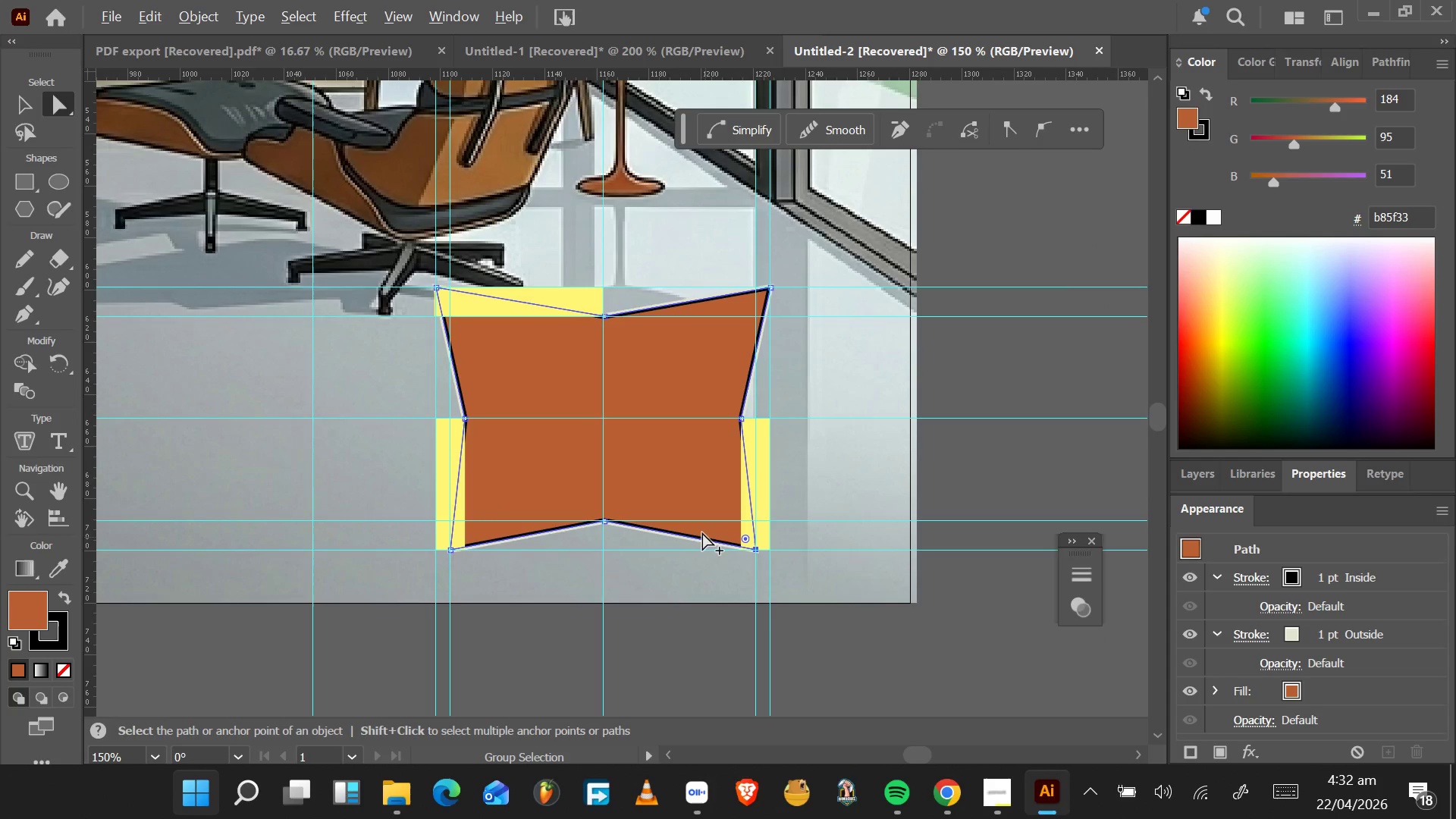 
key(Alt+AltLeft)
 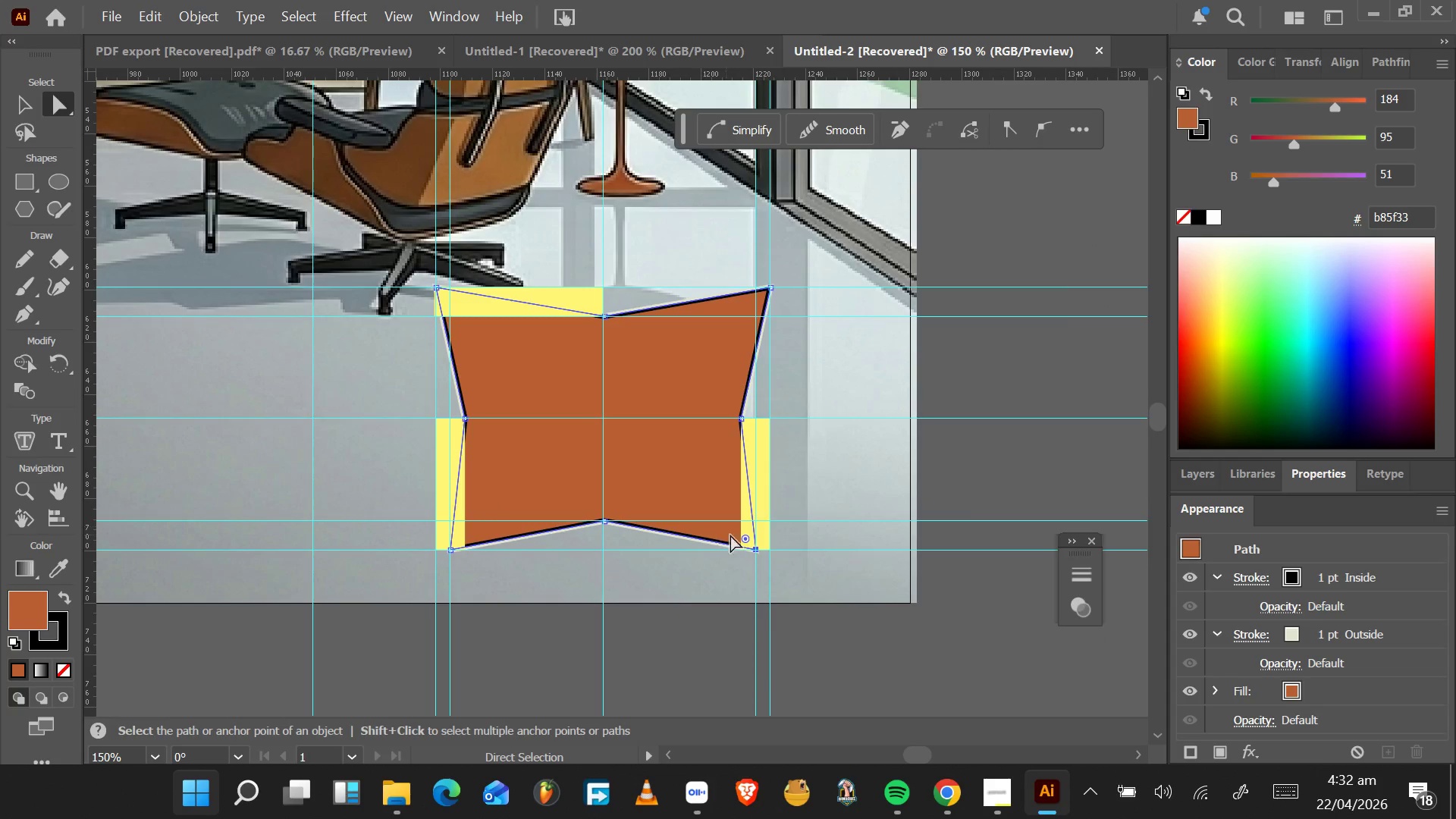 
hold_key(key=AltLeft, duration=0.69)
scroll: coordinate [736, 538], scroll_direction: up, amount: 1.0
 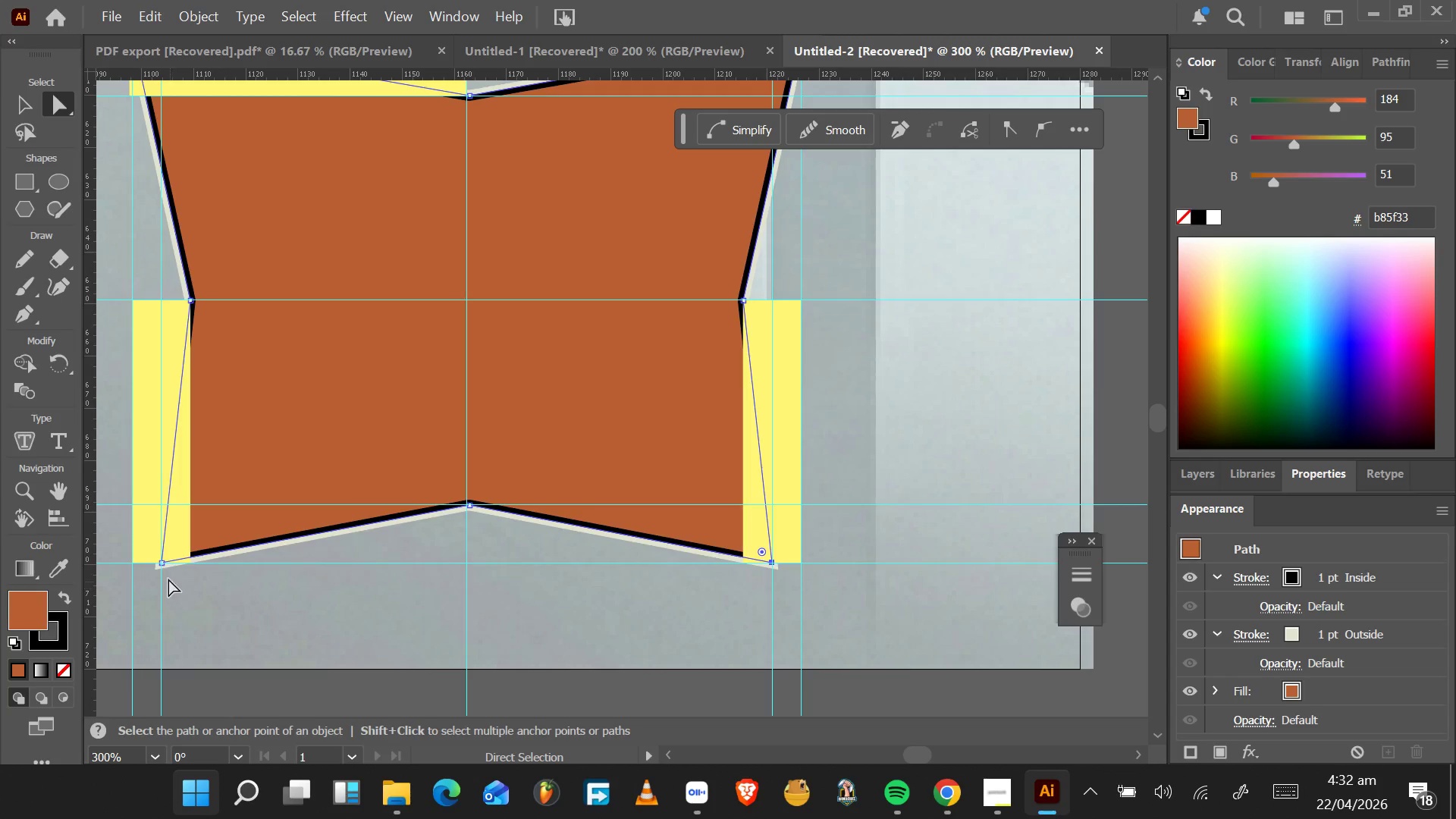 
hold_key(key=ShiftLeft, duration=1.5)
left_click([161, 560])
 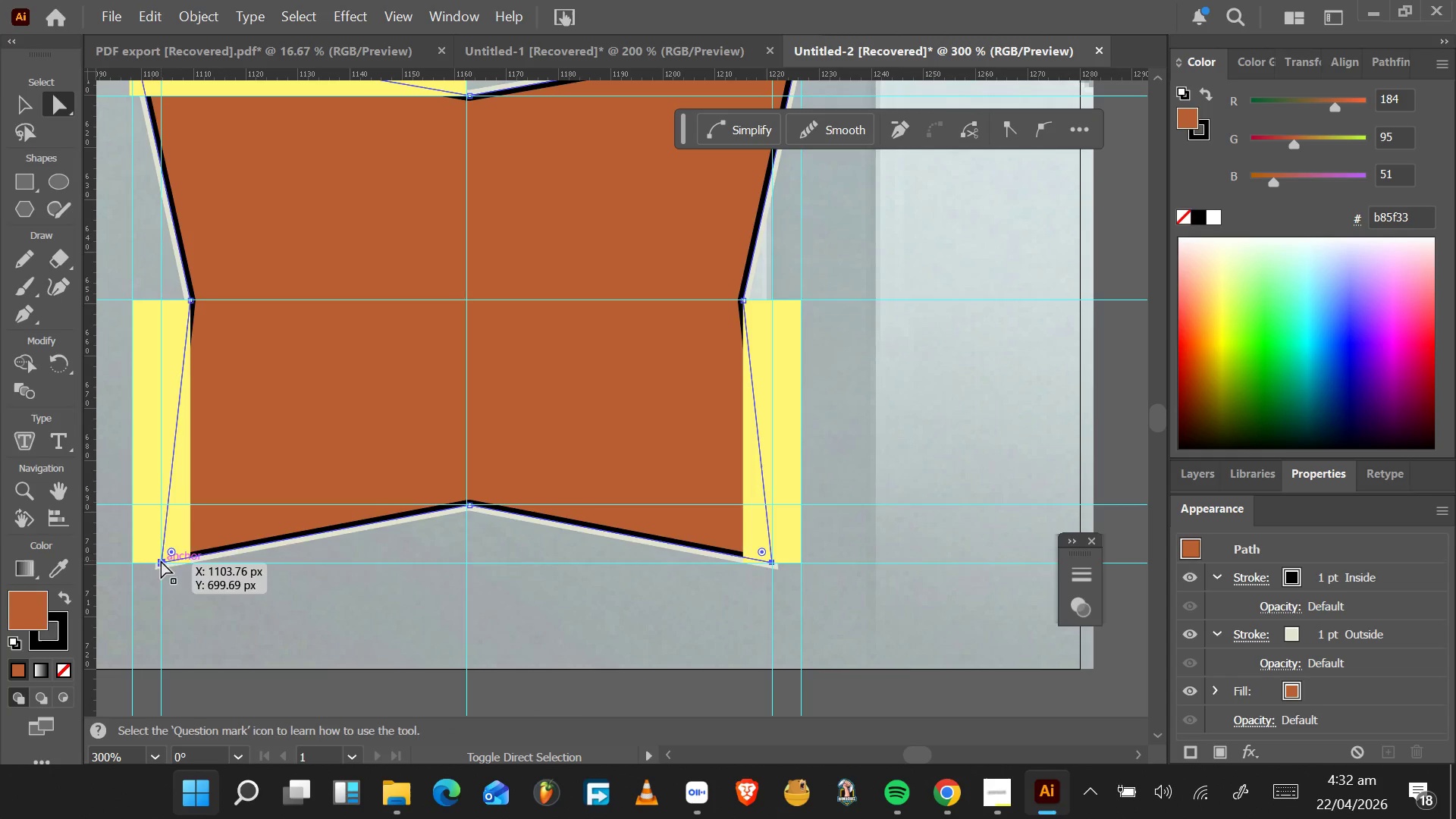 
hold_key(key=ShiftLeft, duration=0.59)
 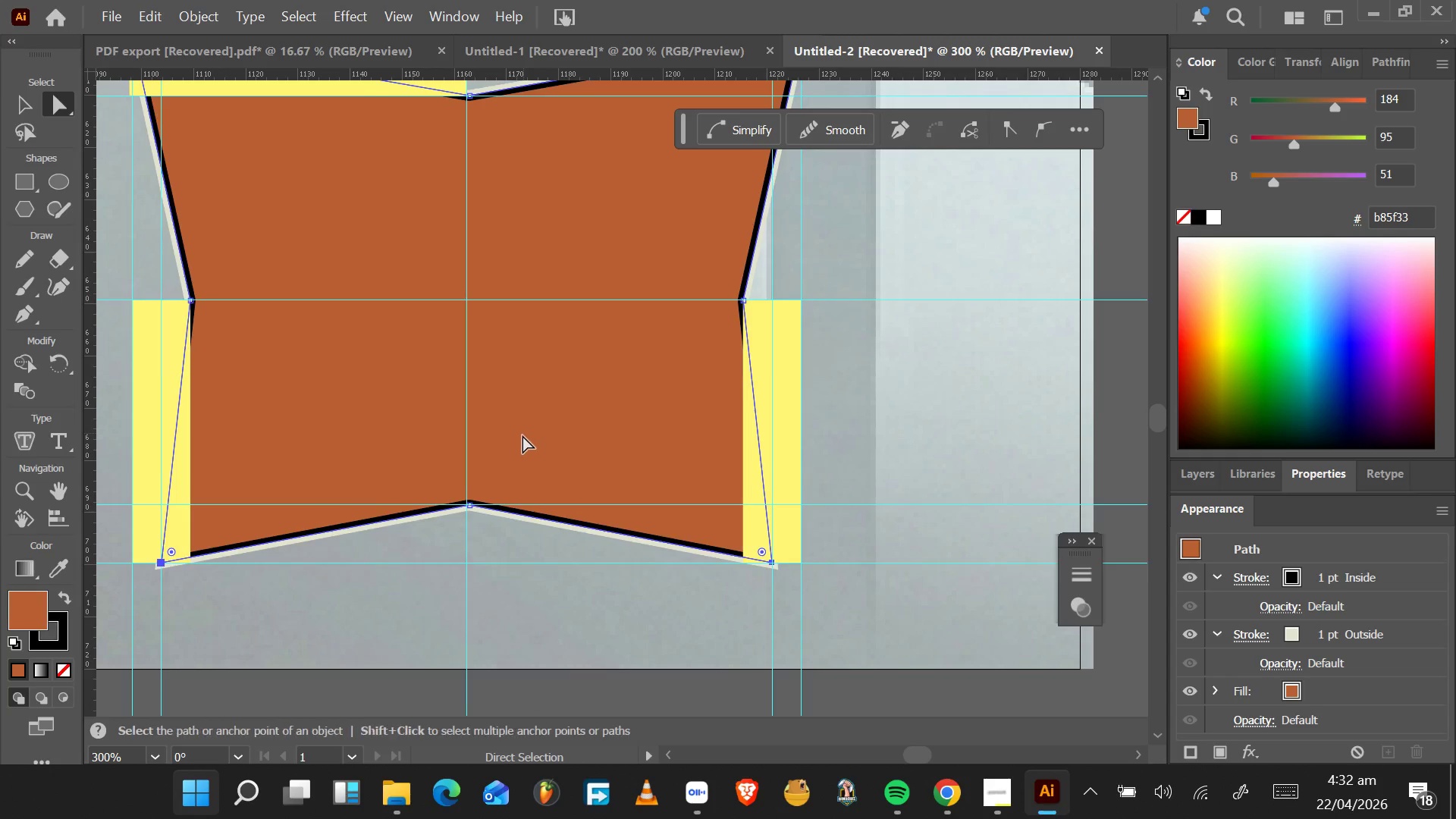 
hold_key(key=ShiftLeft, duration=0.69)
 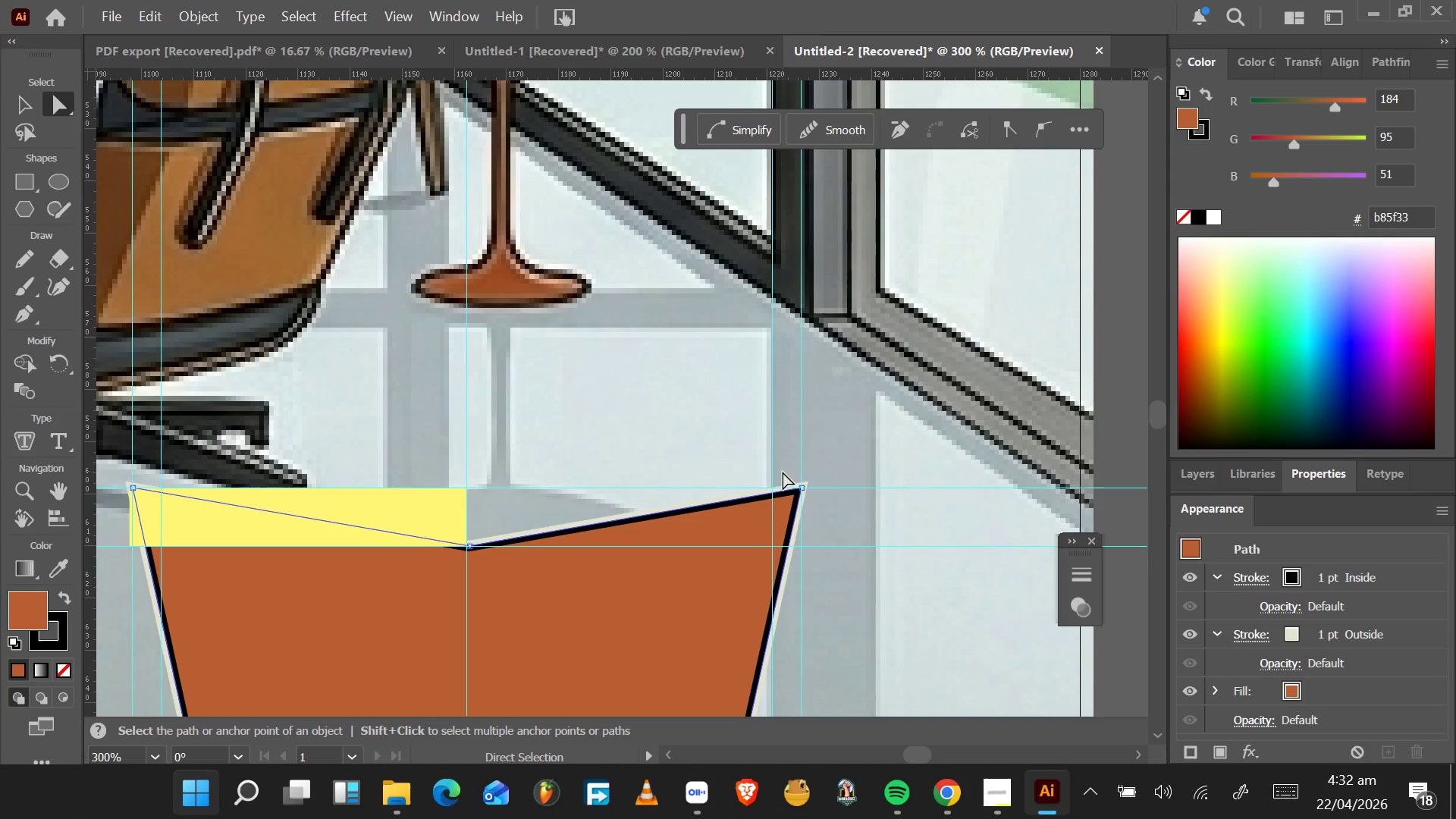 
scroll: coordinate [788, 180], scroll_direction: up, amount: 8.0
 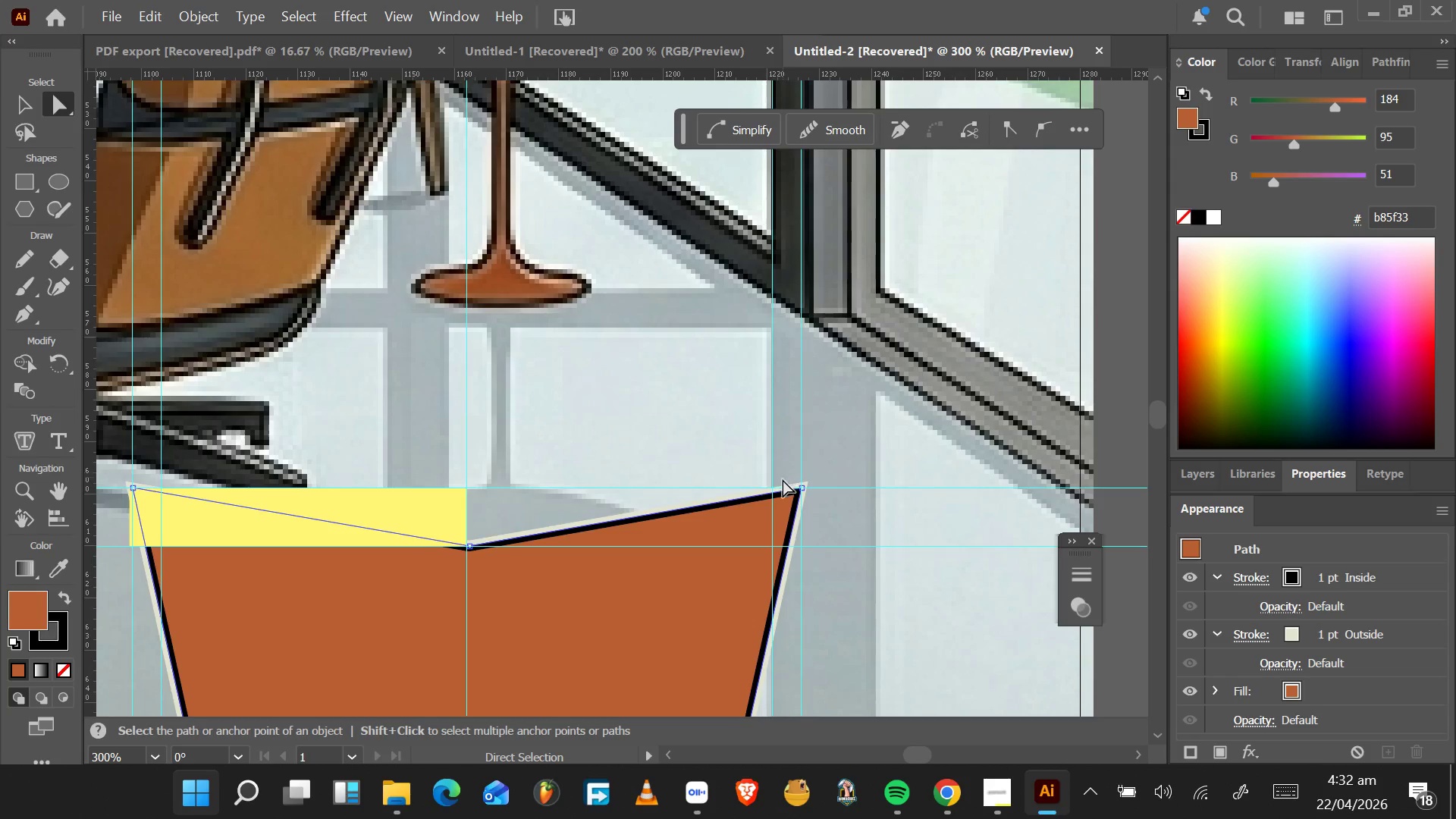 
hold_key(key=ShiftLeft, duration=1.55)
 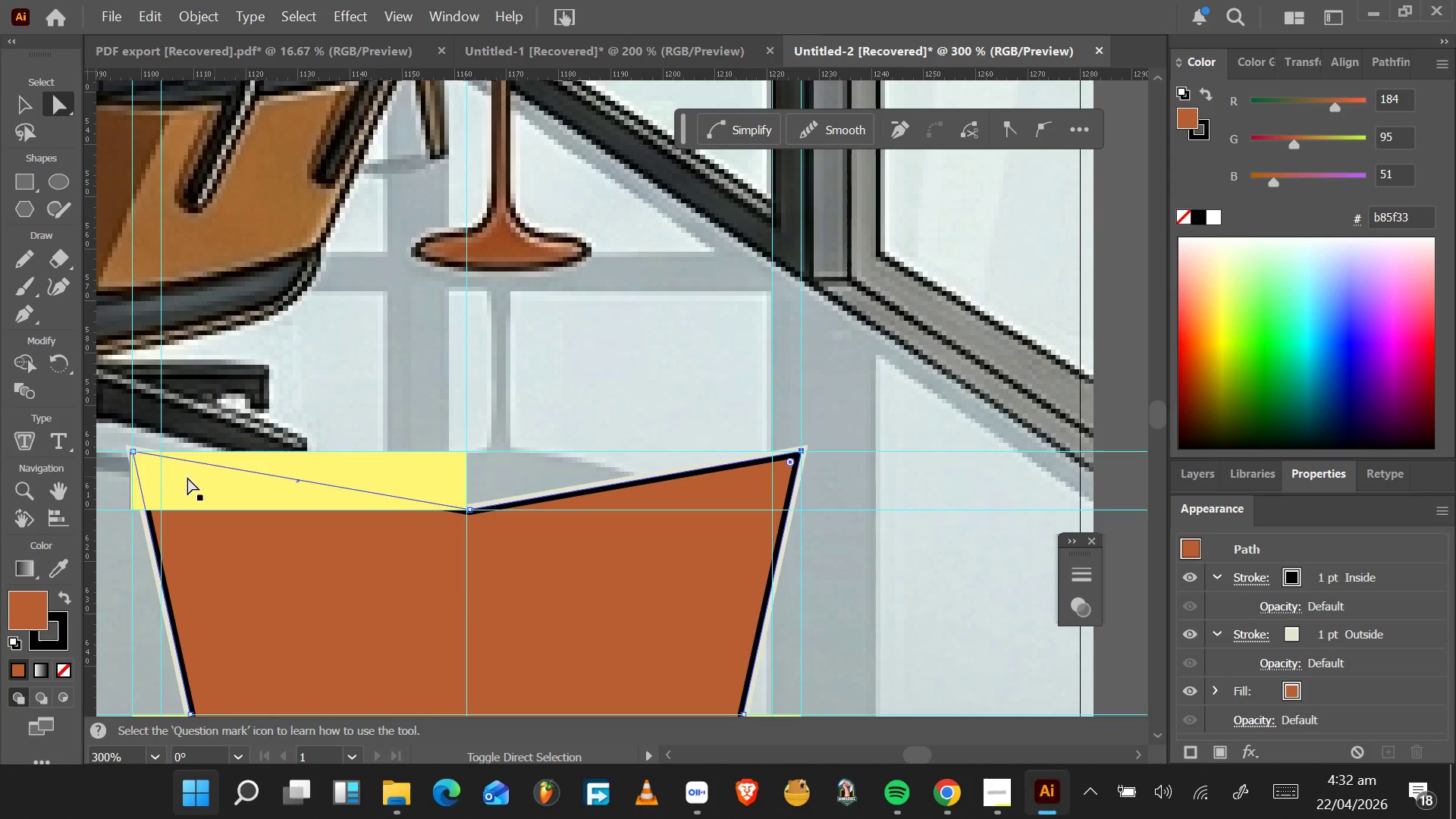 
scroll: coordinate [783, 480], scroll_direction: down, amount: 1.0
 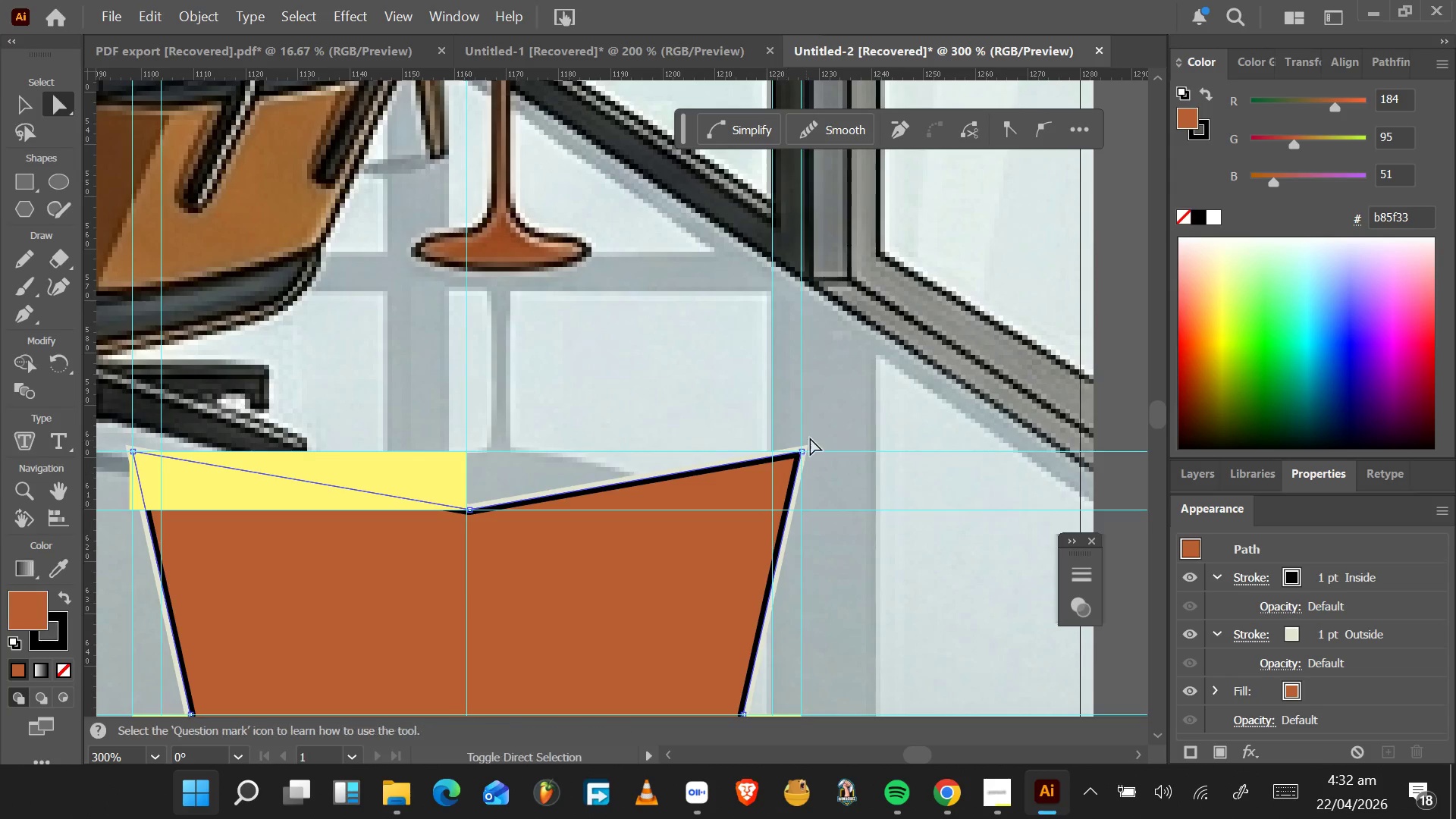 
left_click([800, 451])
 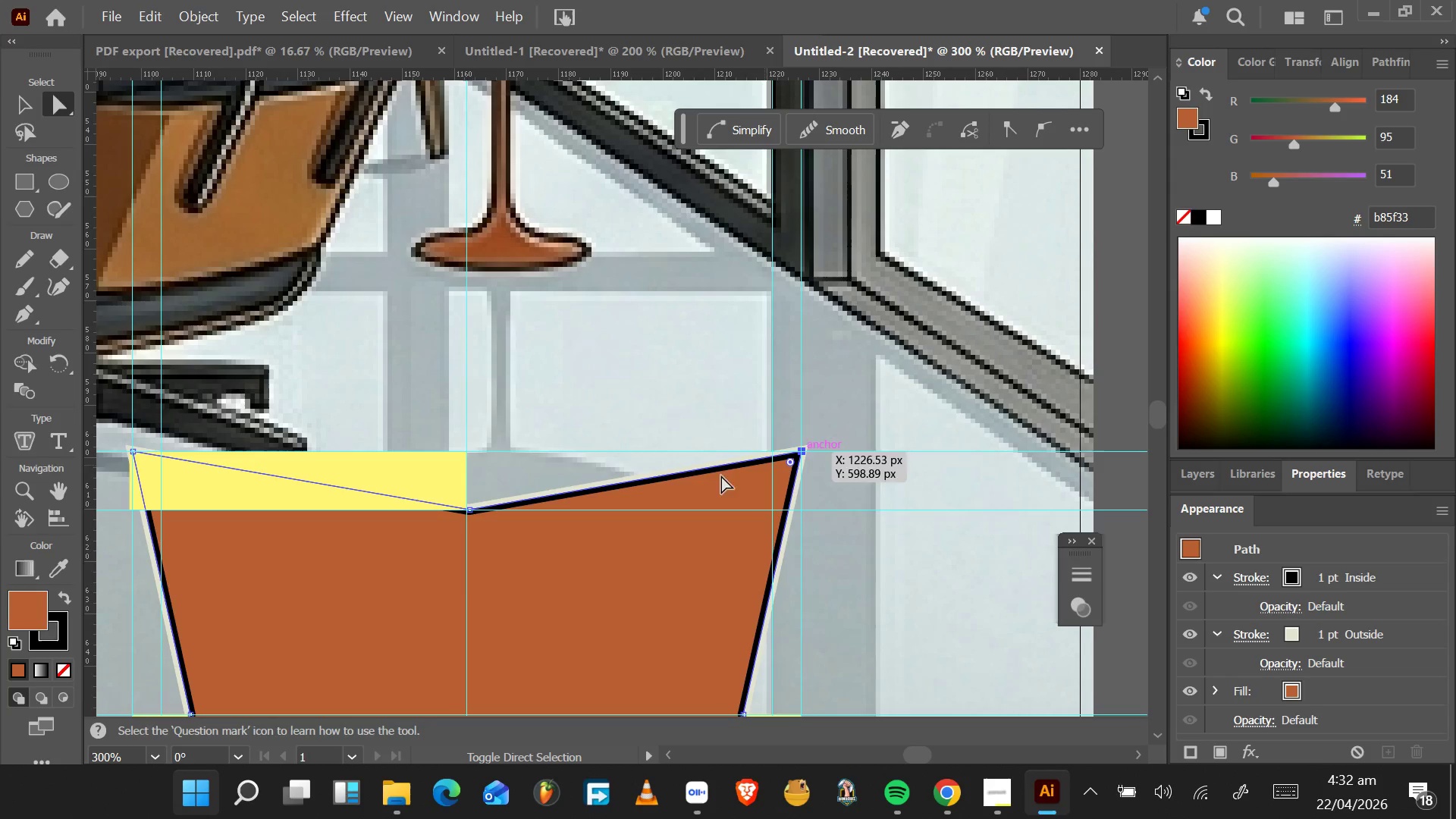 
hold_key(key=ShiftLeft, duration=1.56)
left_click([134, 450])
 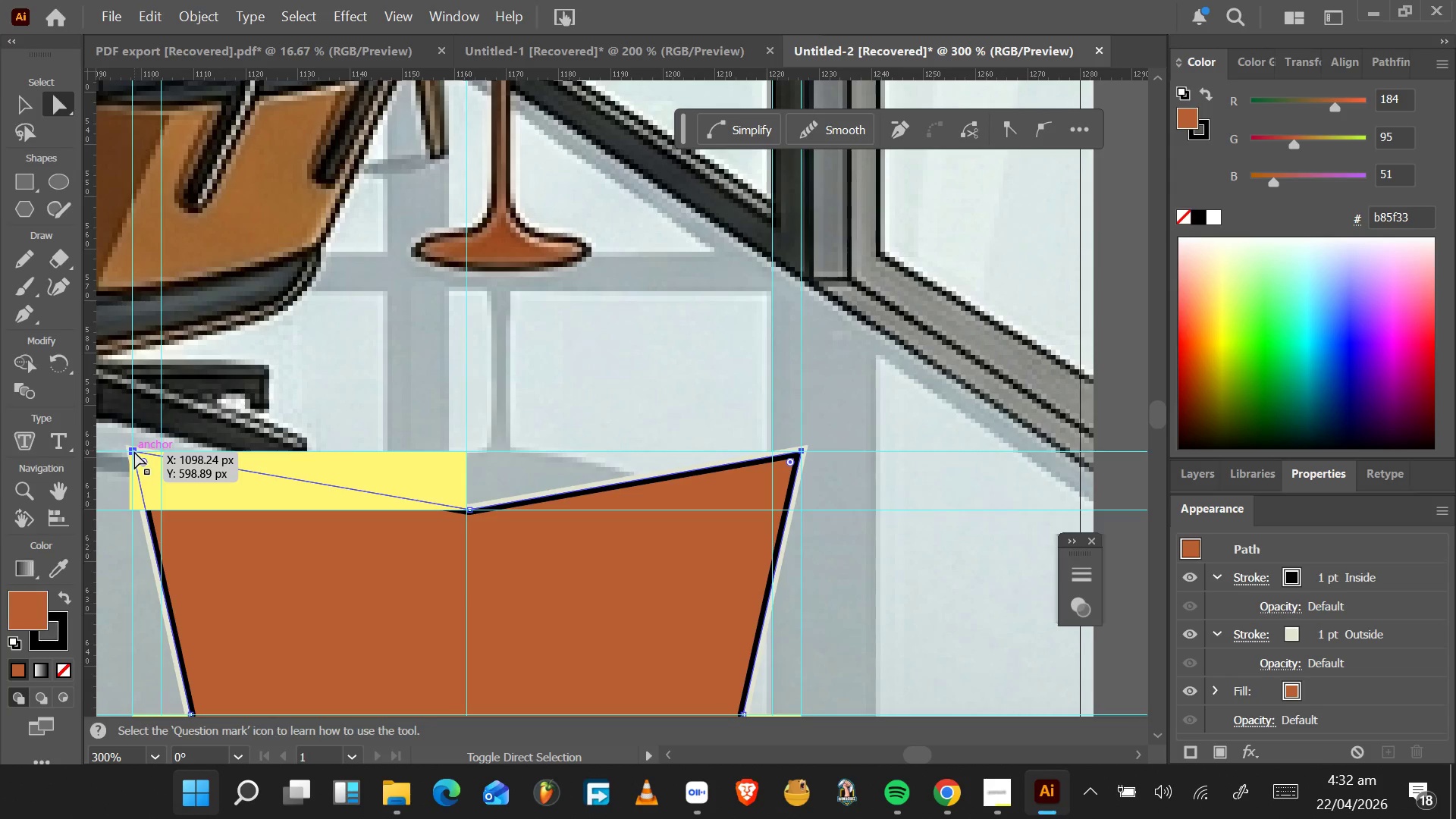 
hold_key(key=ShiftLeft, duration=0.59)
 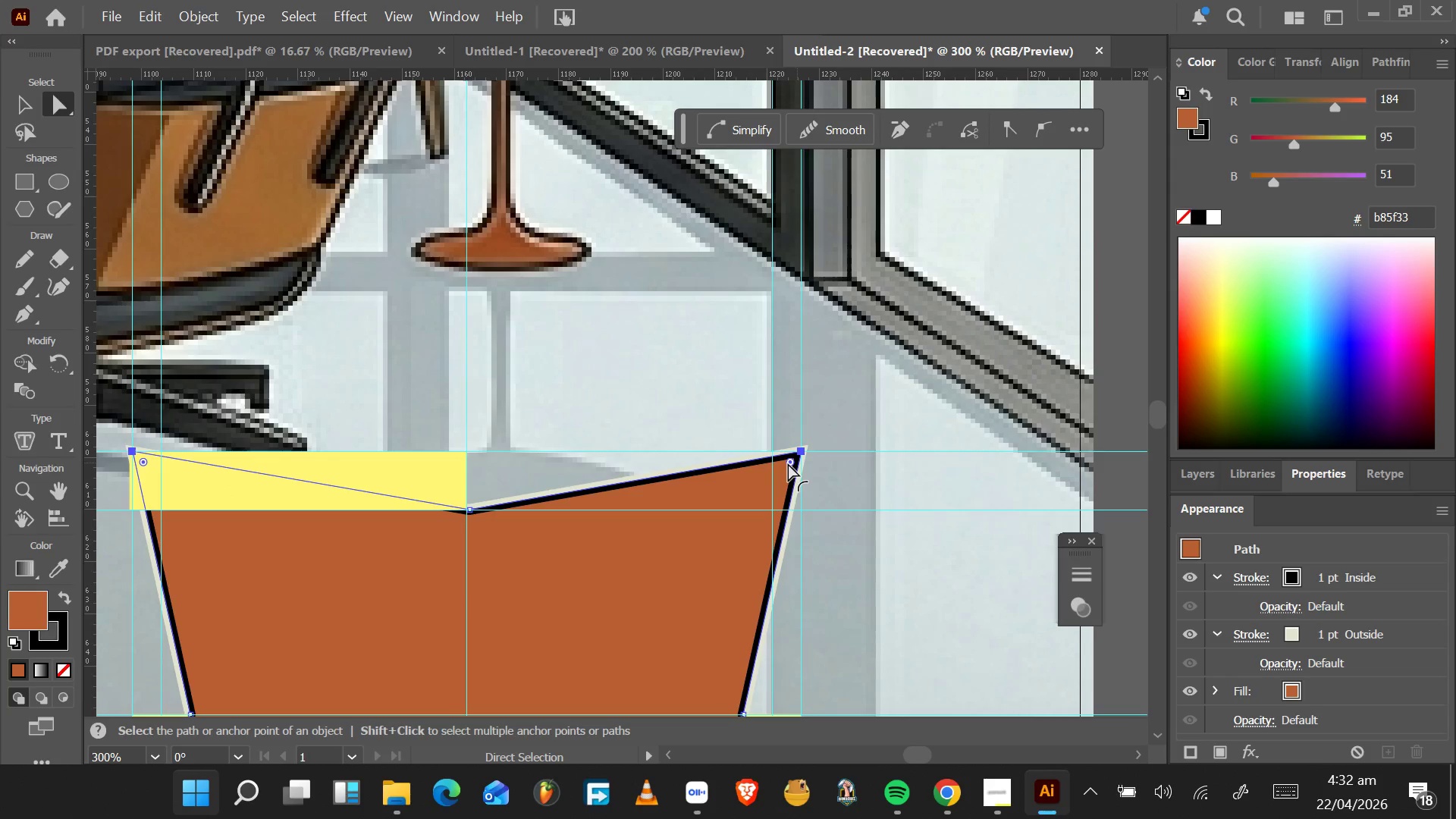 
left_click_drag(start_coordinate=[790, 463], to_coordinate=[766, 478])
 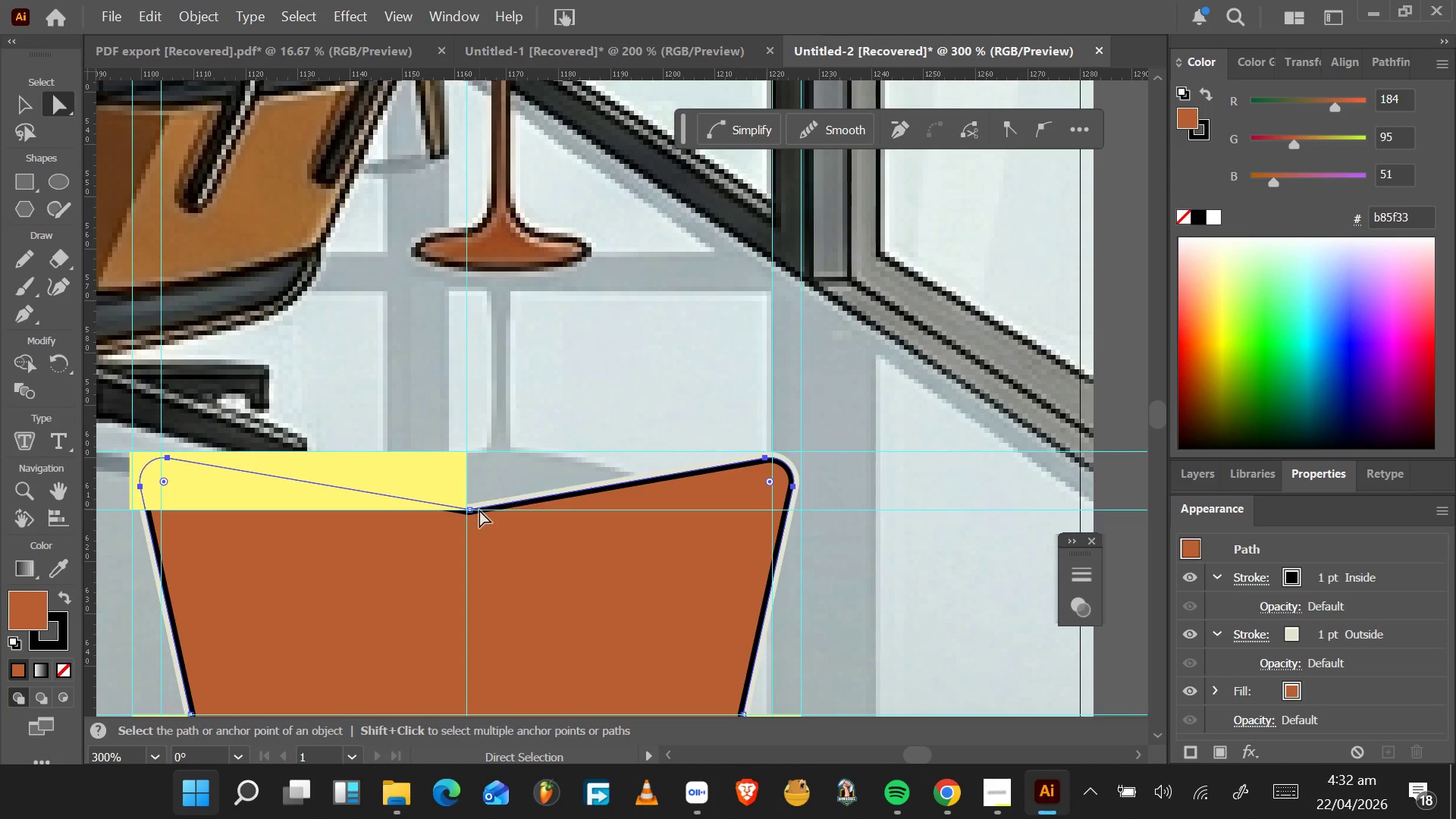 
scroll: coordinate [474, 502], scroll_direction: down, amount: 15.0
 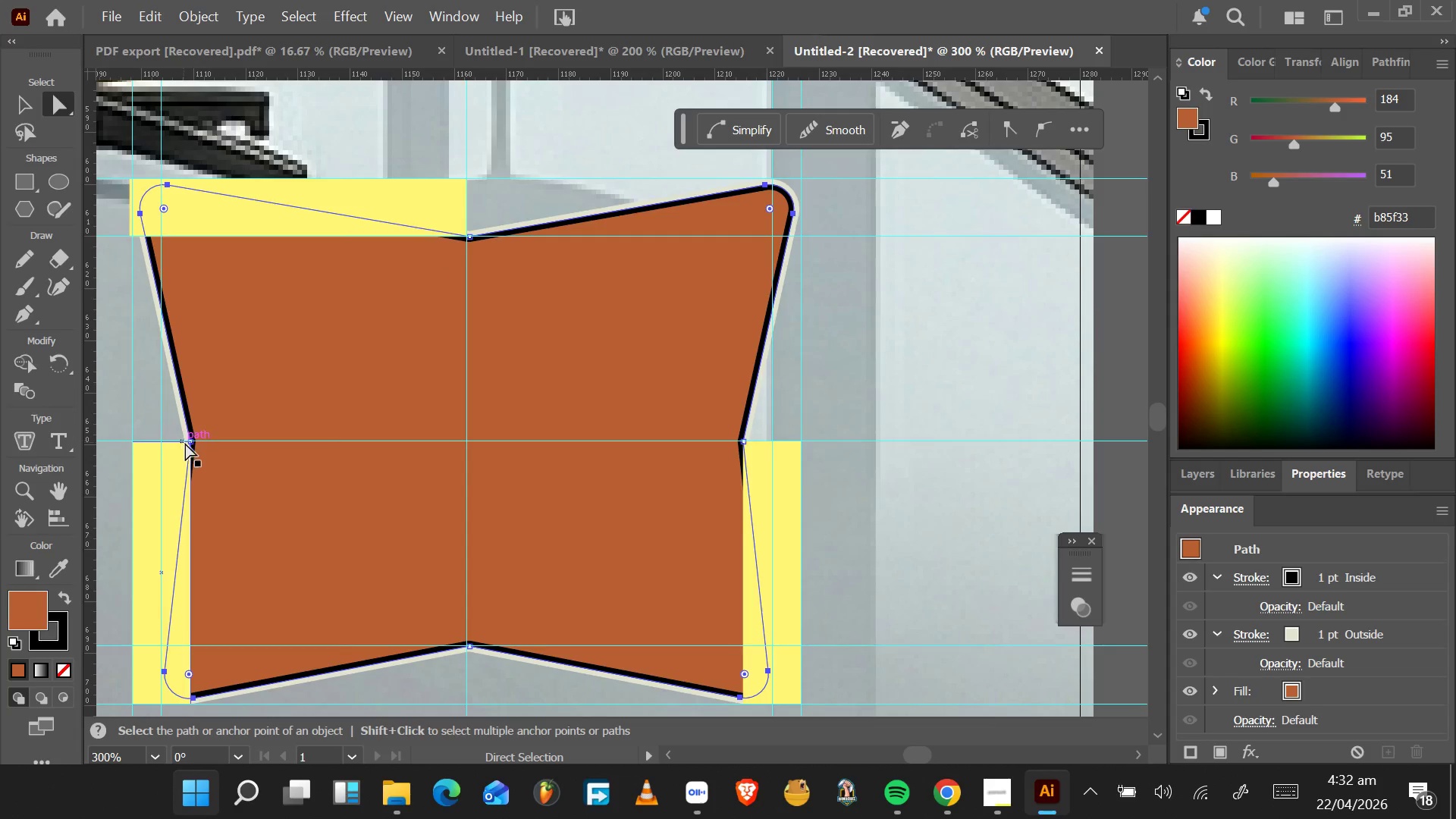 
left_click([190, 442])
 